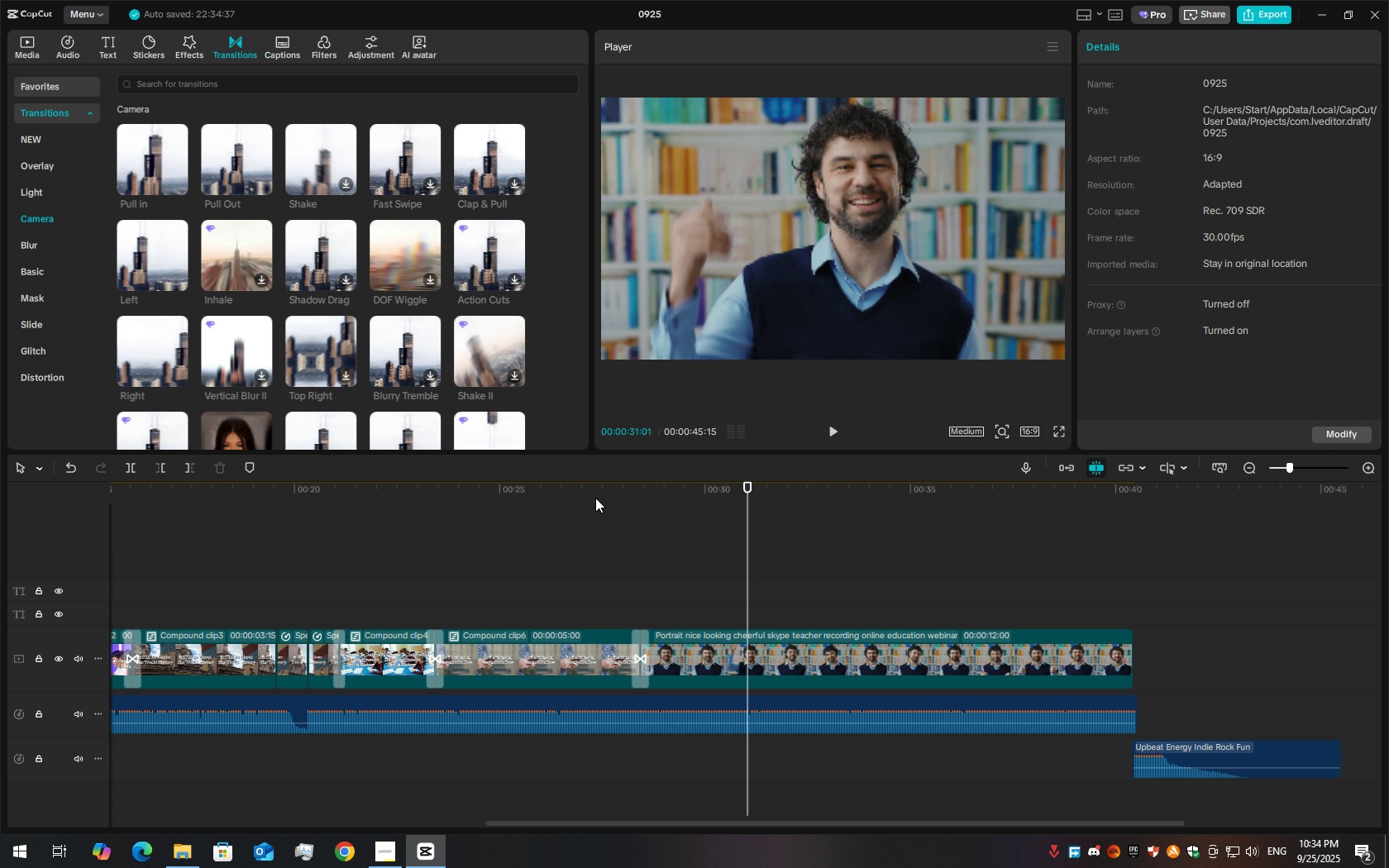 
key(Space)
 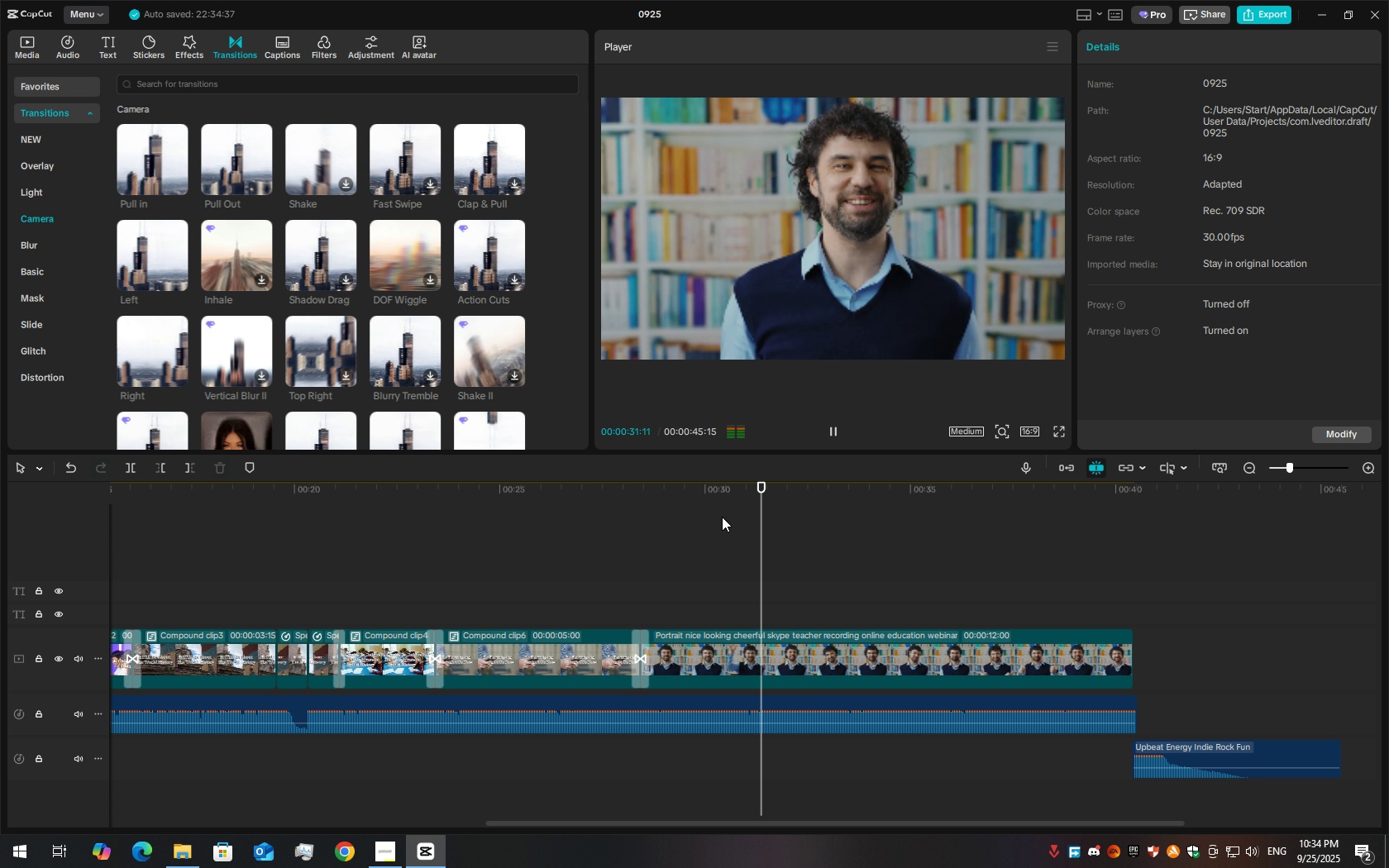 
key(Space)
 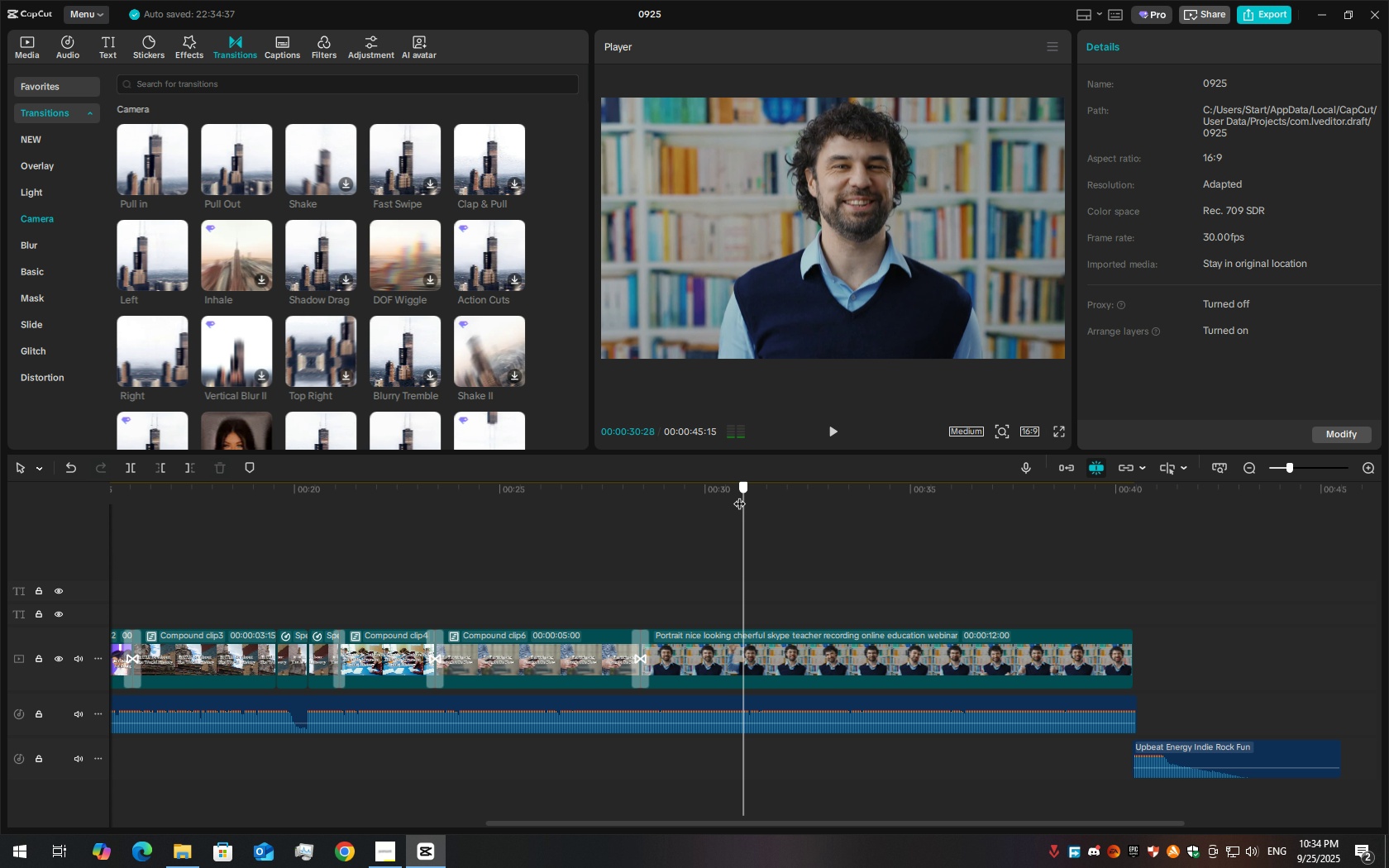 
left_click_drag(start_coordinate=[743, 493], to_coordinate=[636, 496])
 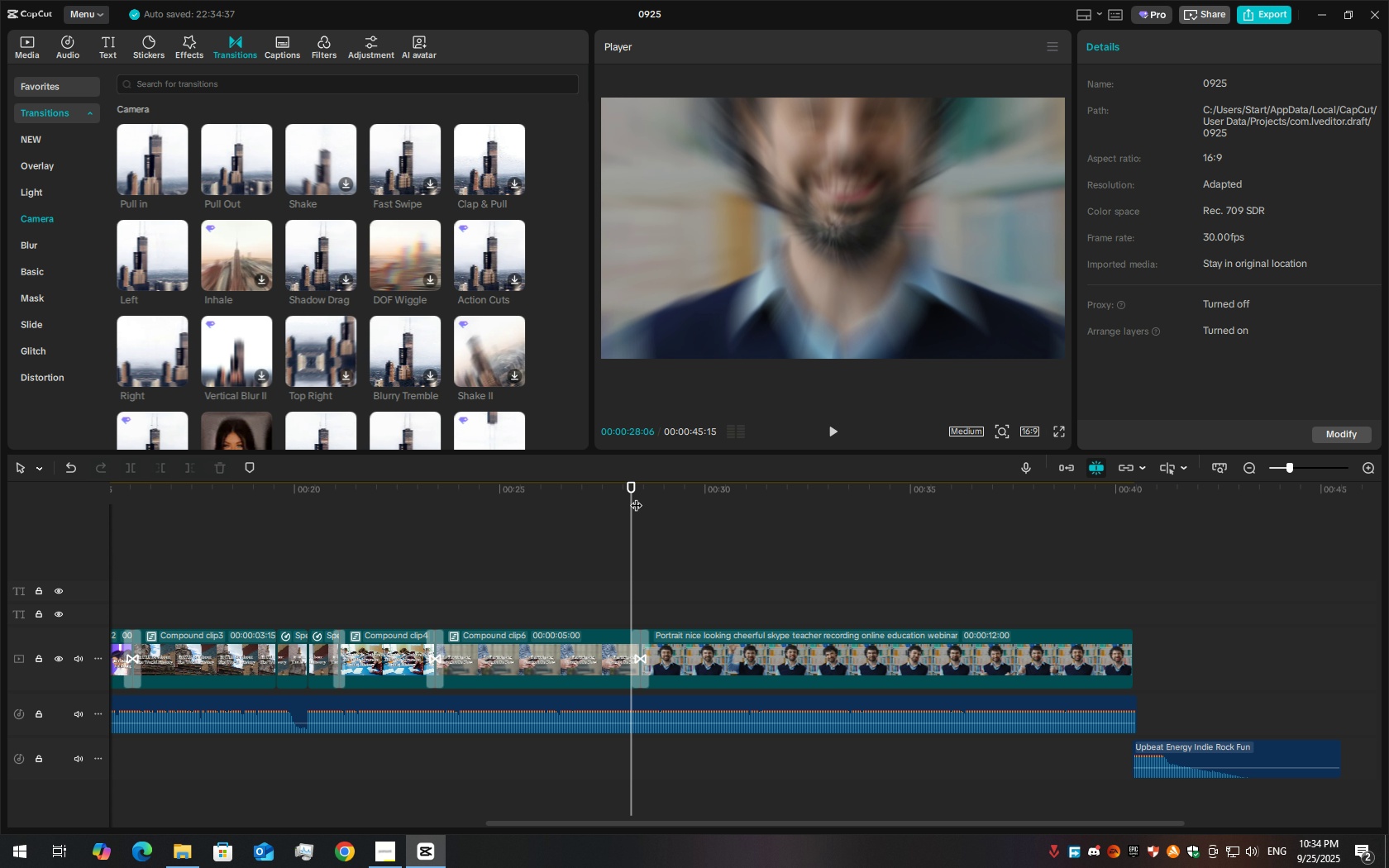 
key(Space)
 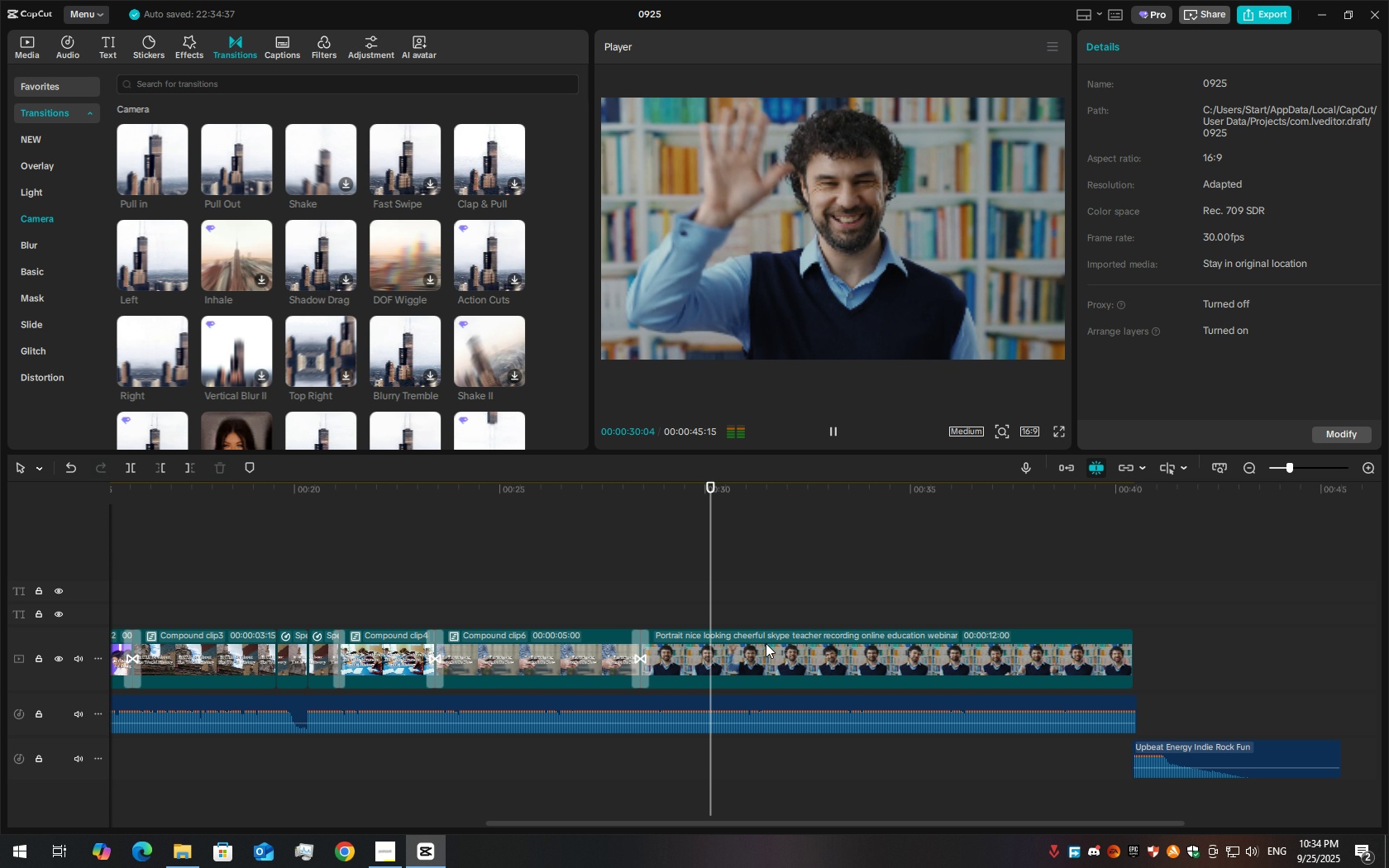 
key(Space)
 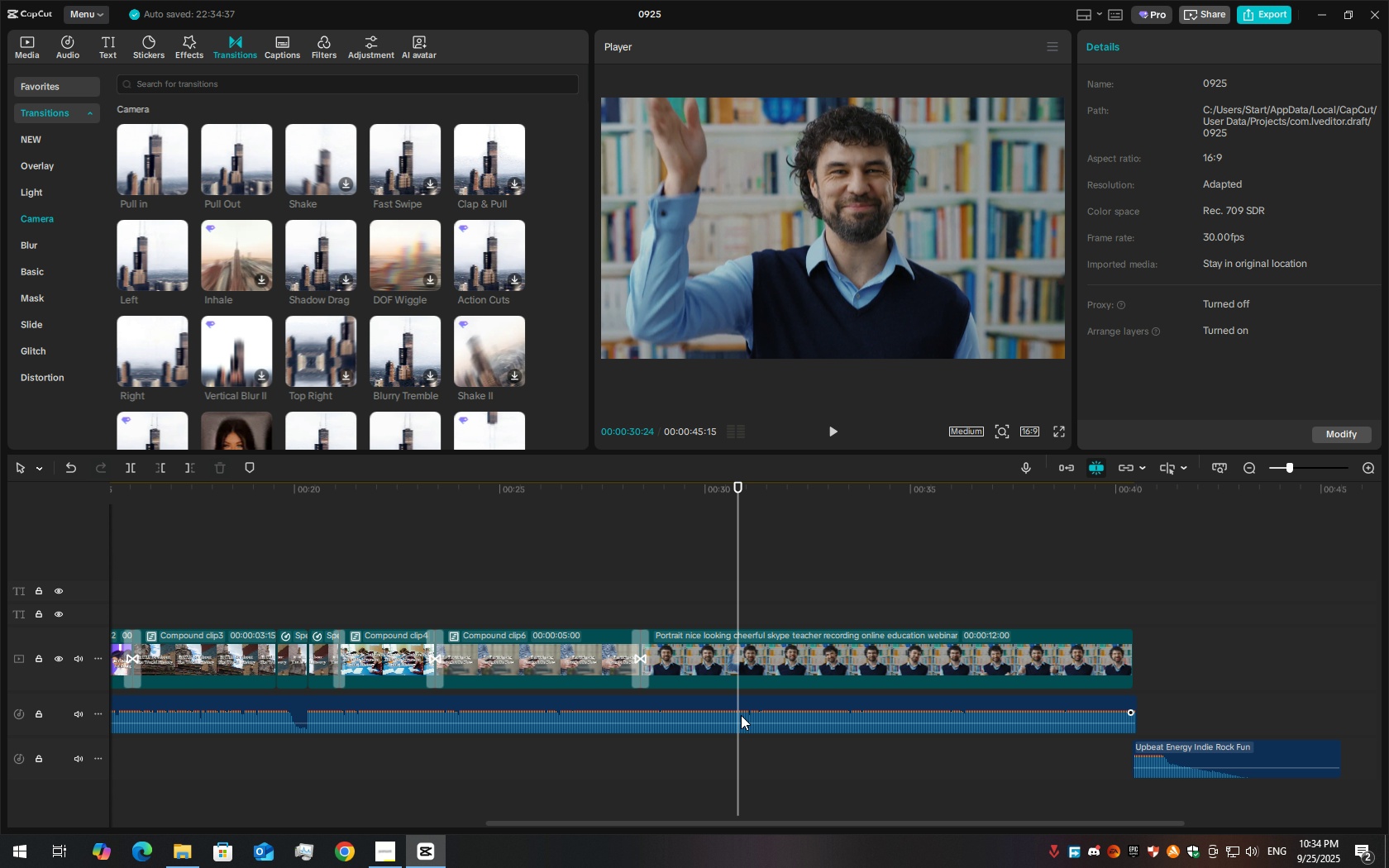 
left_click([741, 715])
 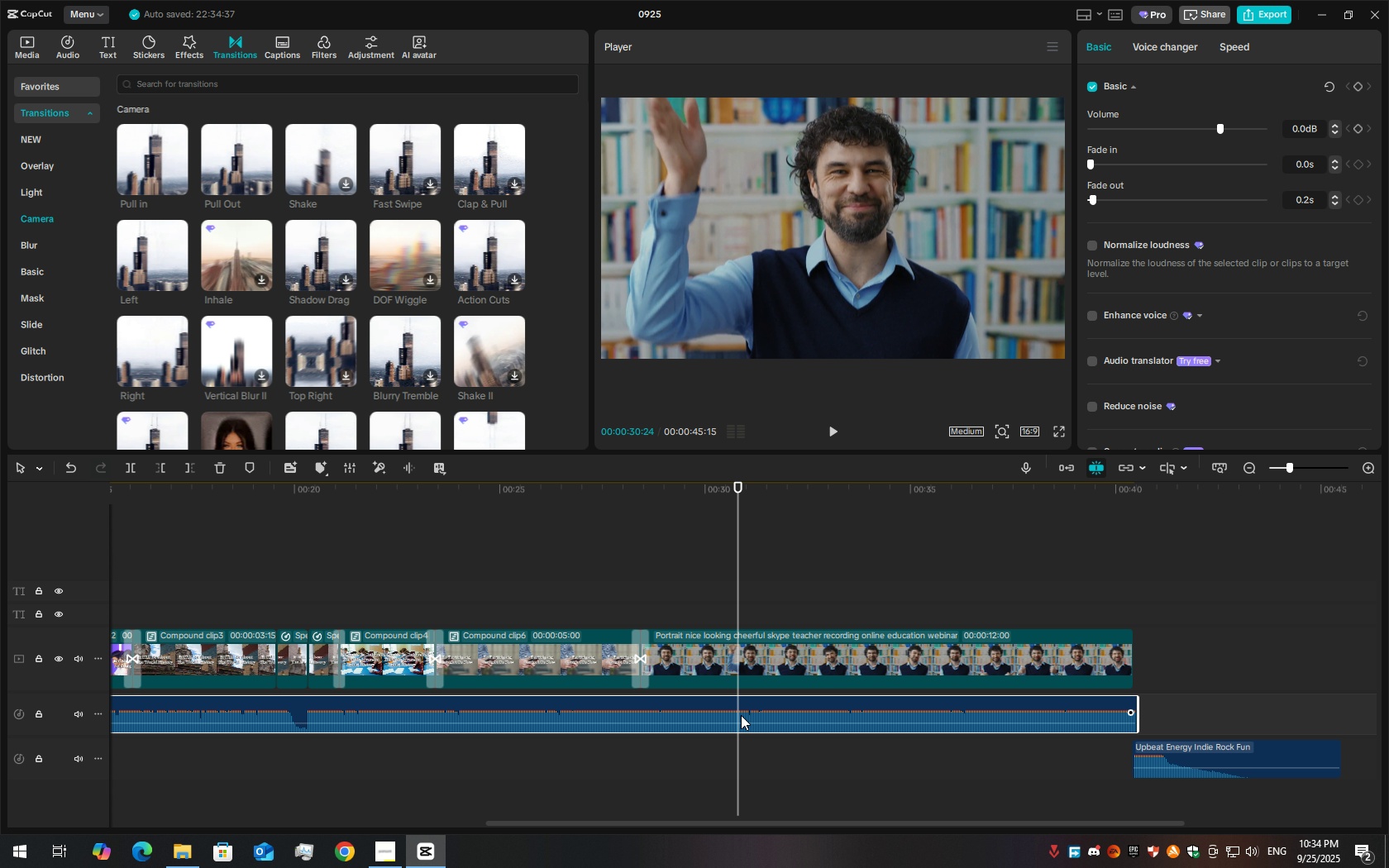 
key(Control+B)
 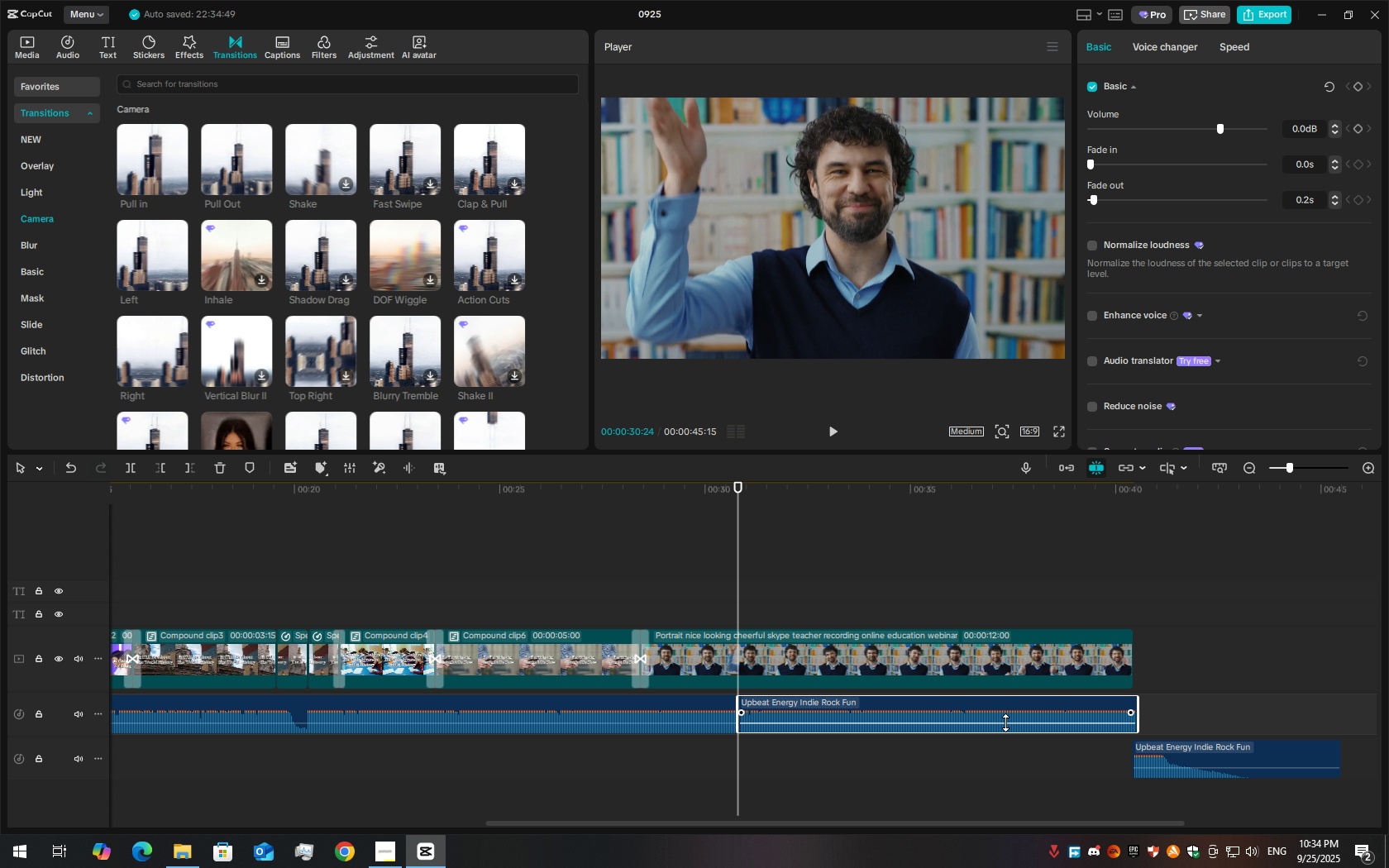 
left_click([1005, 723])
 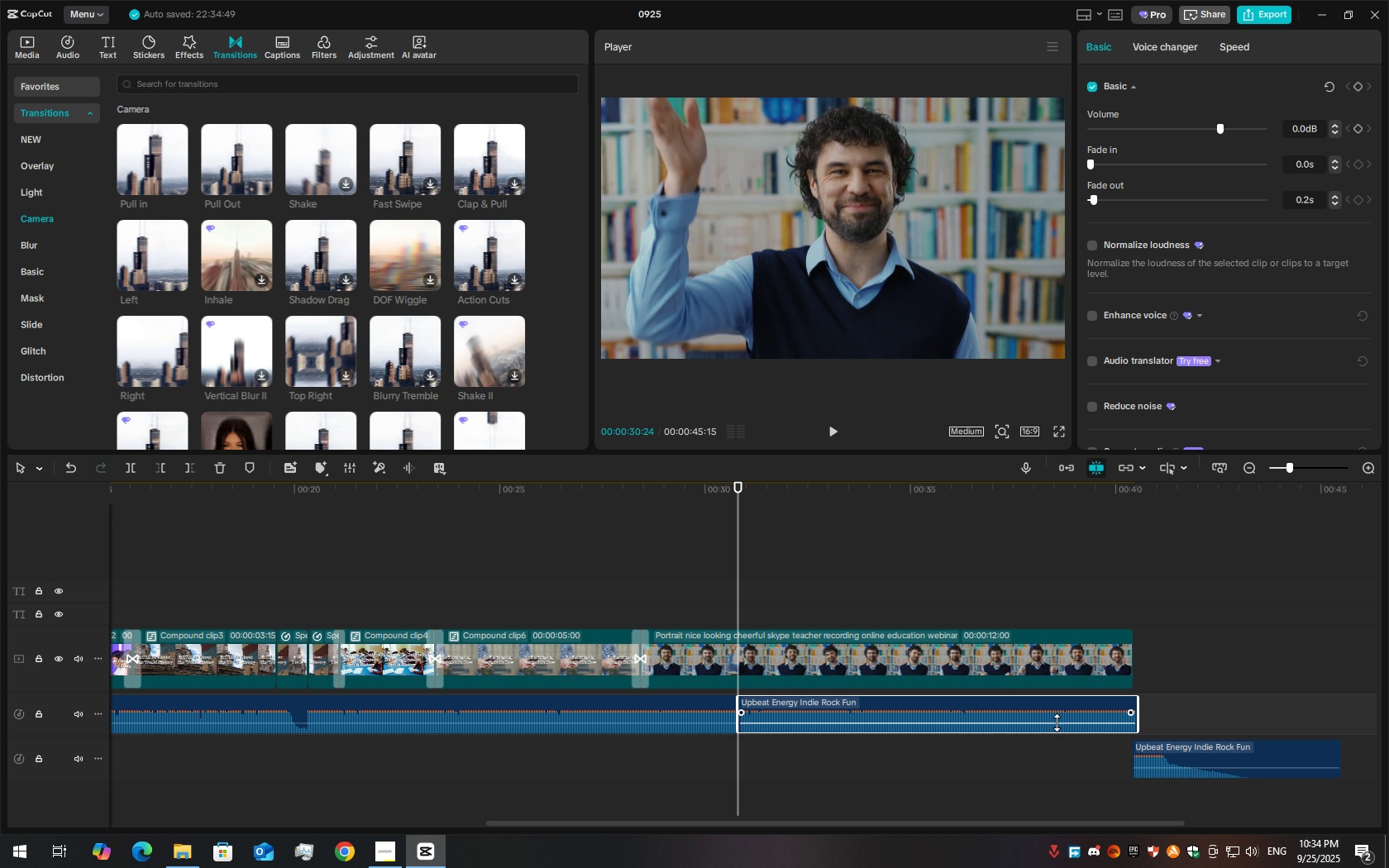 
key(Delete)
 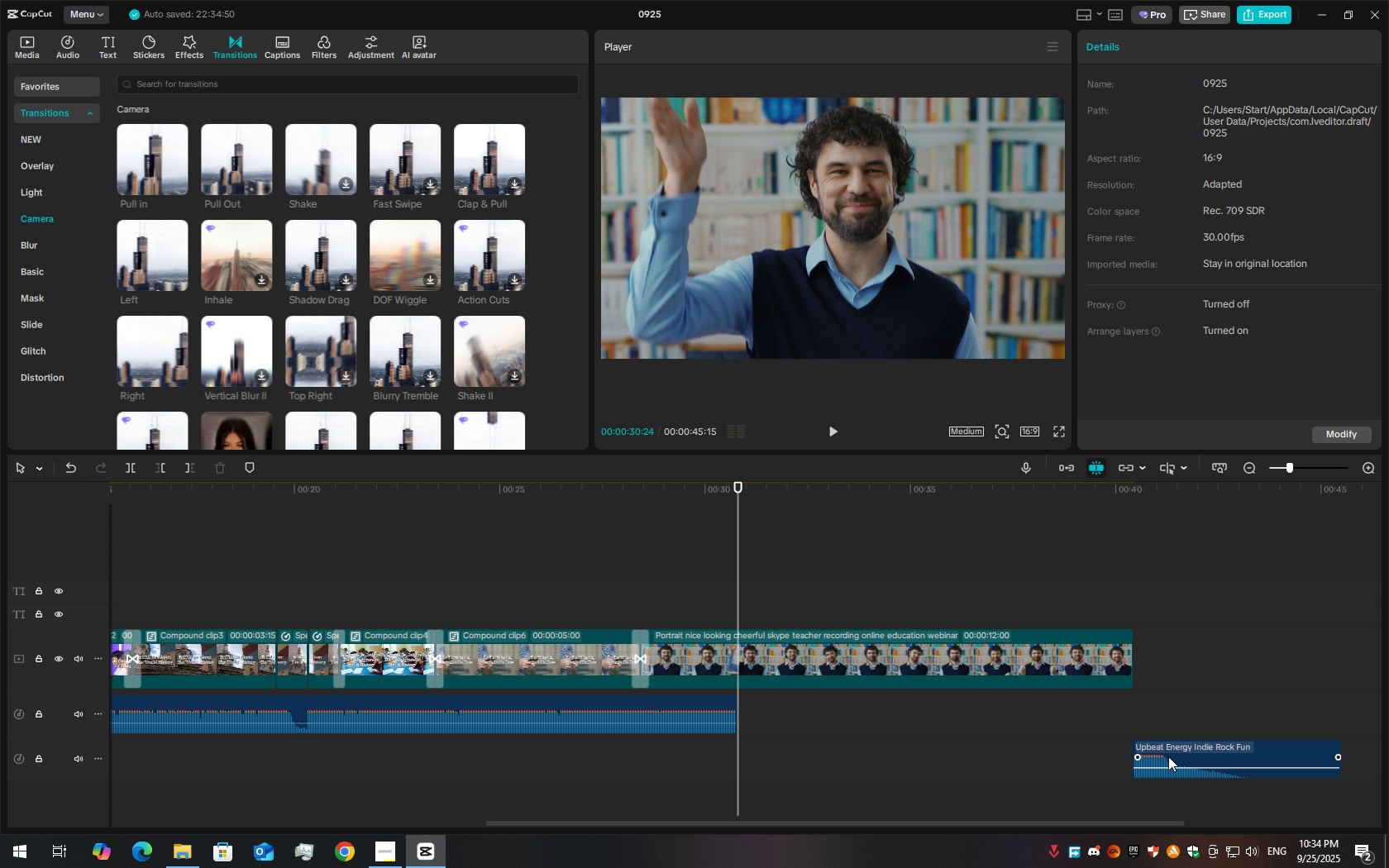 
left_click_drag(start_coordinate=[1169, 756], to_coordinate=[773, 754])
 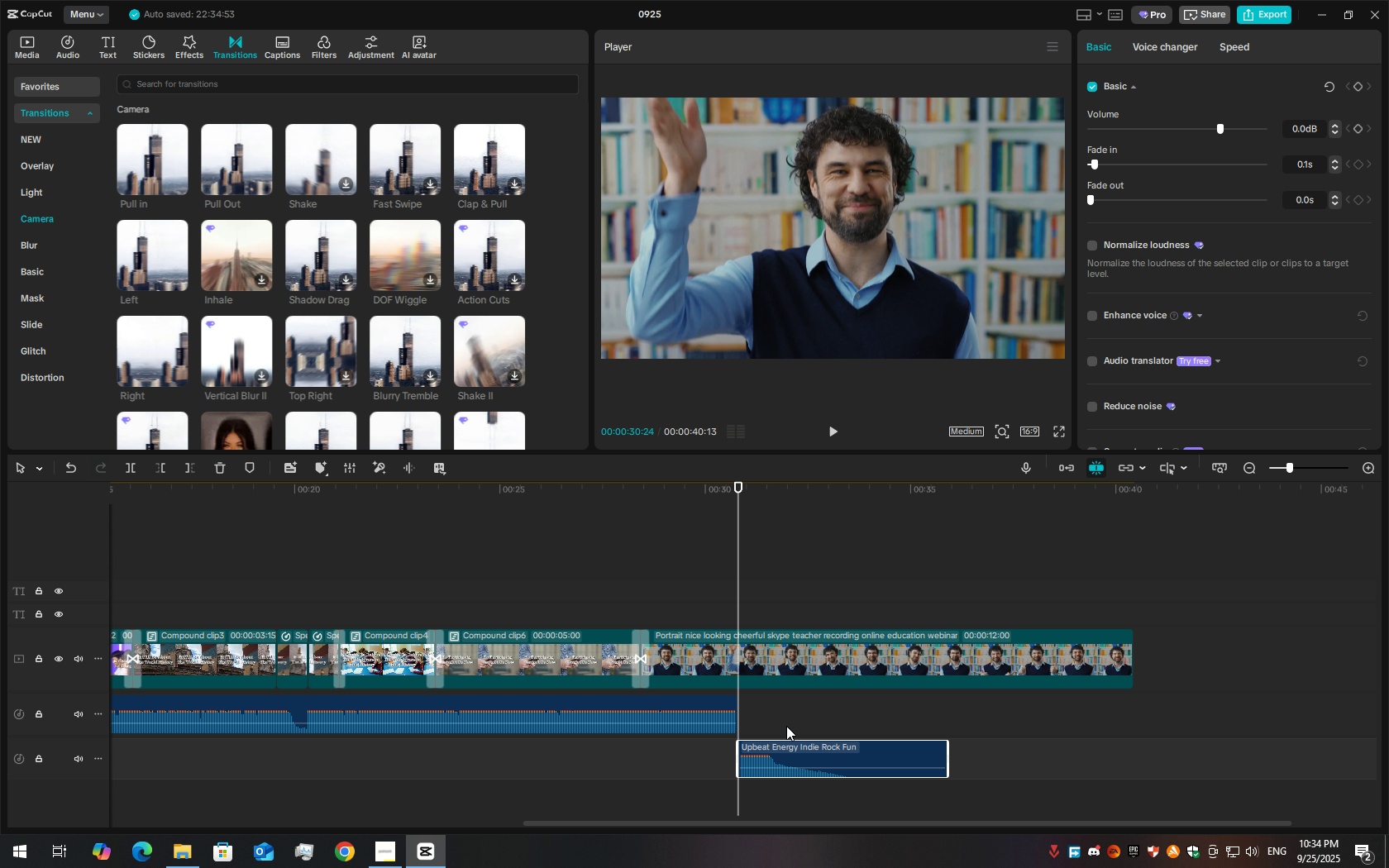 
hold_key(key=ControlLeft, duration=1.54)
scroll: coordinate [797, 727], scroll_direction: up, amount: 35.0
 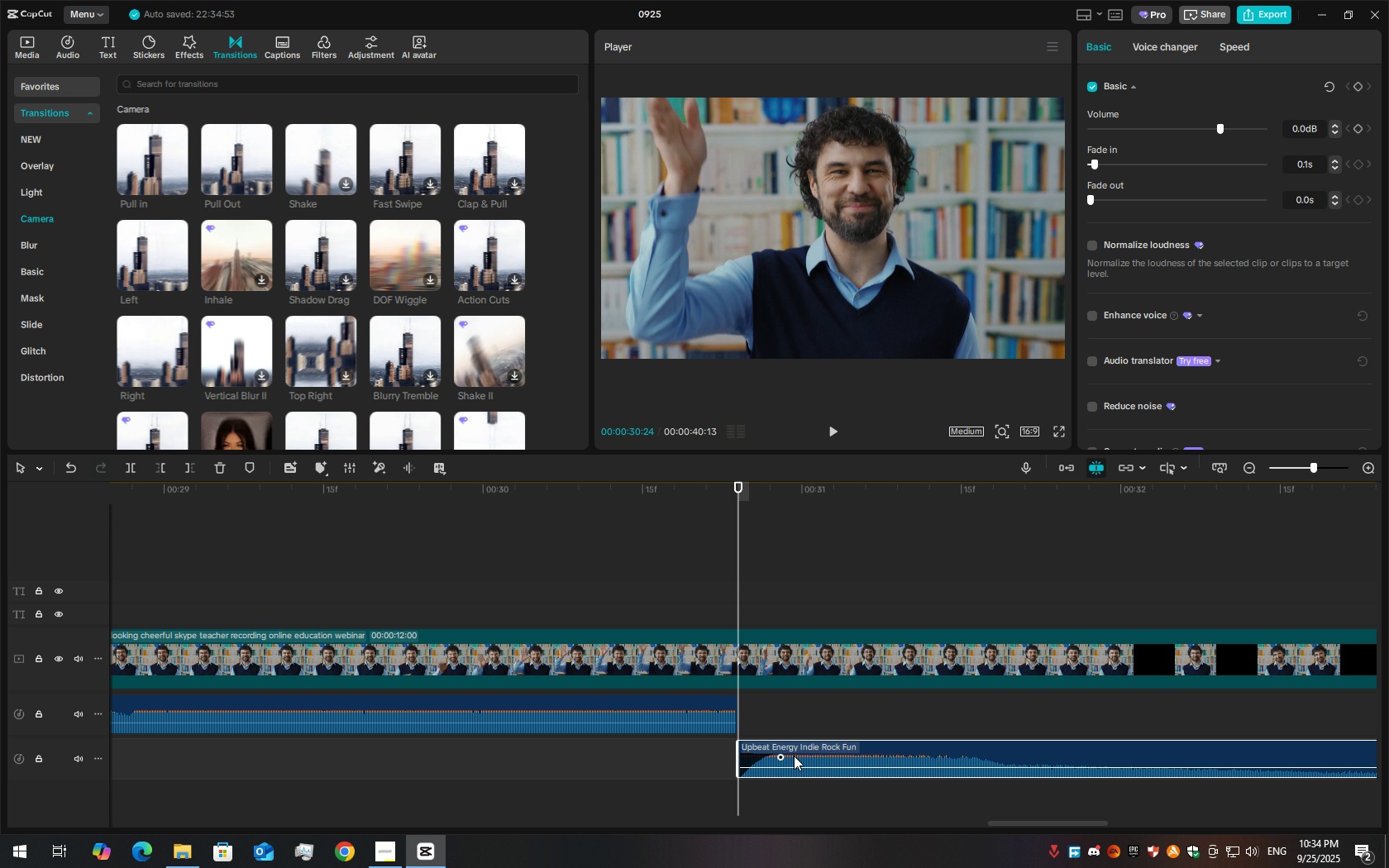 
hold_key(key=ControlLeft, duration=0.5)
 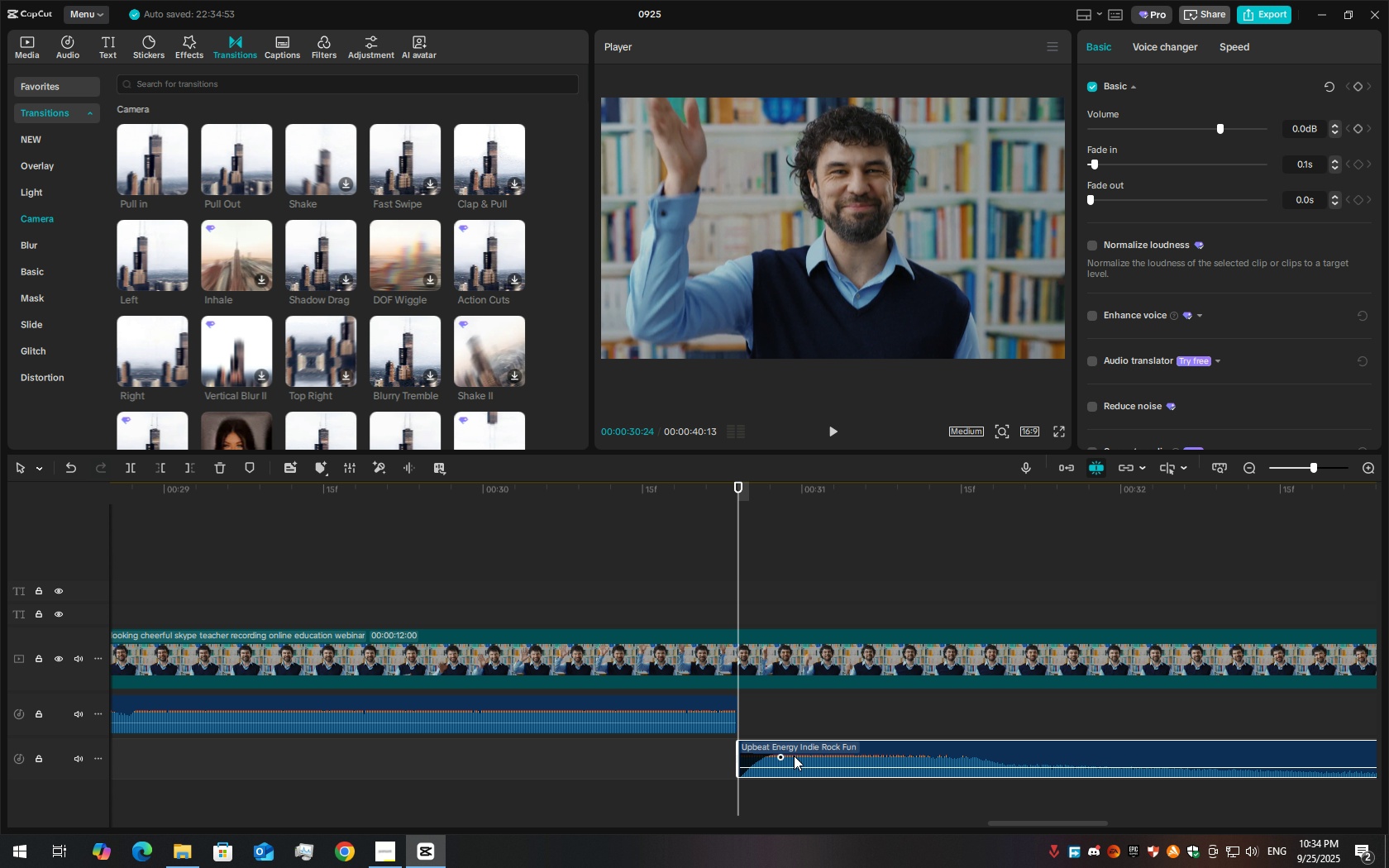 
left_click_drag(start_coordinate=[794, 756], to_coordinate=[757, 754])
 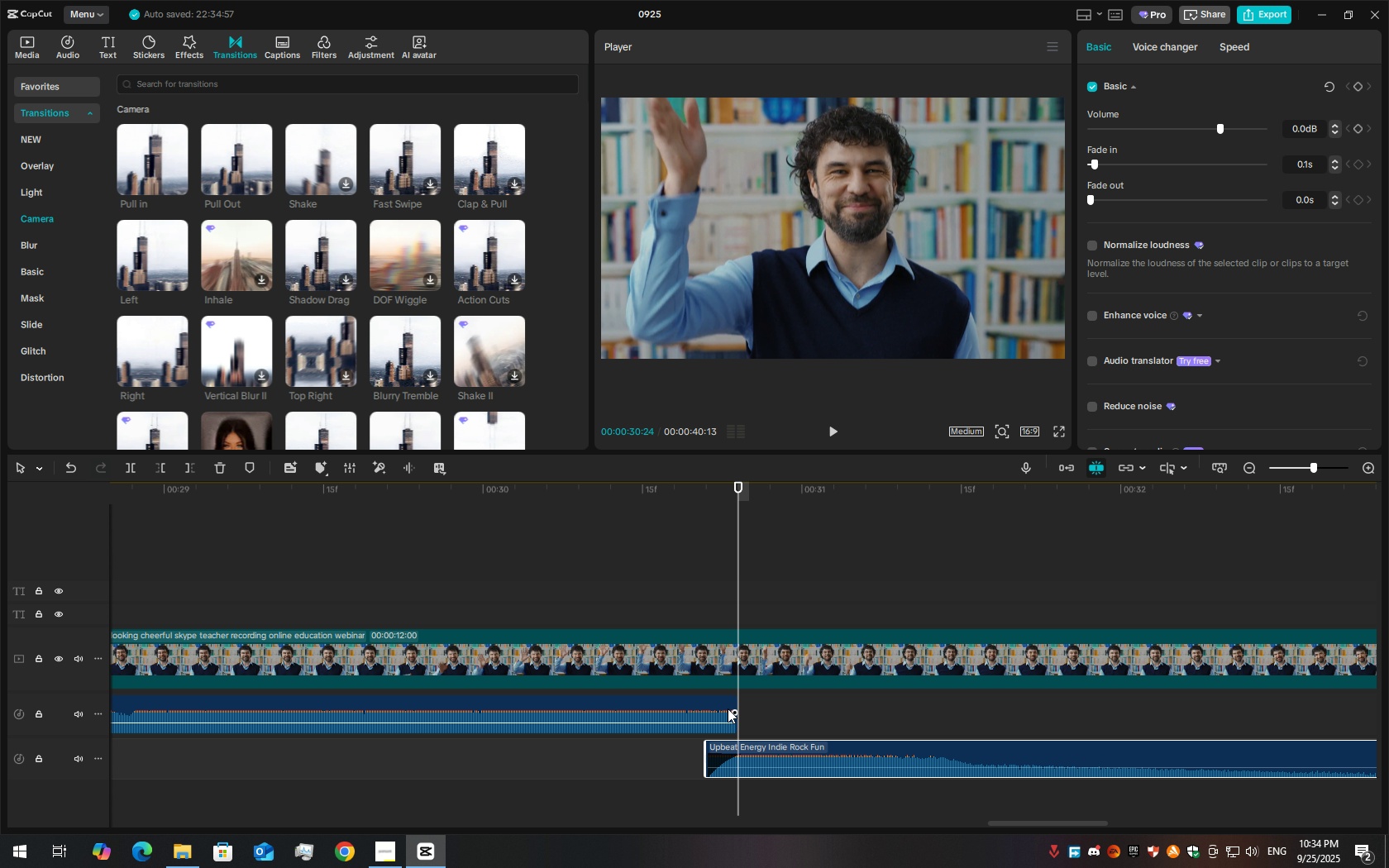 
left_click([728, 708])
 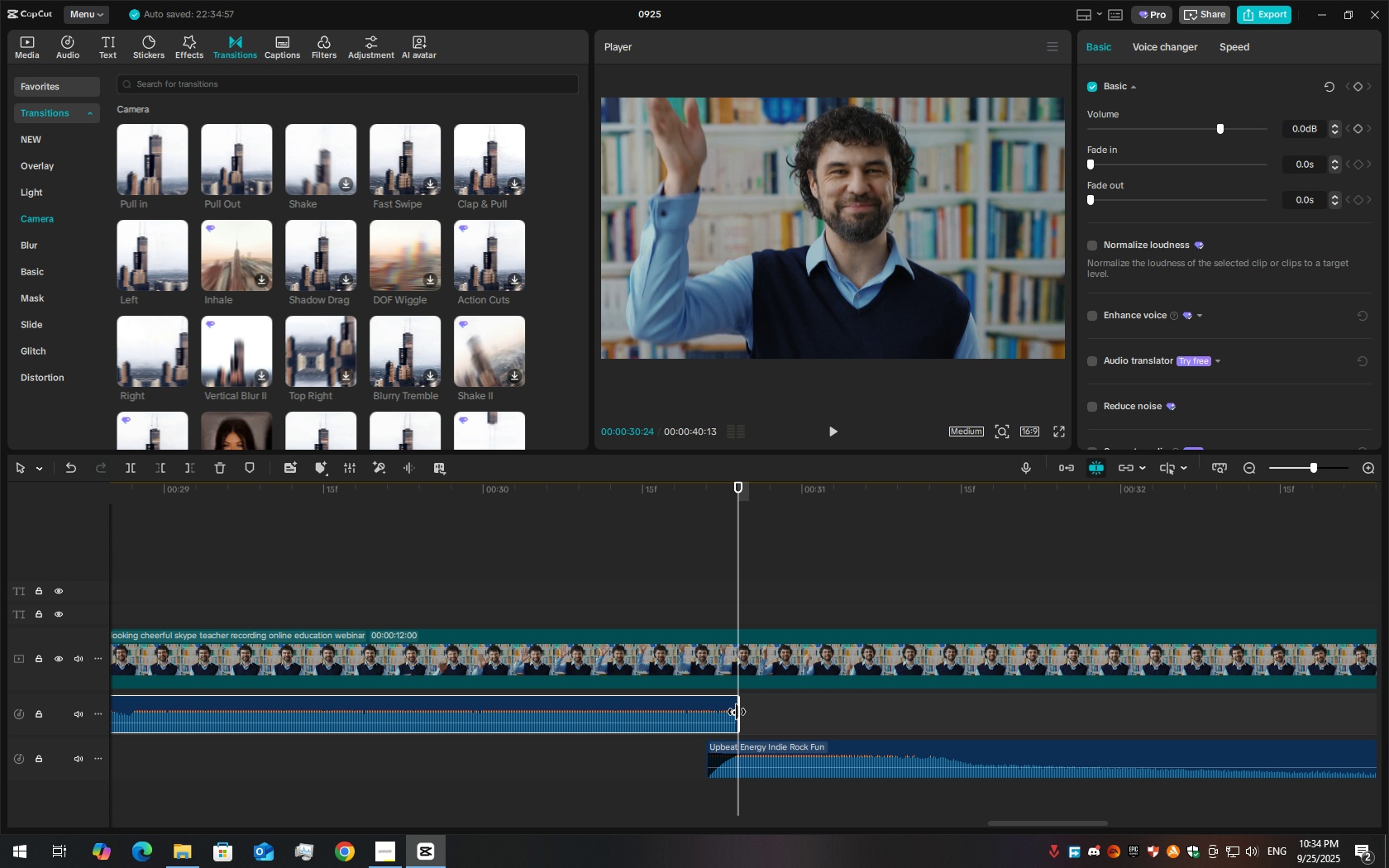 
left_click_drag(start_coordinate=[737, 712], to_coordinate=[699, 713])
 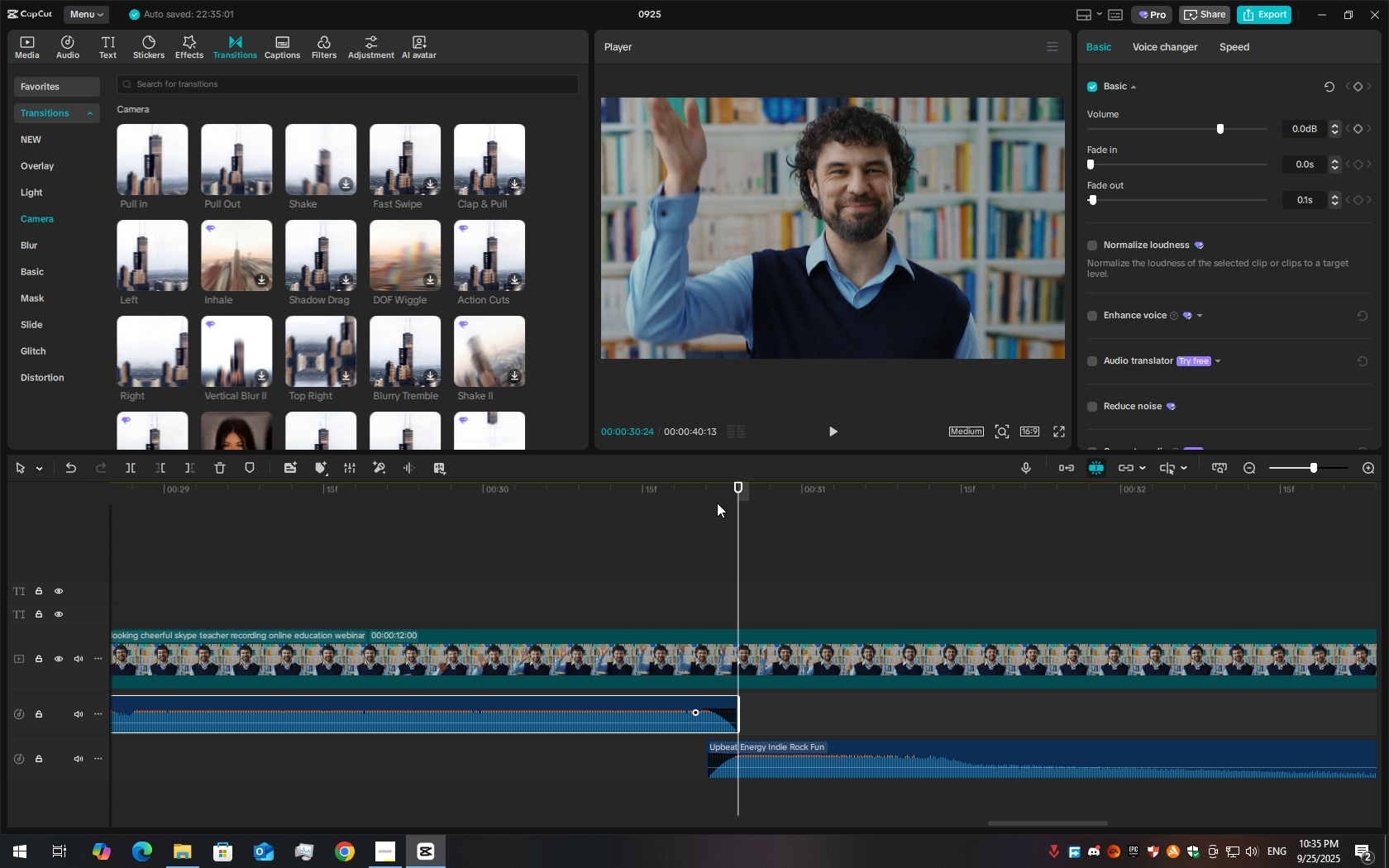 
left_click_drag(start_coordinate=[715, 503], to_coordinate=[308, 491])
 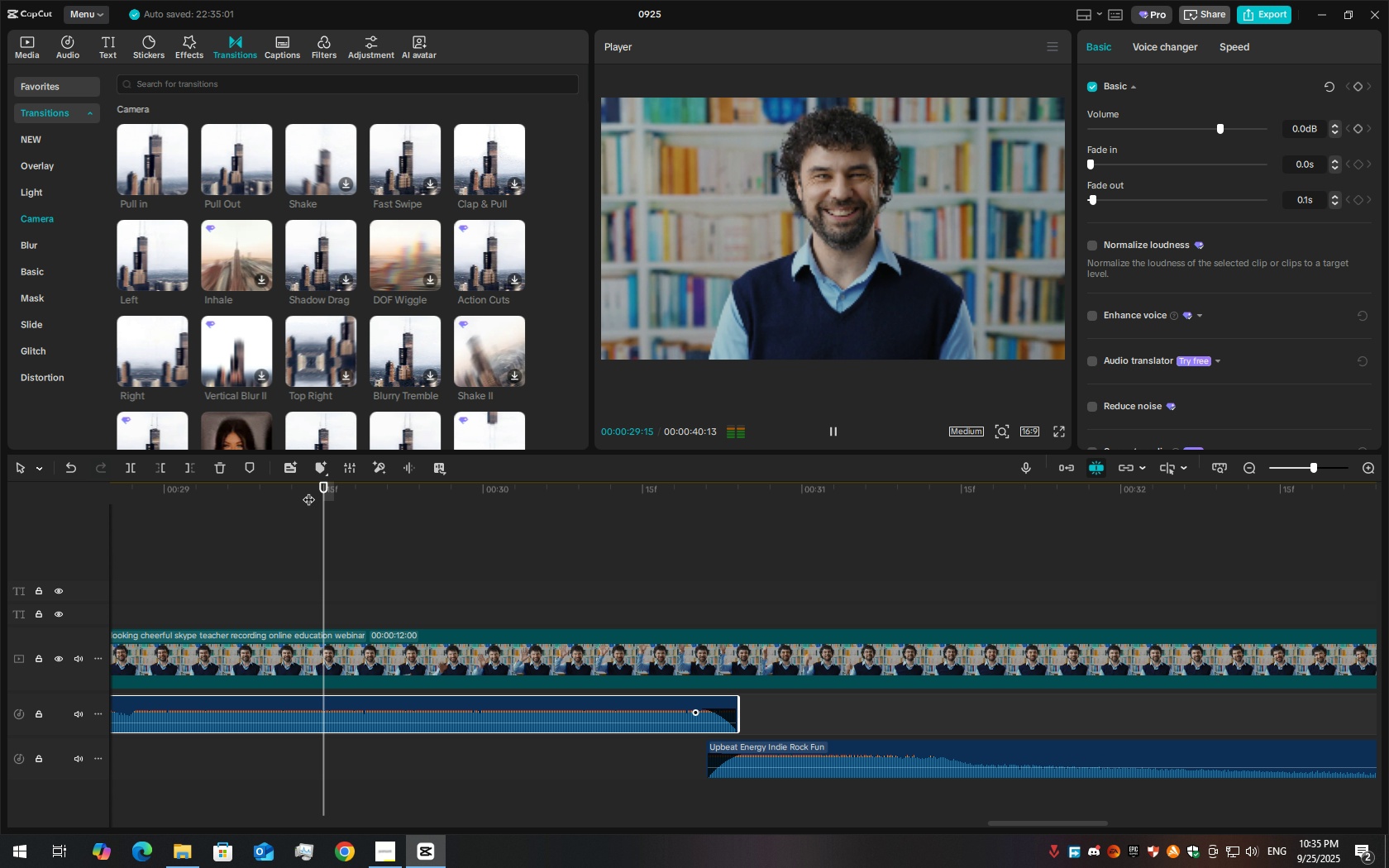 
key(Space)
 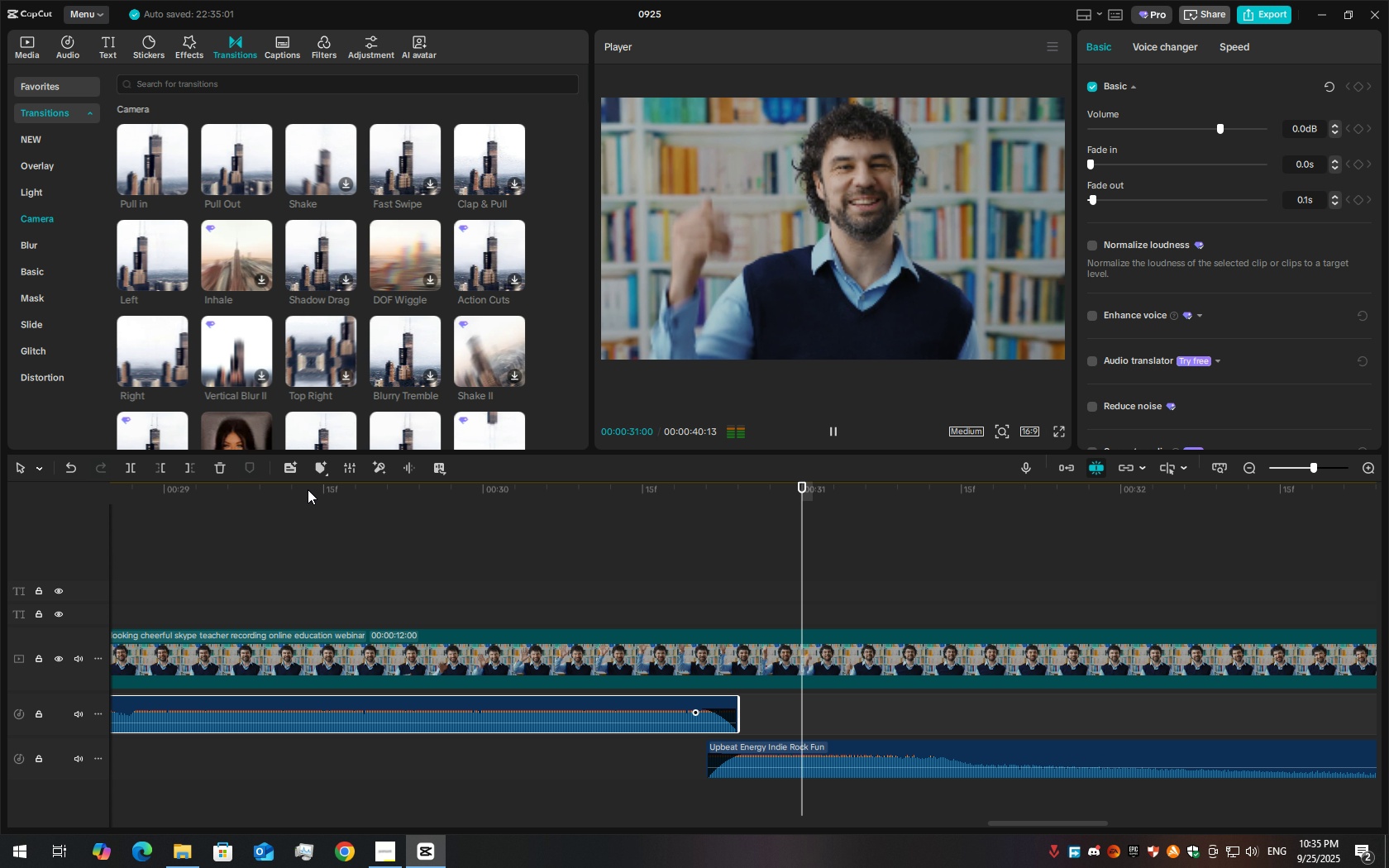 
key(Space)
 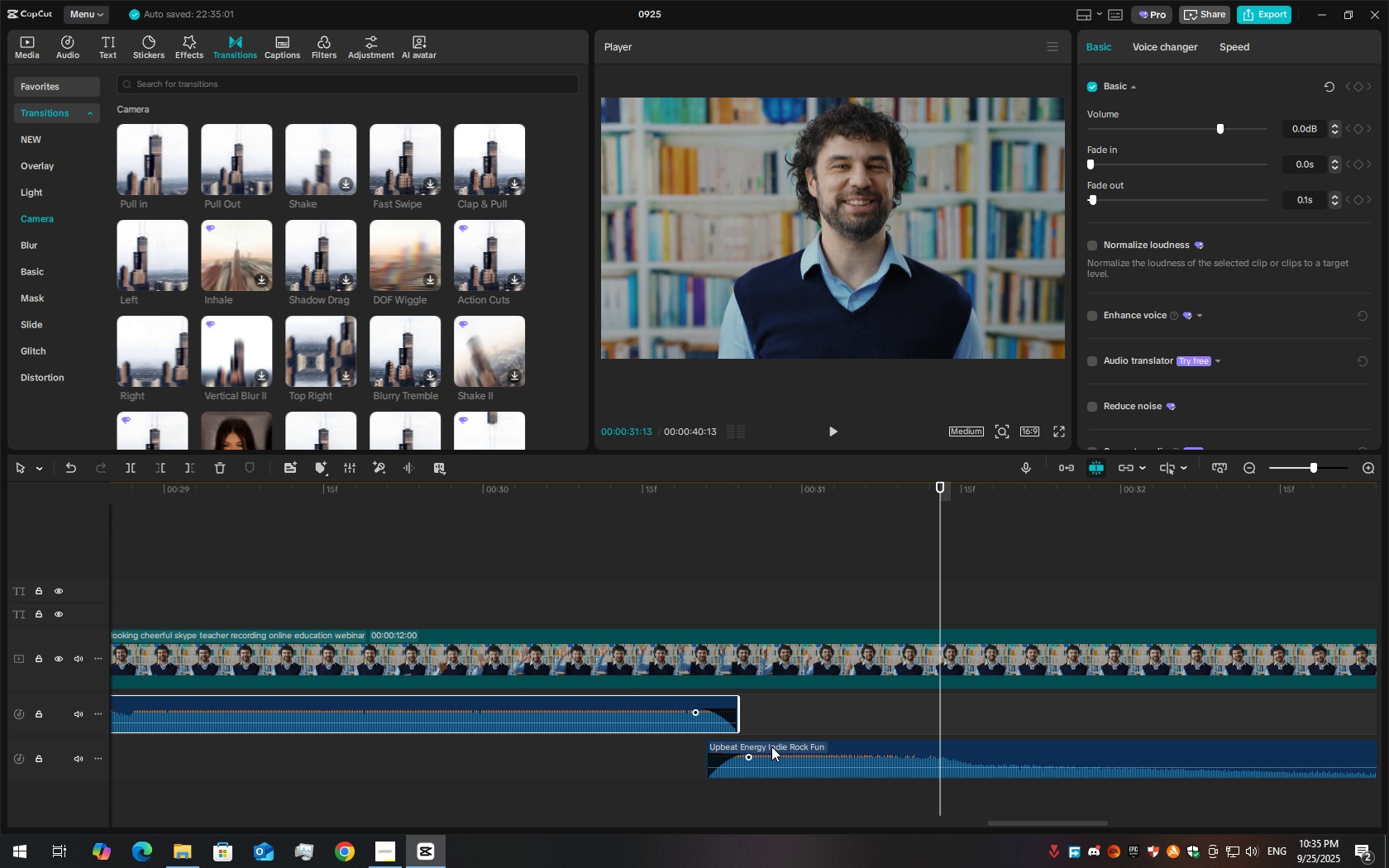 
left_click_drag(start_coordinate=[771, 746], to_coordinate=[739, 746])
 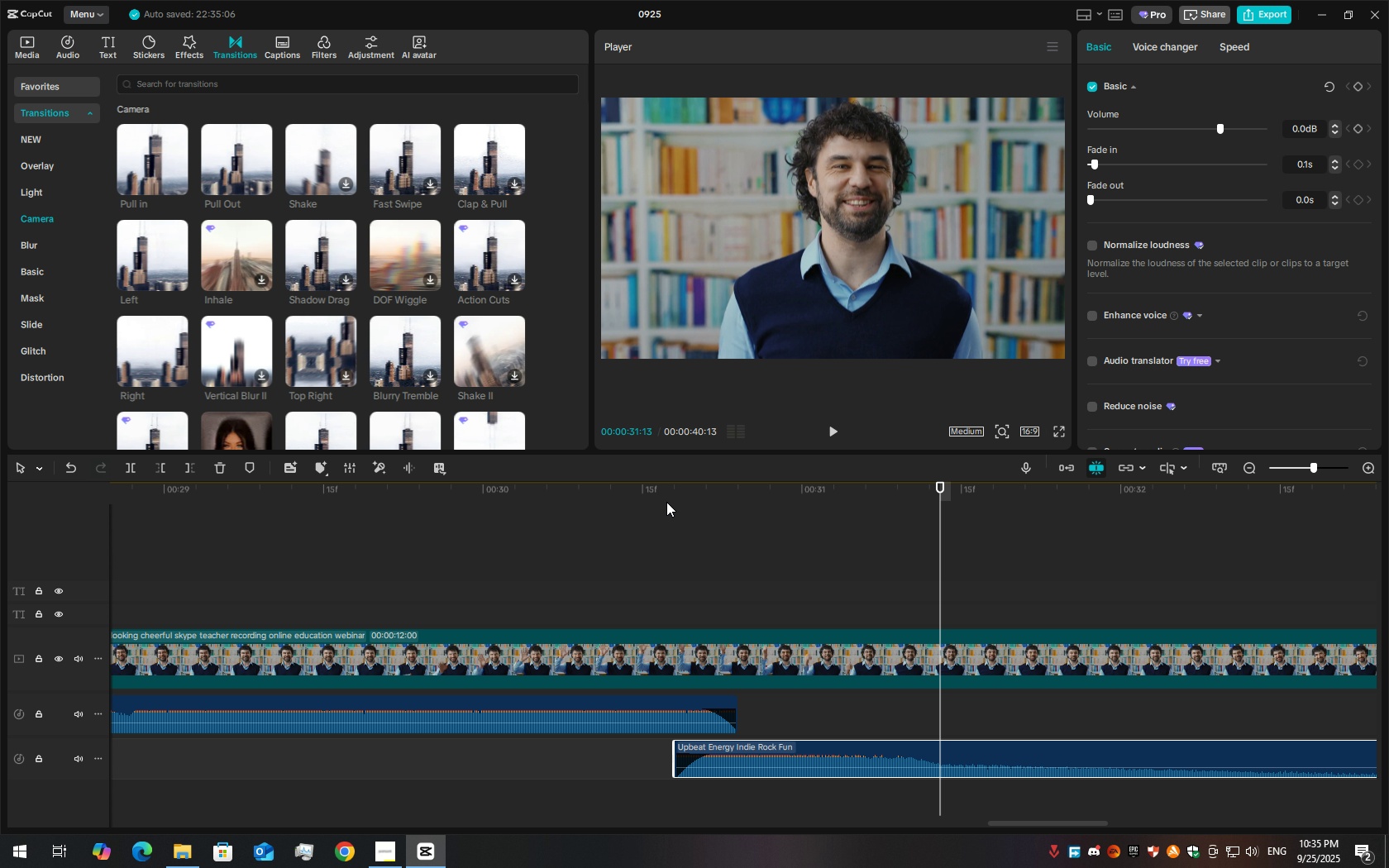 
left_click_drag(start_coordinate=[665, 499], to_coordinate=[327, 464])
 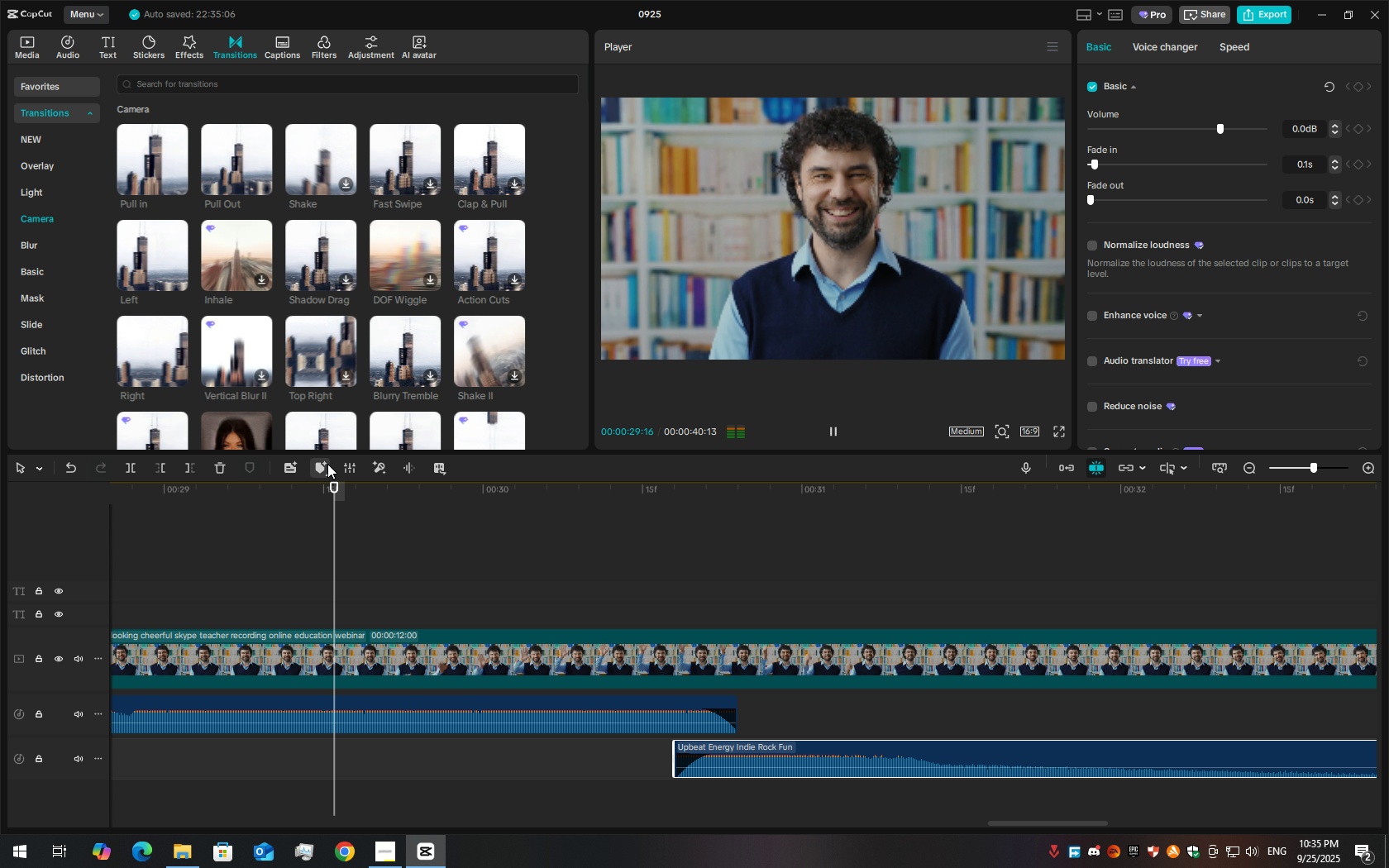 
key(Space)
 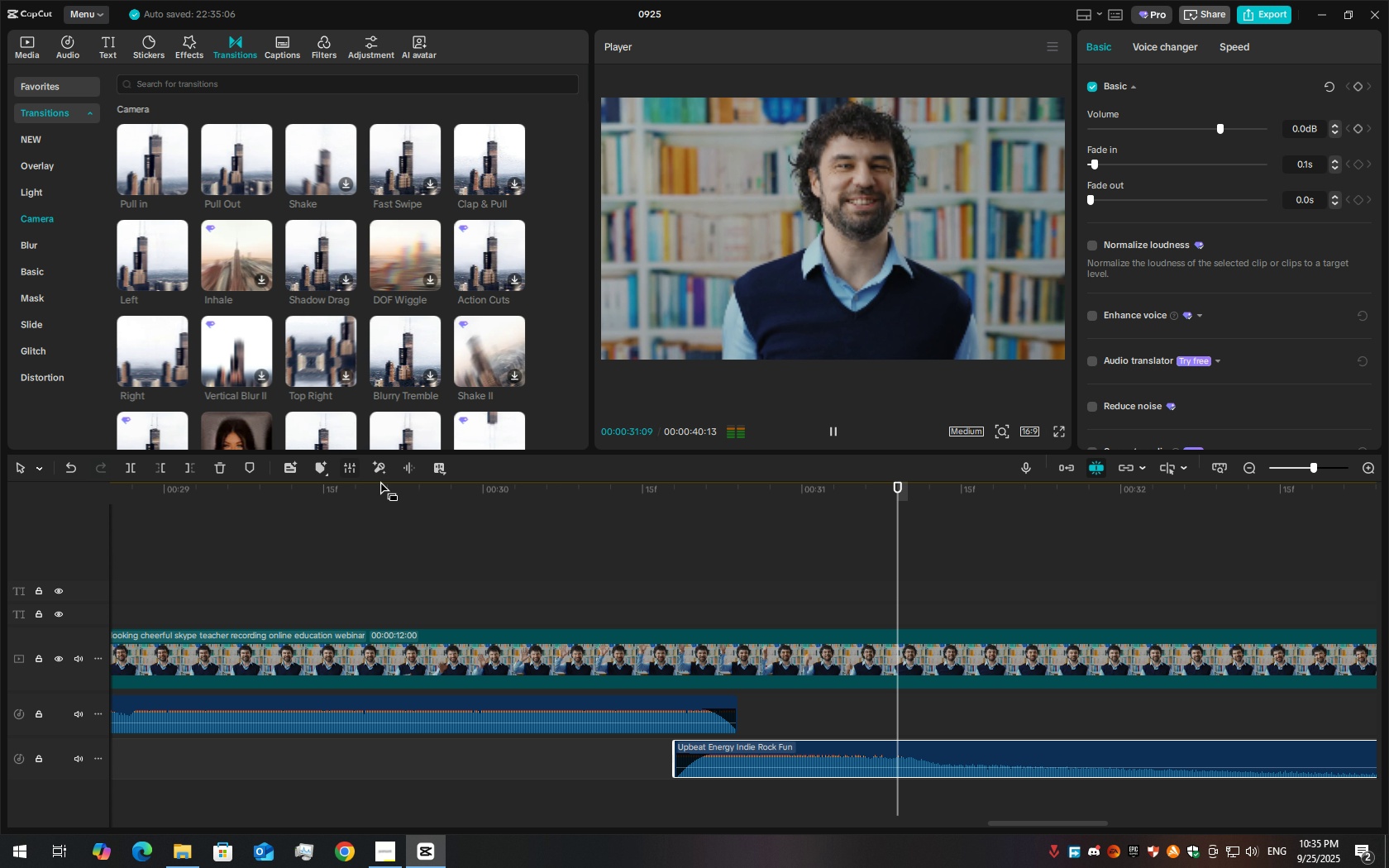 
hold_key(key=ControlLeft, duration=1.53)
scroll: coordinate [995, 620], scroll_direction: down, amount: 47.0
 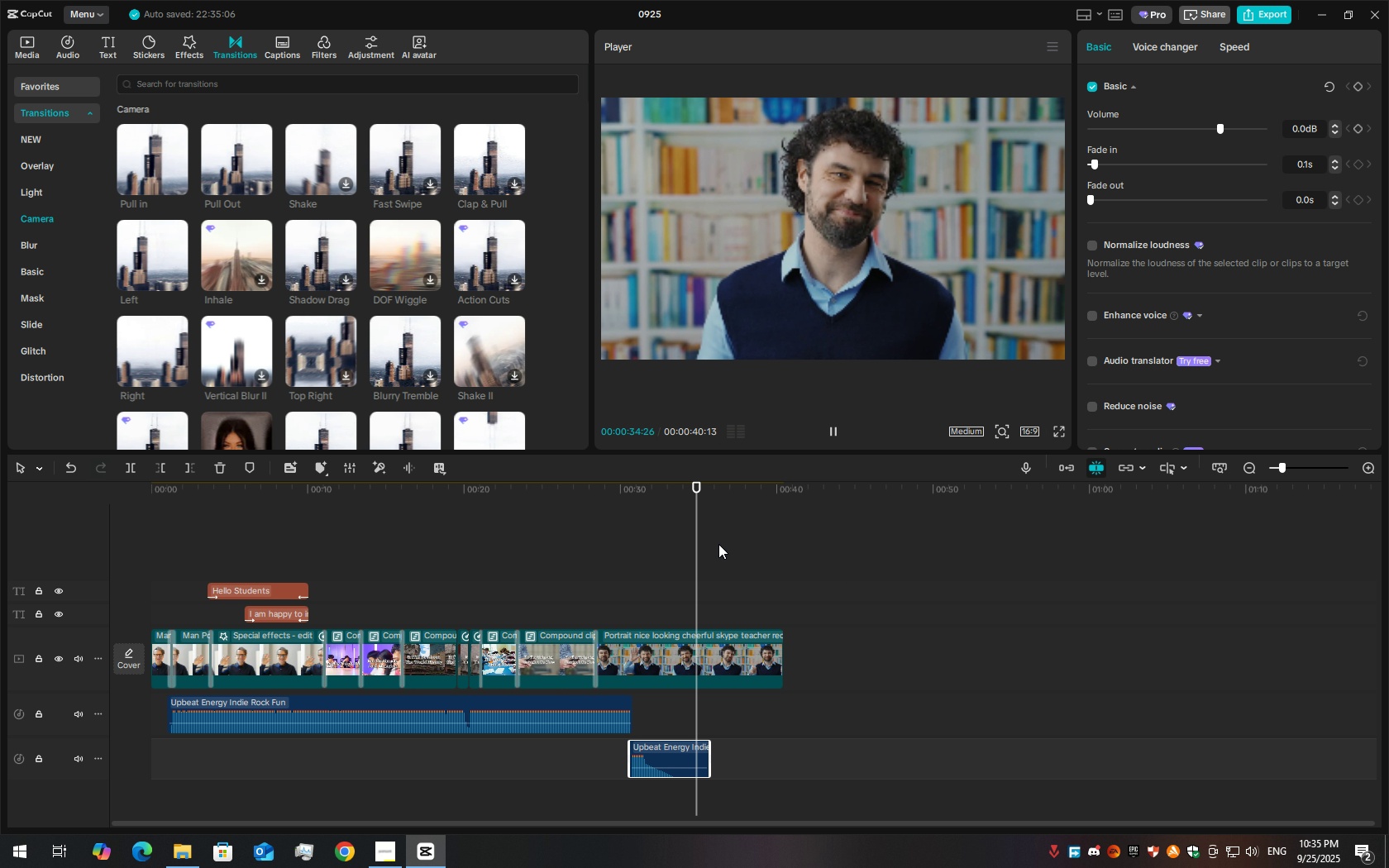 
hold_key(key=ControlLeft, duration=1.28)
 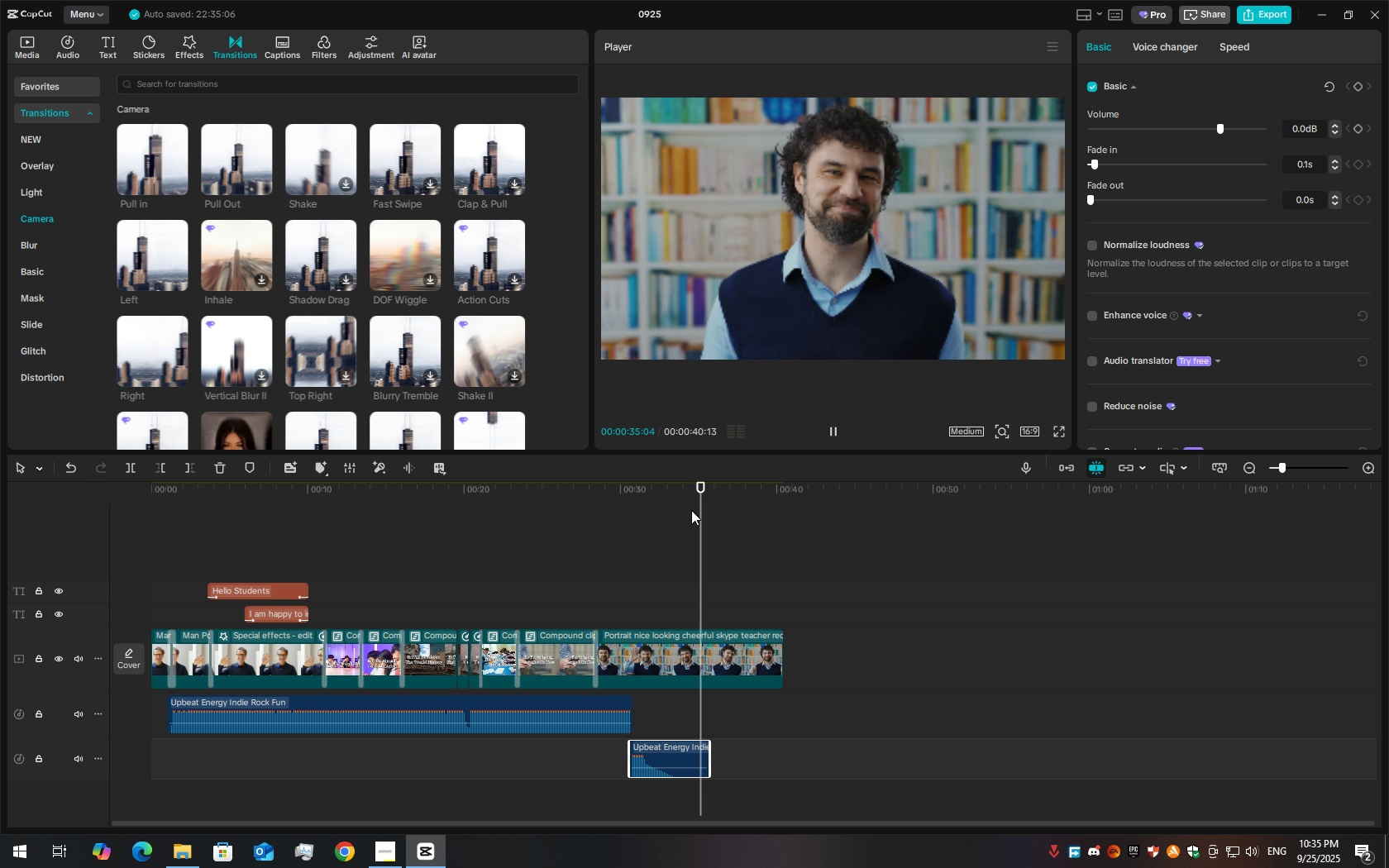 
key(Space)
 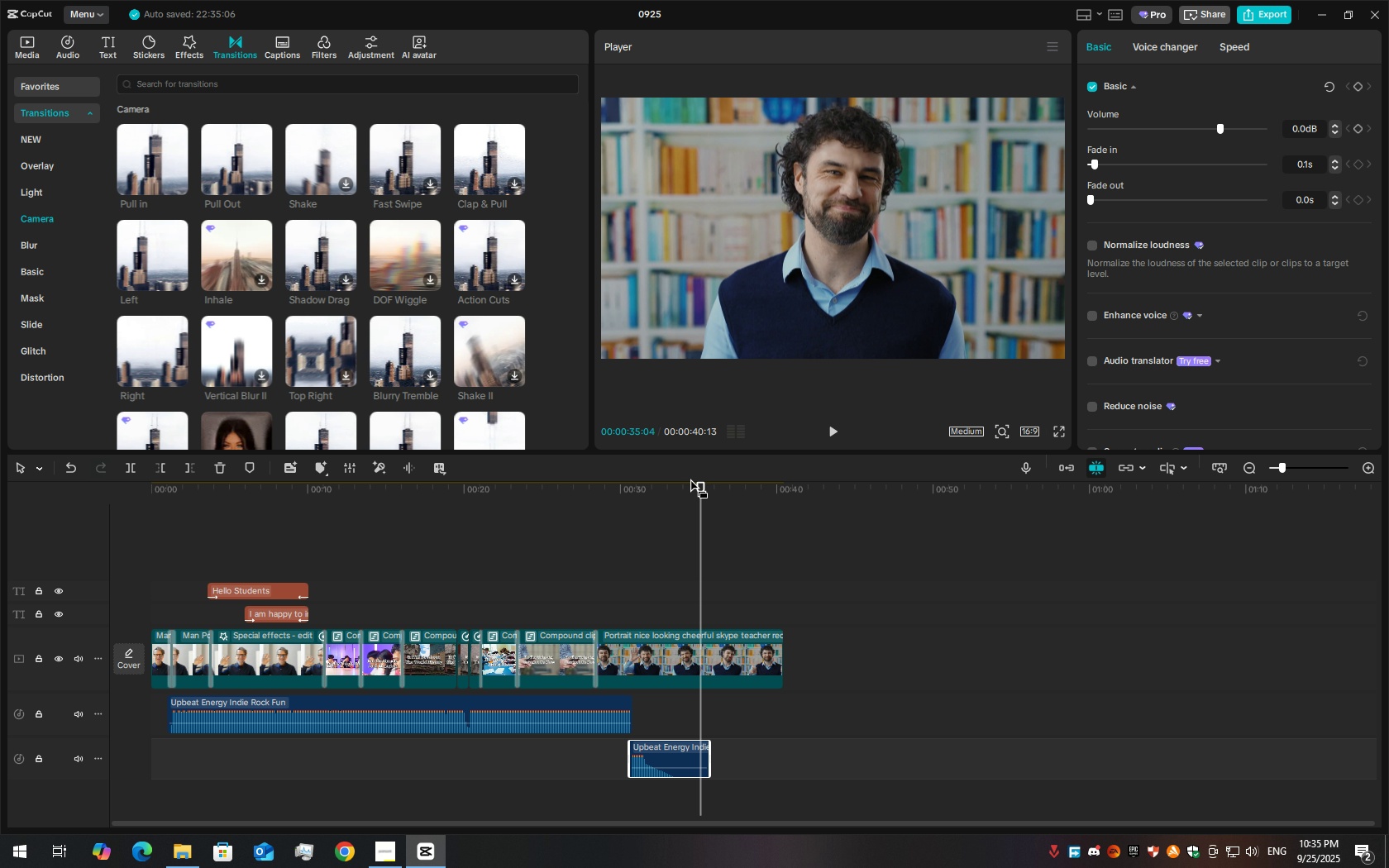 
left_click_drag(start_coordinate=[690, 478], to_coordinate=[619, 479])
 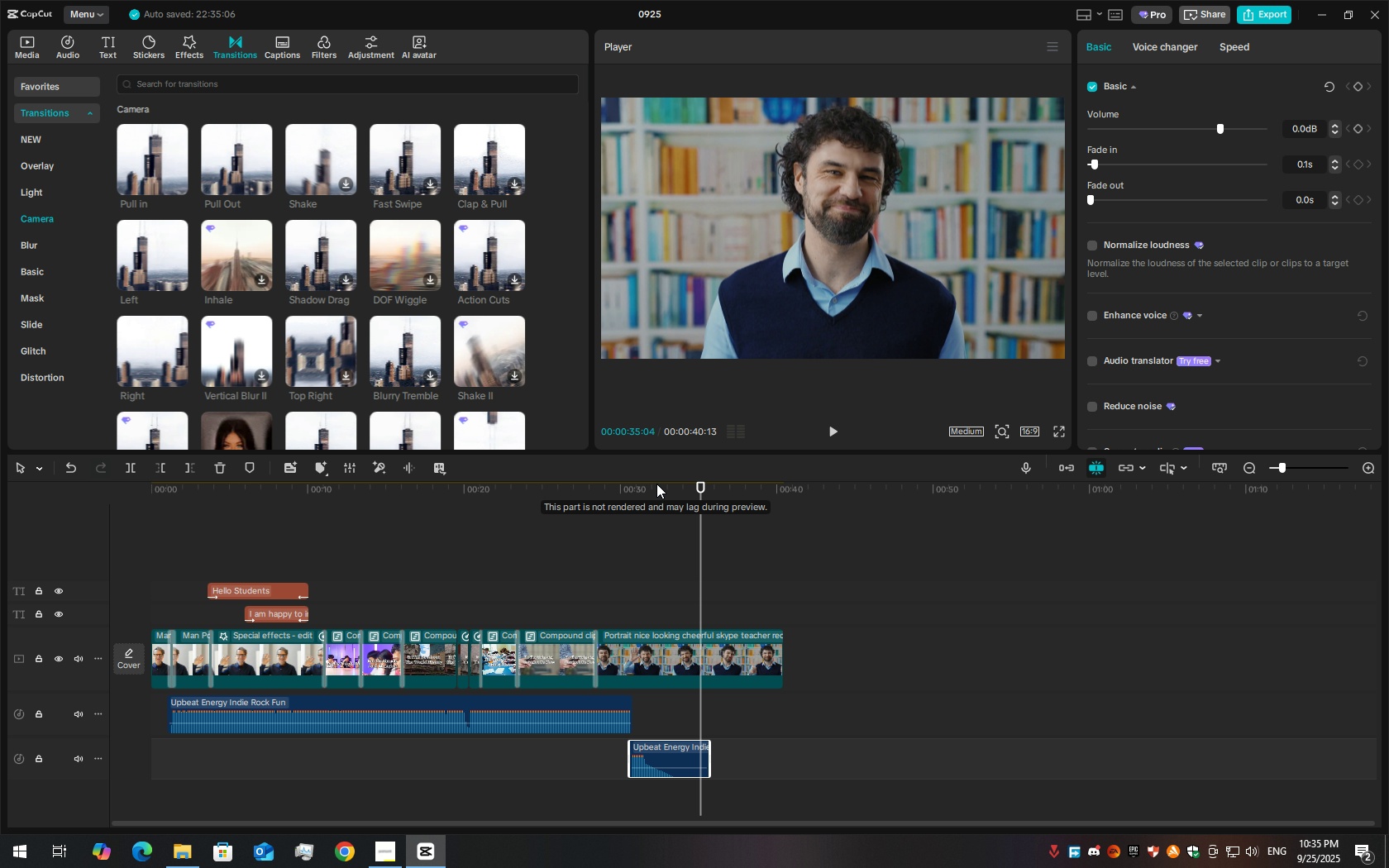 
left_click_drag(start_coordinate=[656, 484], to_coordinate=[700, 503])
 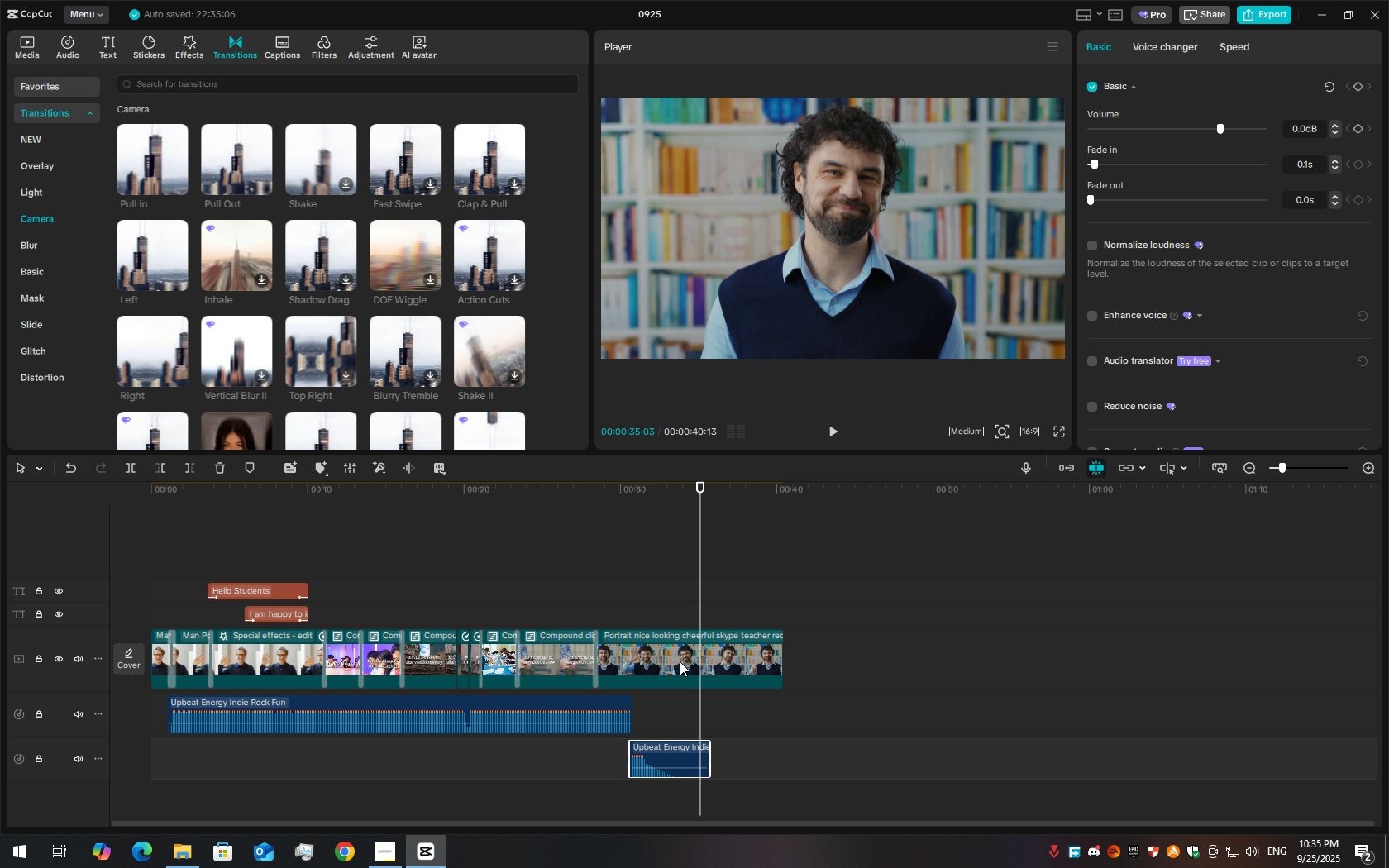 
left_click([680, 661])
 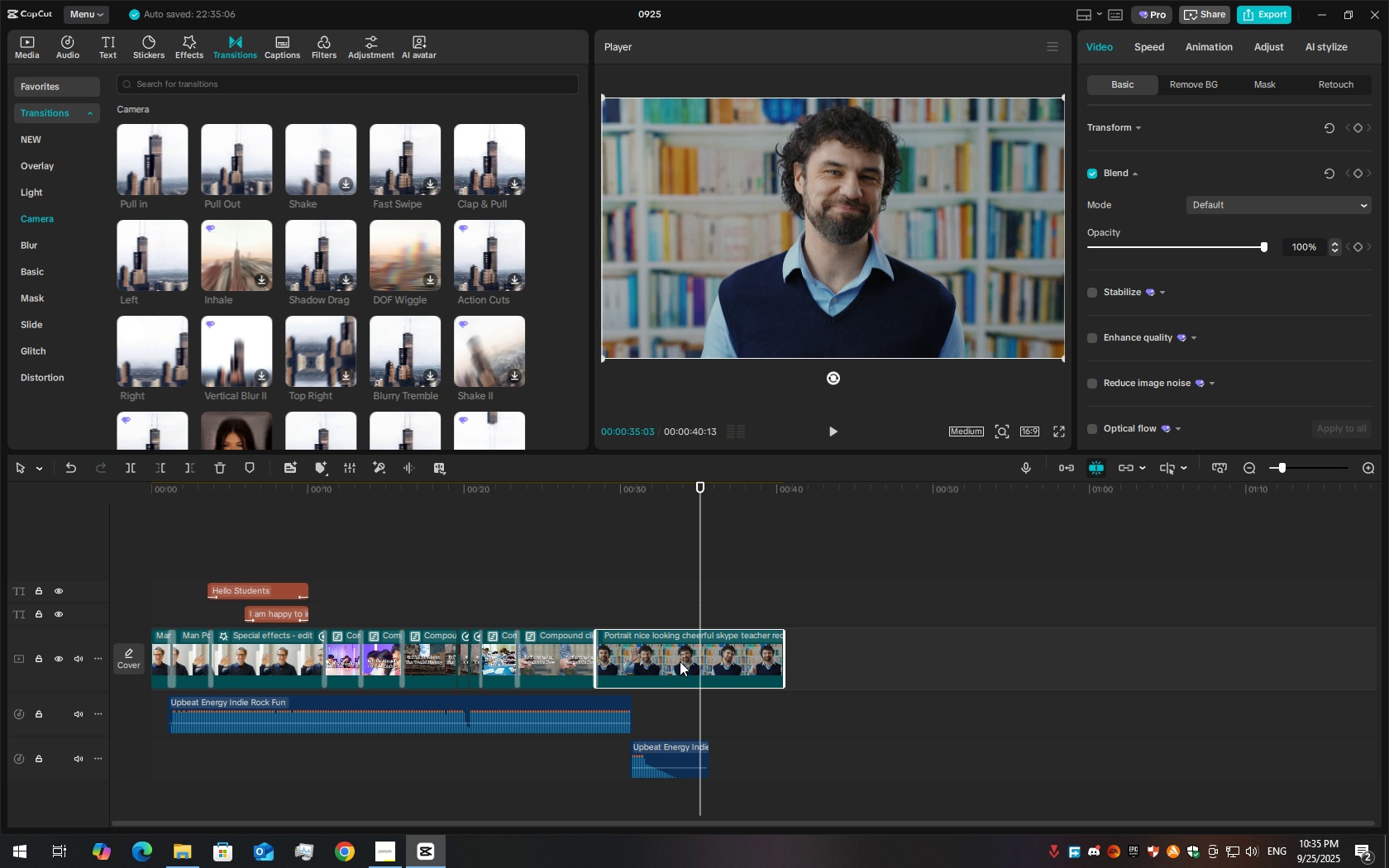 
key(Control+B)
 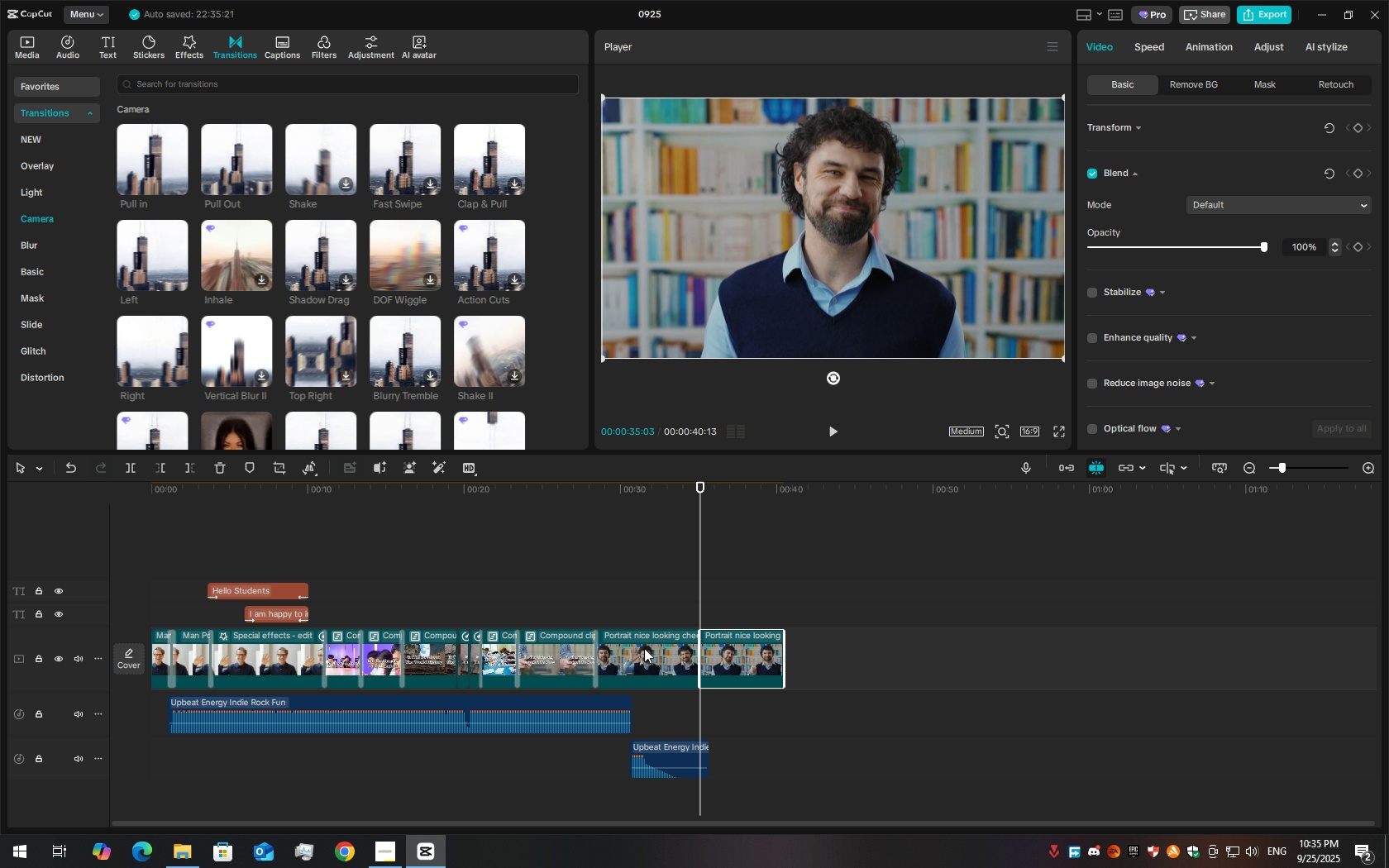 
left_click([644, 648])
 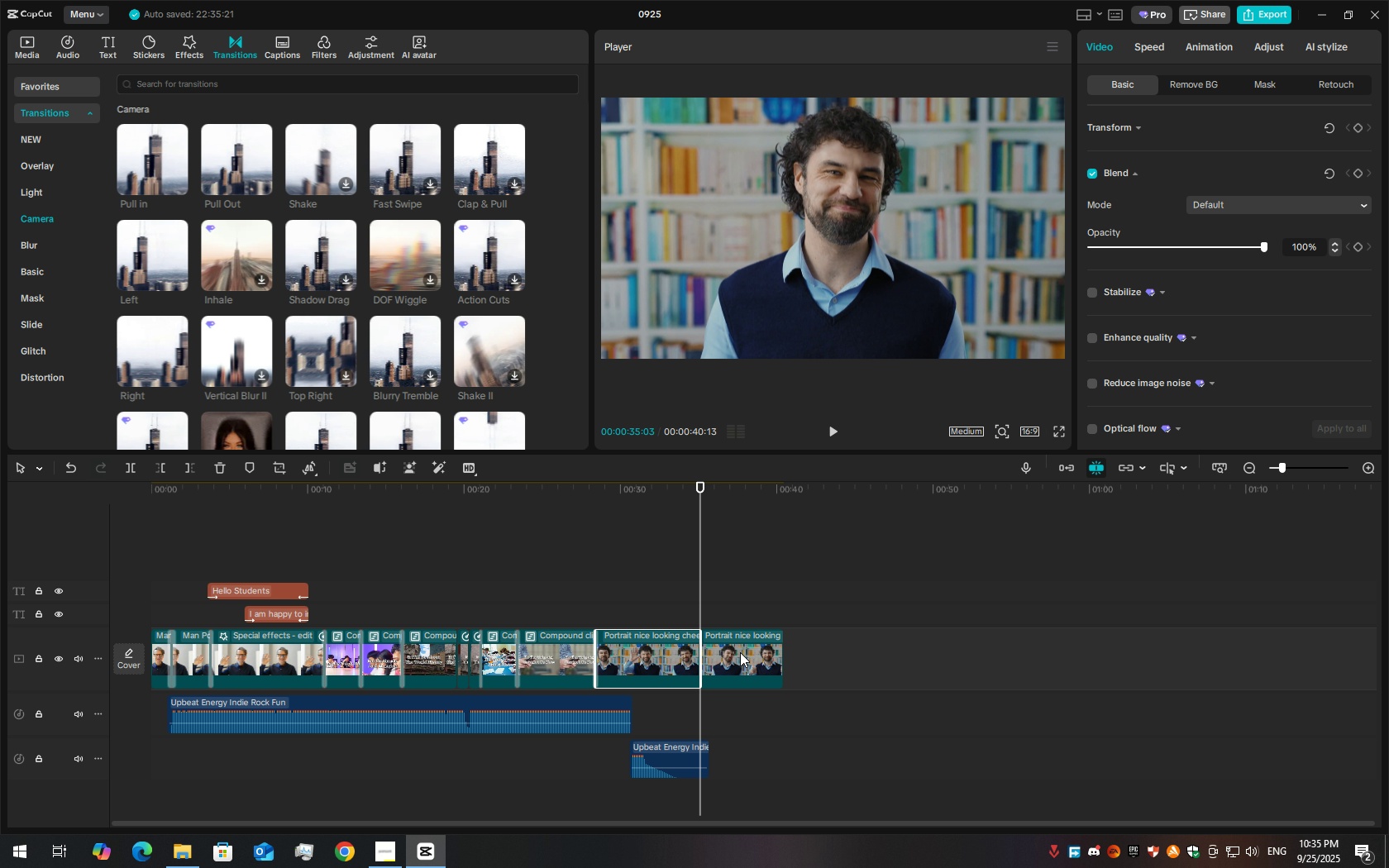 
key(Delete)
 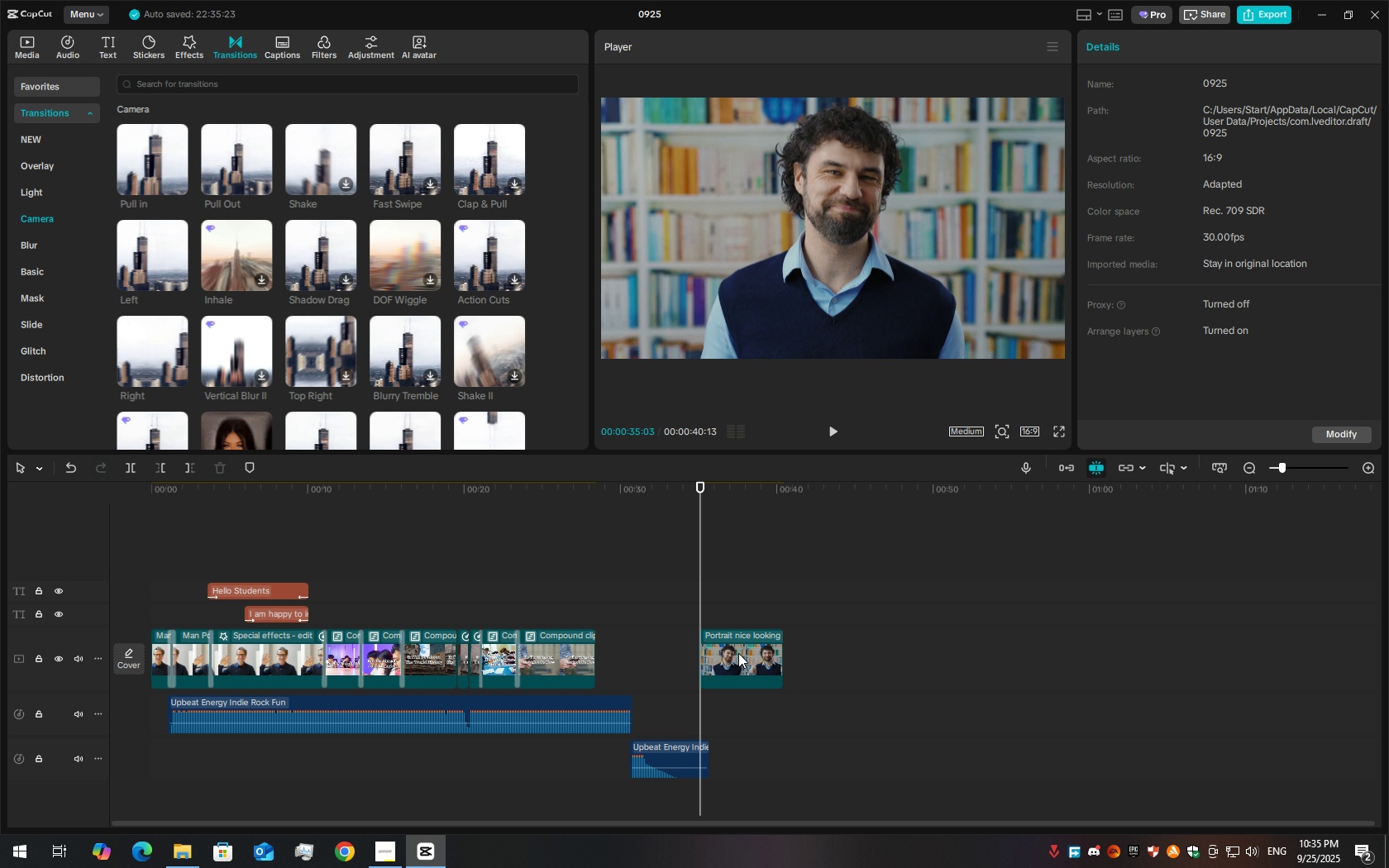 
left_click_drag(start_coordinate=[738, 653], to_coordinate=[637, 651])
 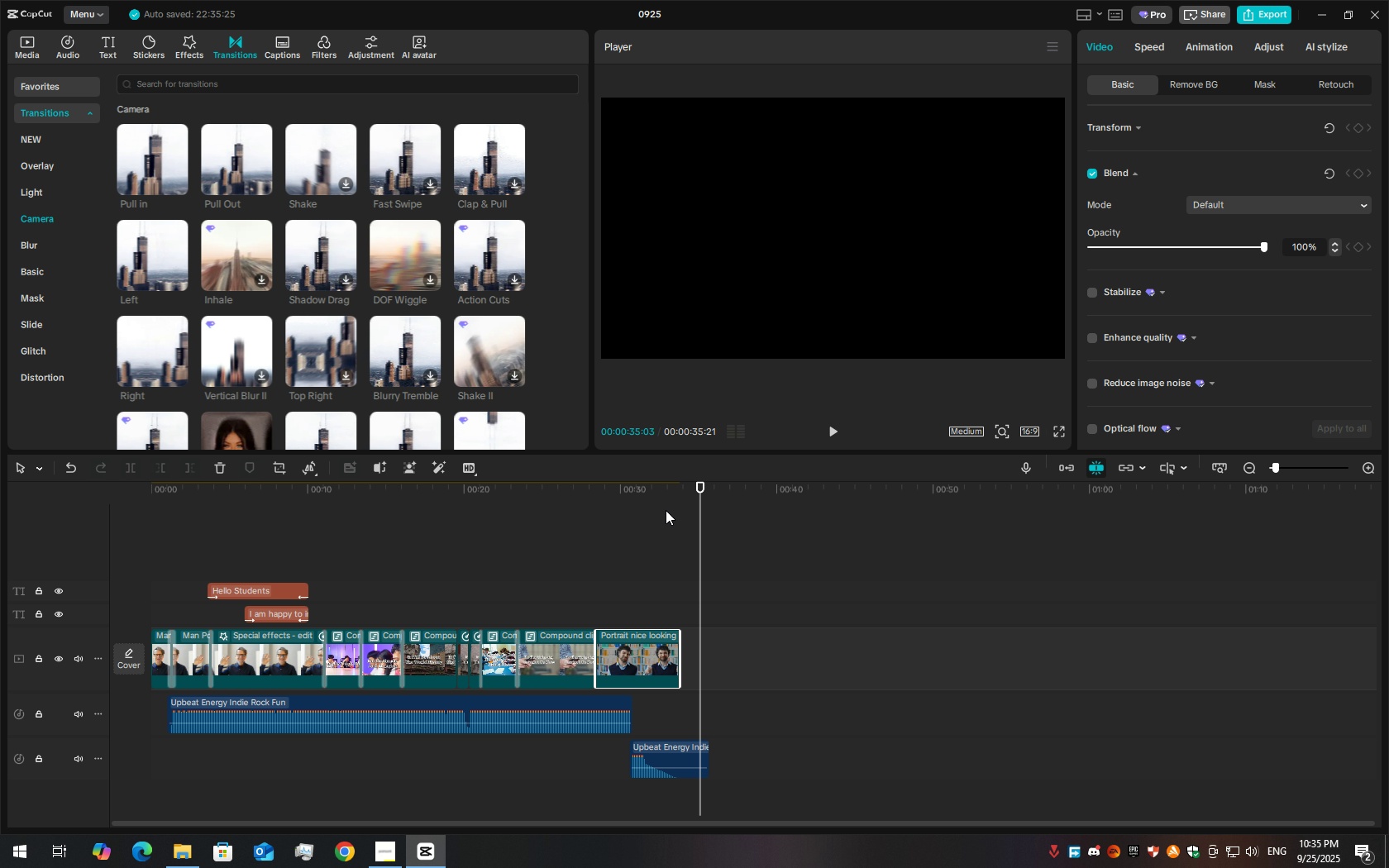 
left_click_drag(start_coordinate=[666, 510], to_coordinate=[572, 492])
 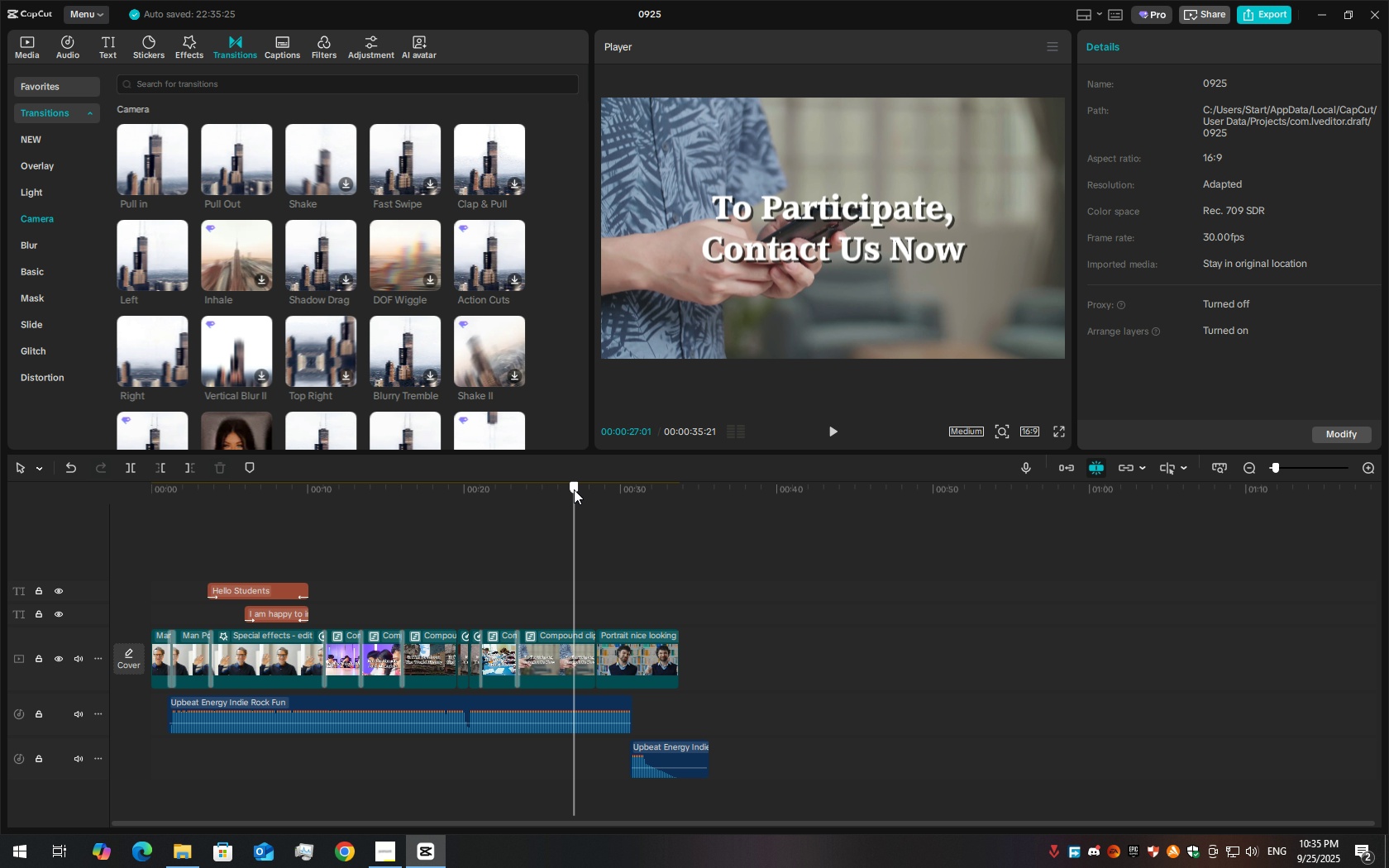 
double_click([574, 489])
 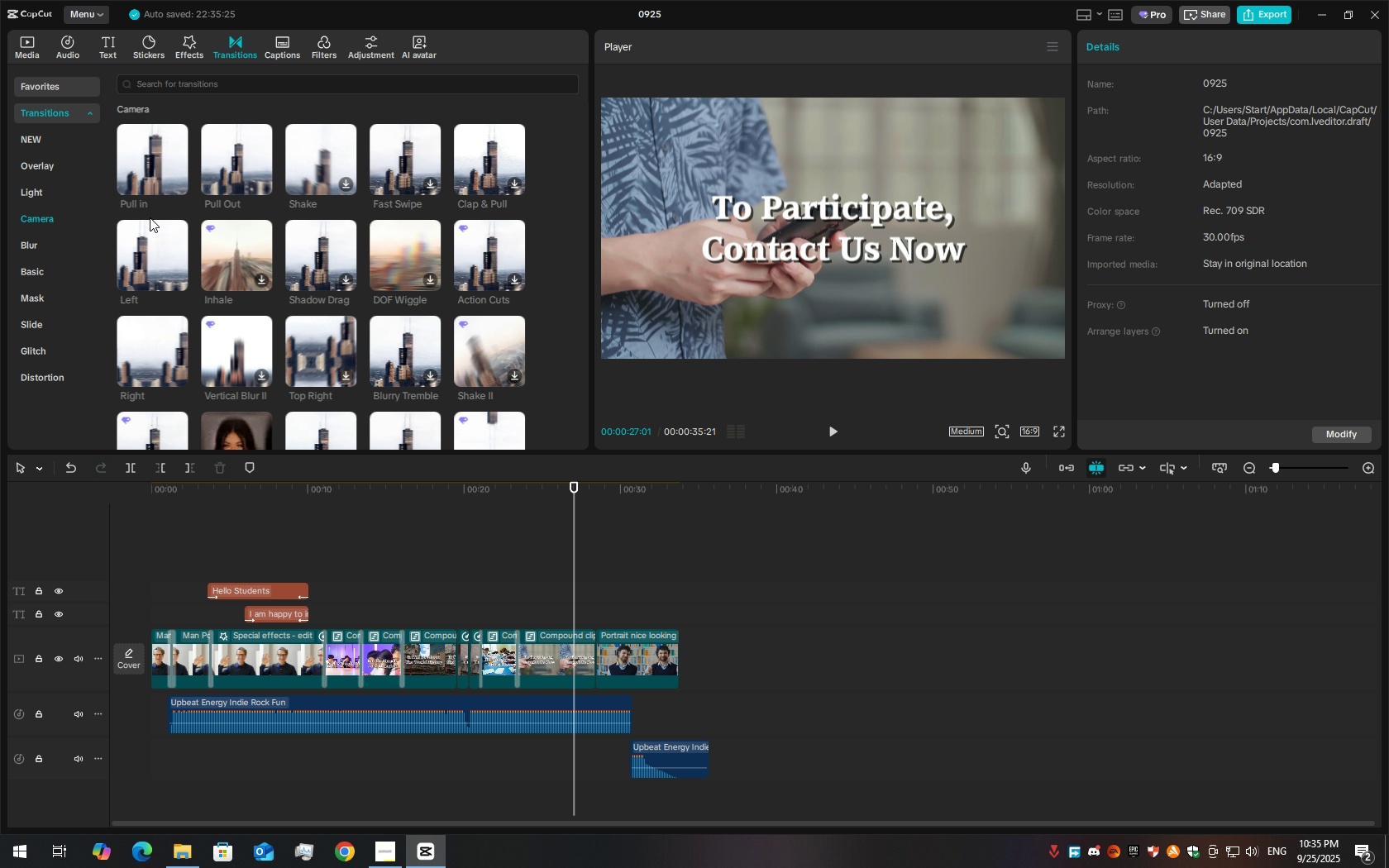 
left_click_drag(start_coordinate=[219, 180], to_coordinate=[591, 661])
 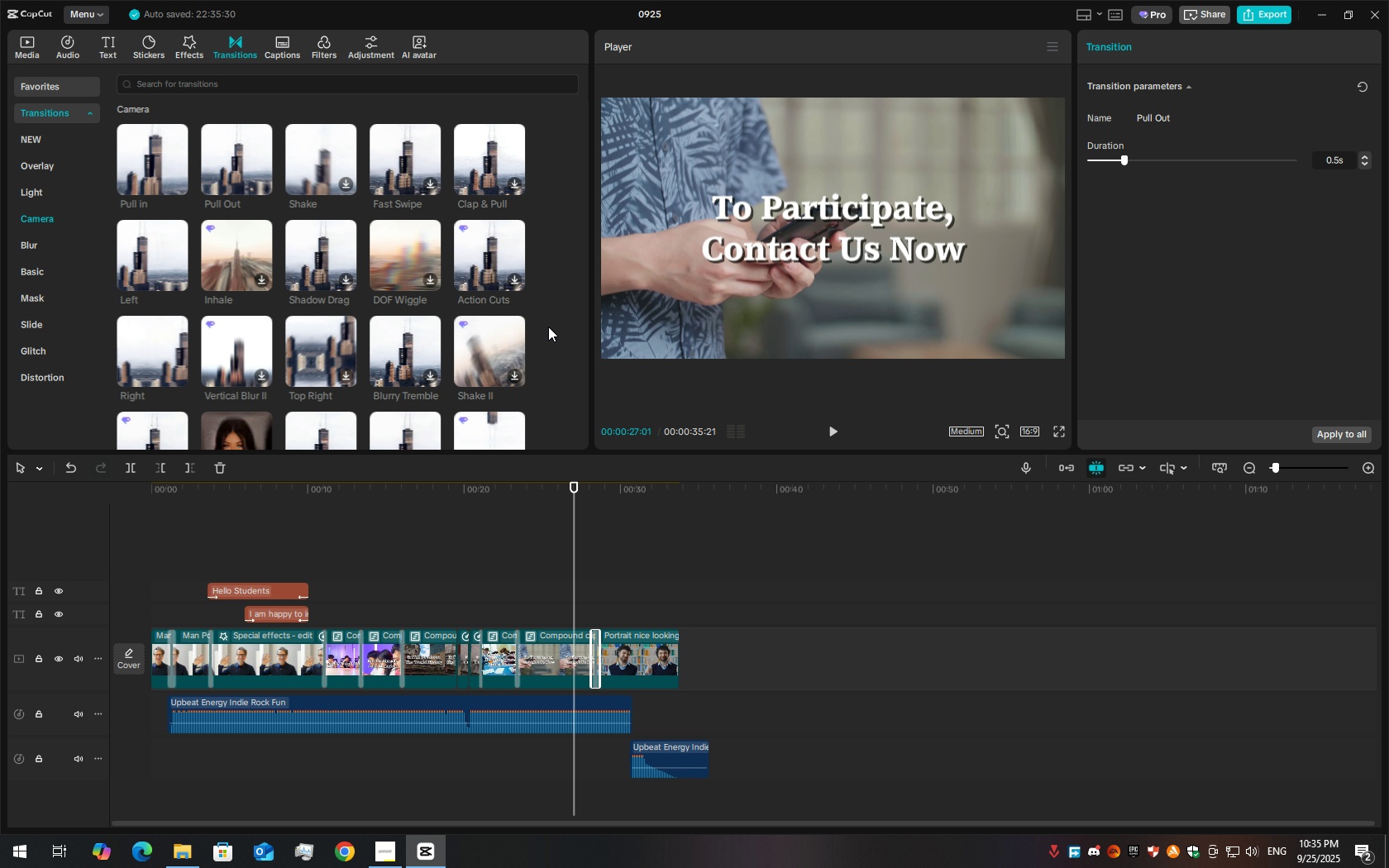 
key(Space)
 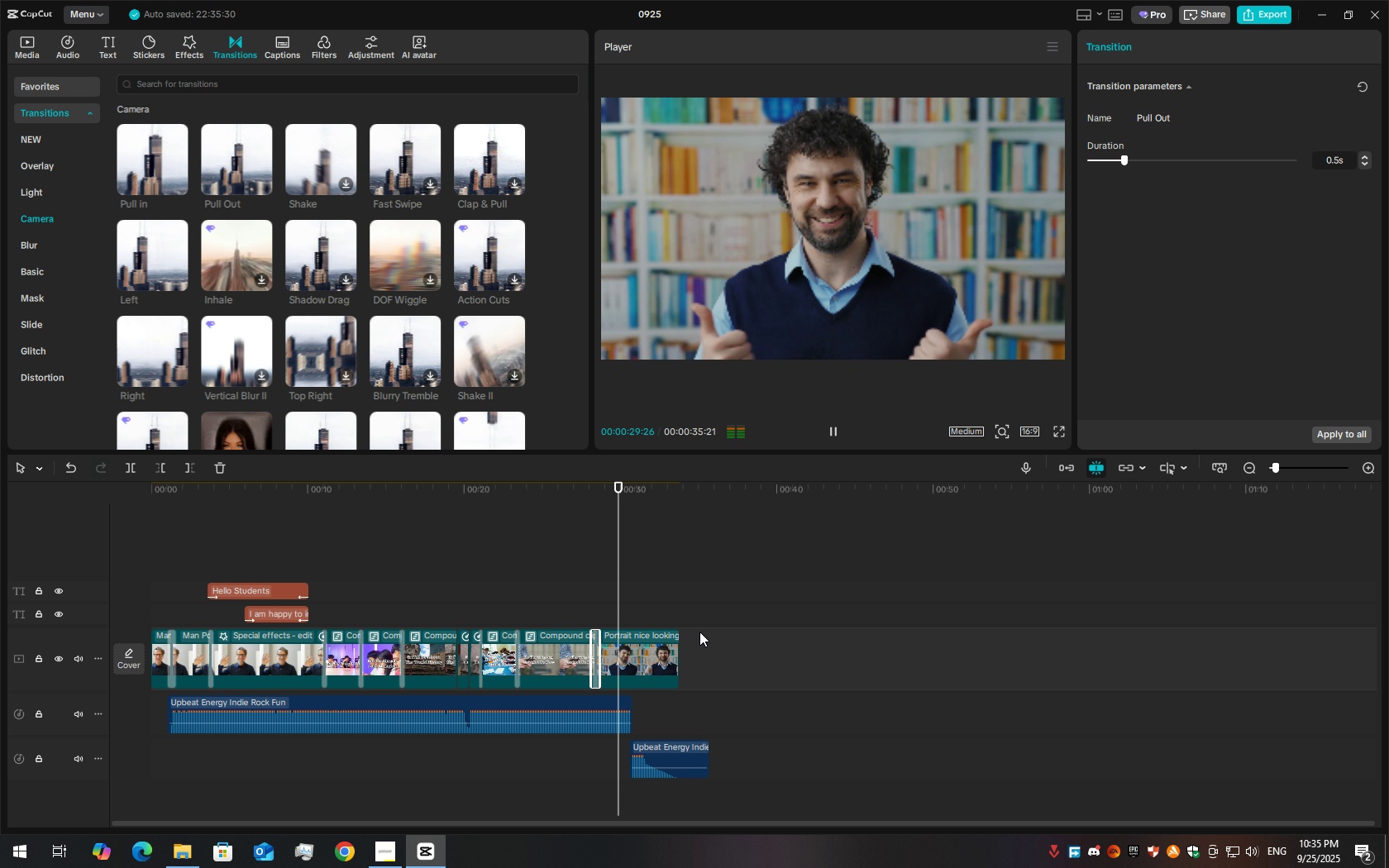 
key(Space)
 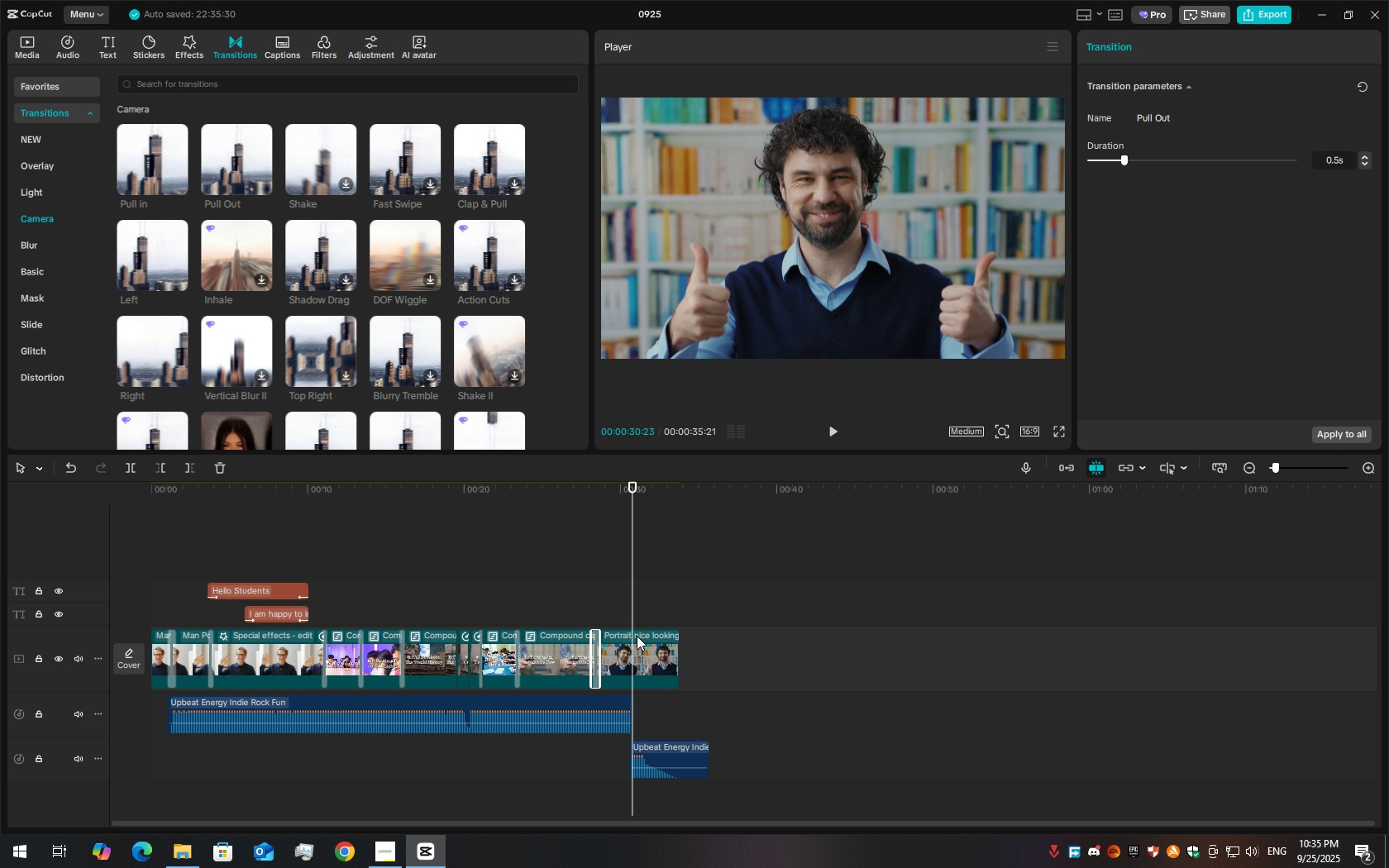 
left_click([637, 636])
 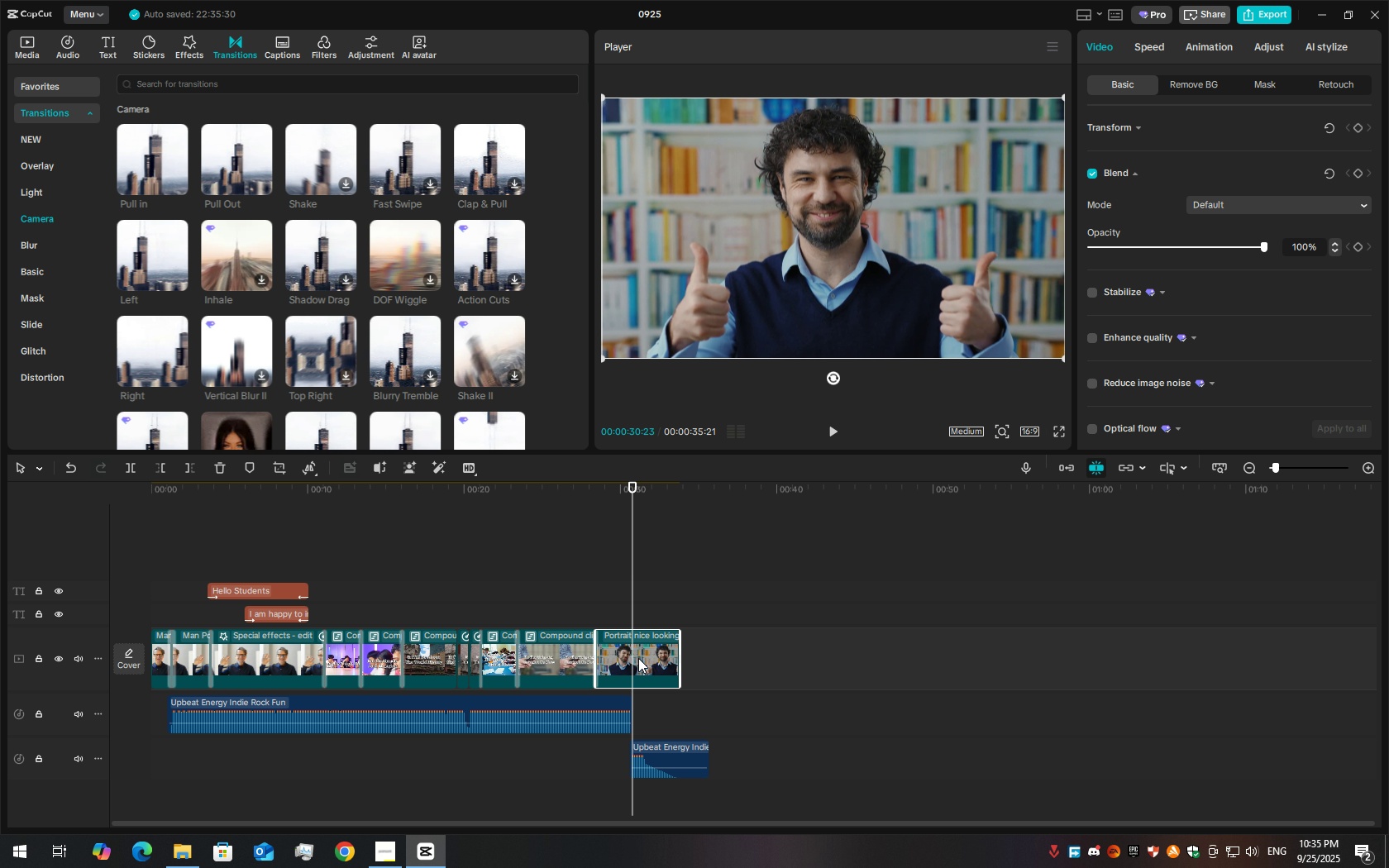 
left_click_drag(start_coordinate=[638, 658], to_coordinate=[652, 660])
 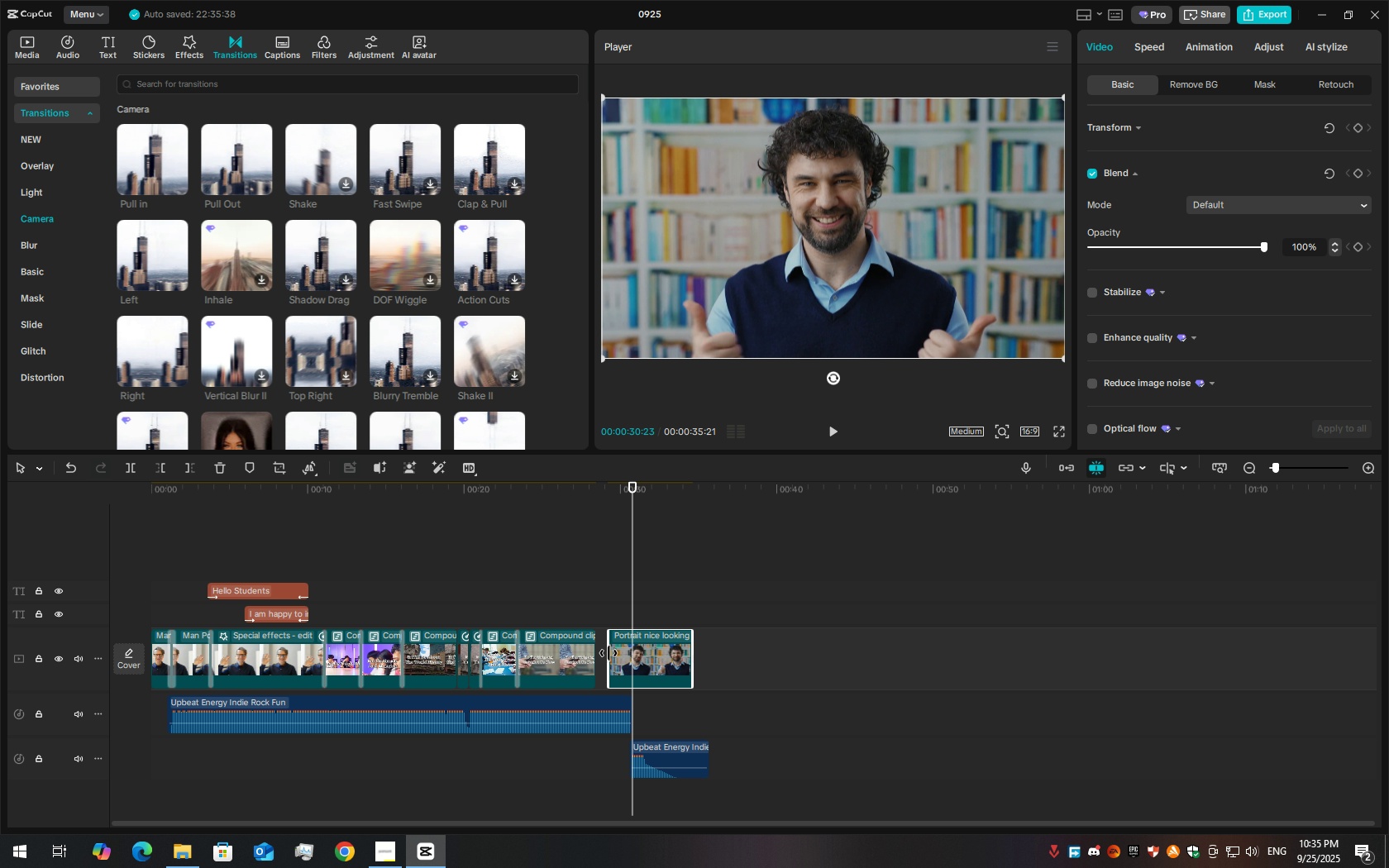 
left_click_drag(start_coordinate=[609, 653], to_coordinate=[455, 657])
 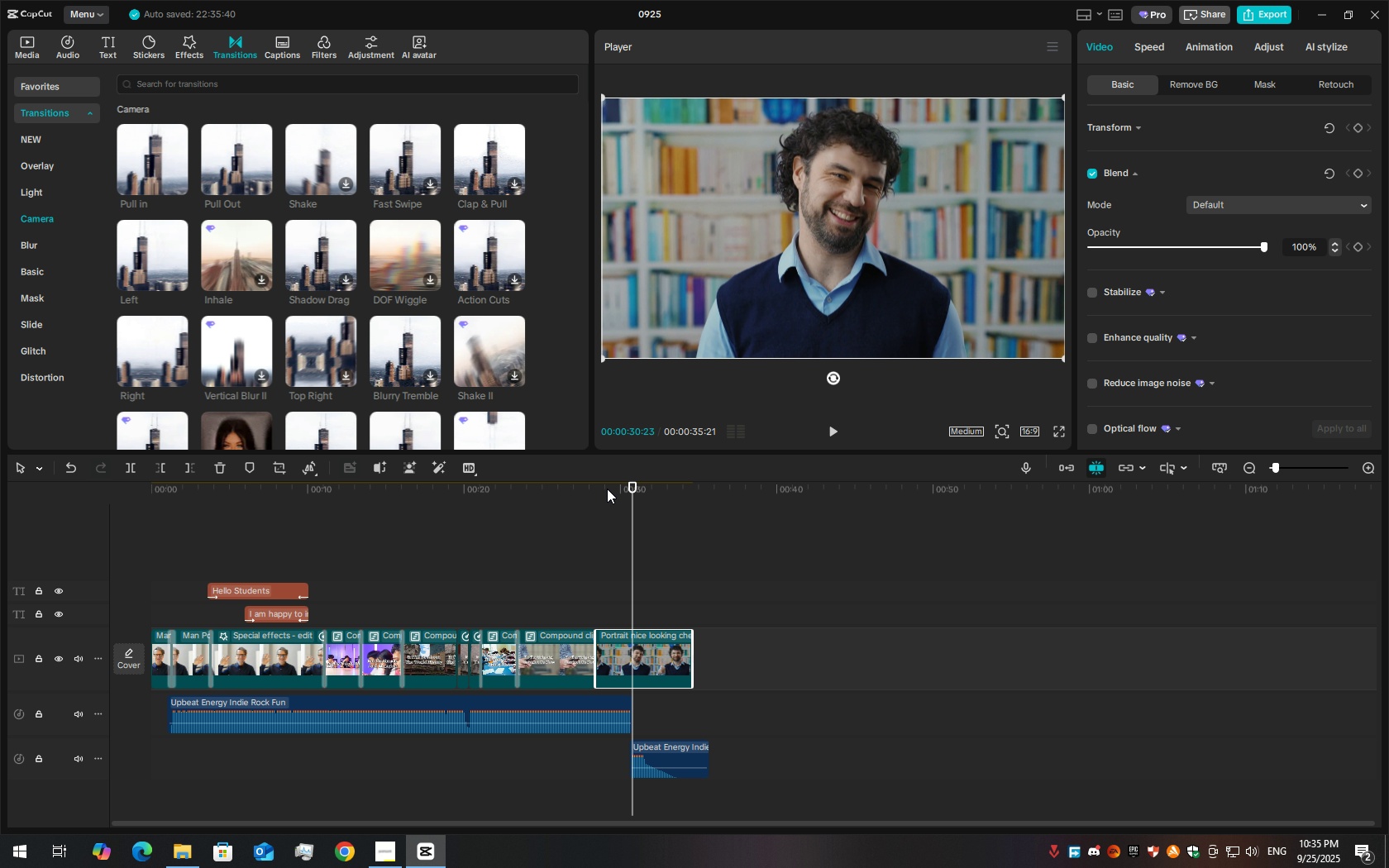 
left_click_drag(start_coordinate=[607, 489], to_coordinate=[594, 490])
 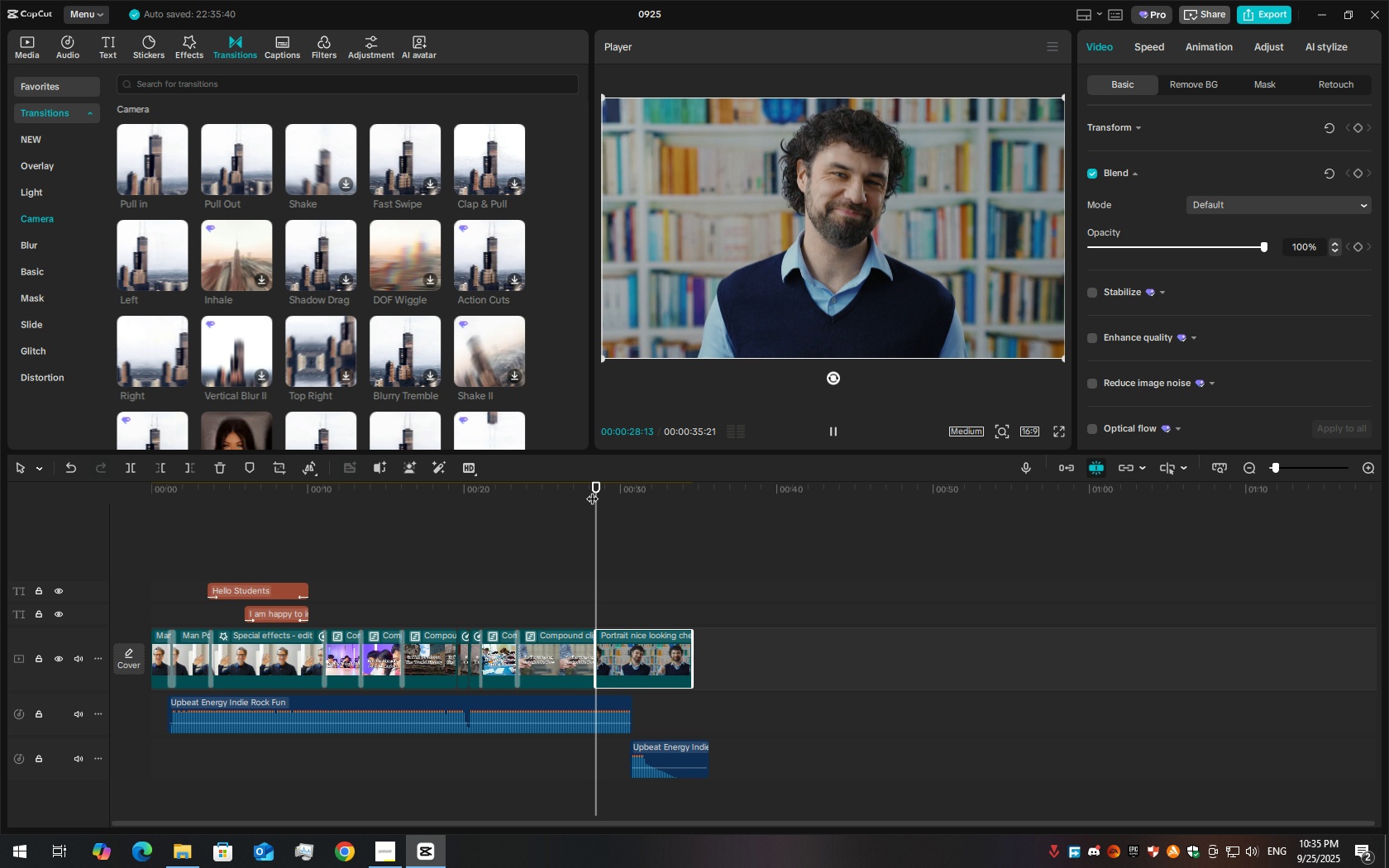 
key(Space)
 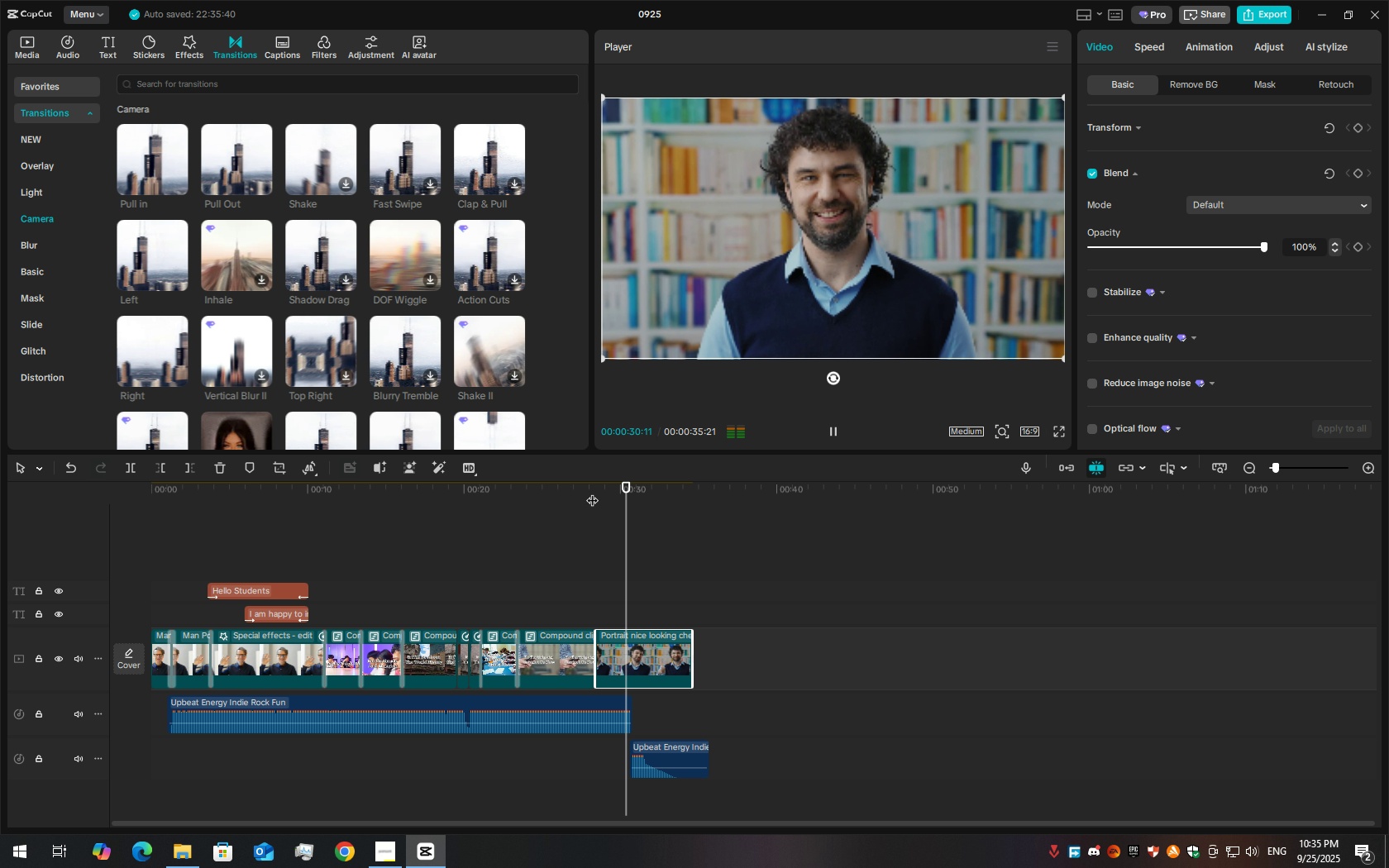 
key(Space)
 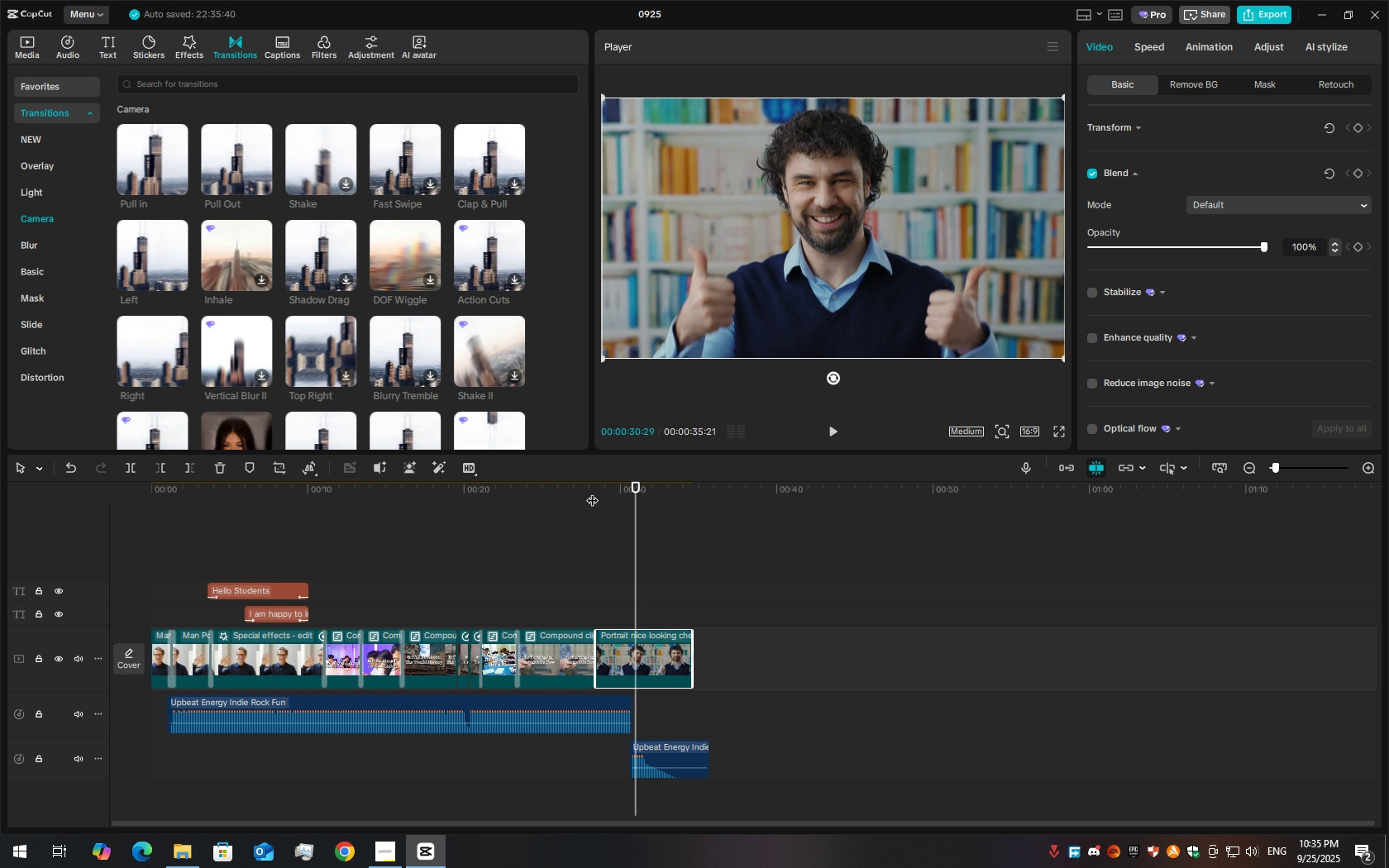 
key(Space)
 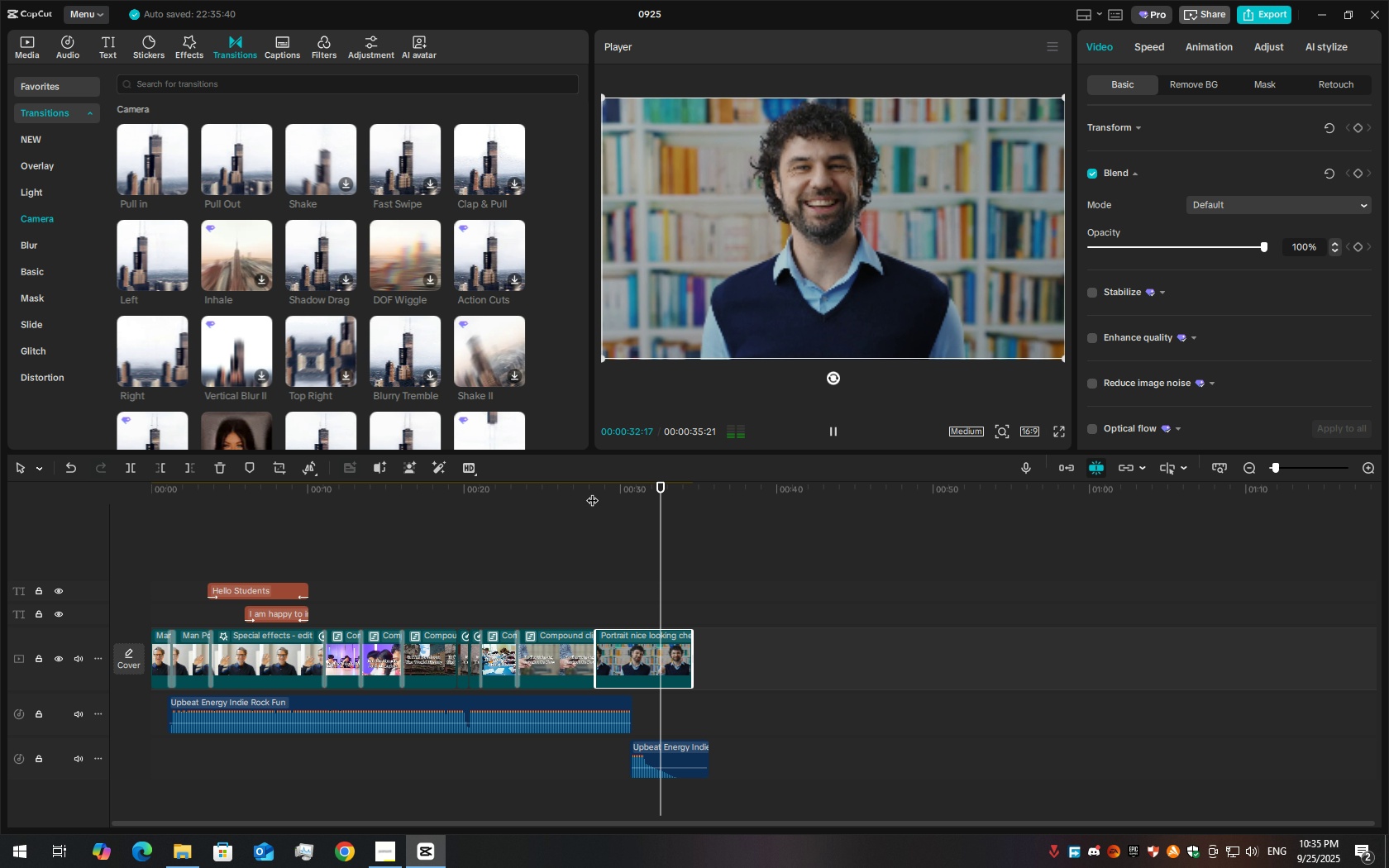 
key(Space)
 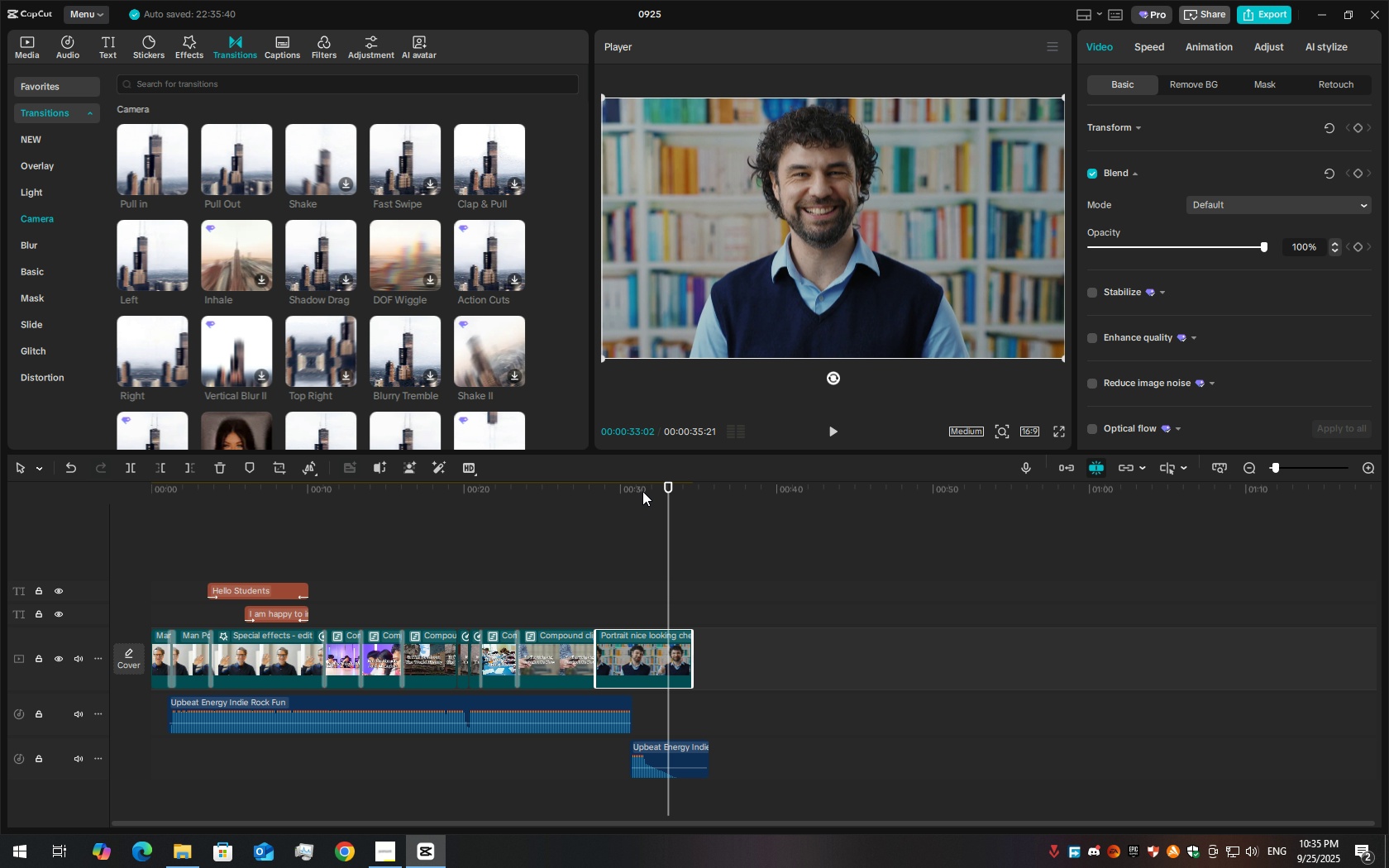 
left_click_drag(start_coordinate=[642, 491], to_coordinate=[585, 490])
 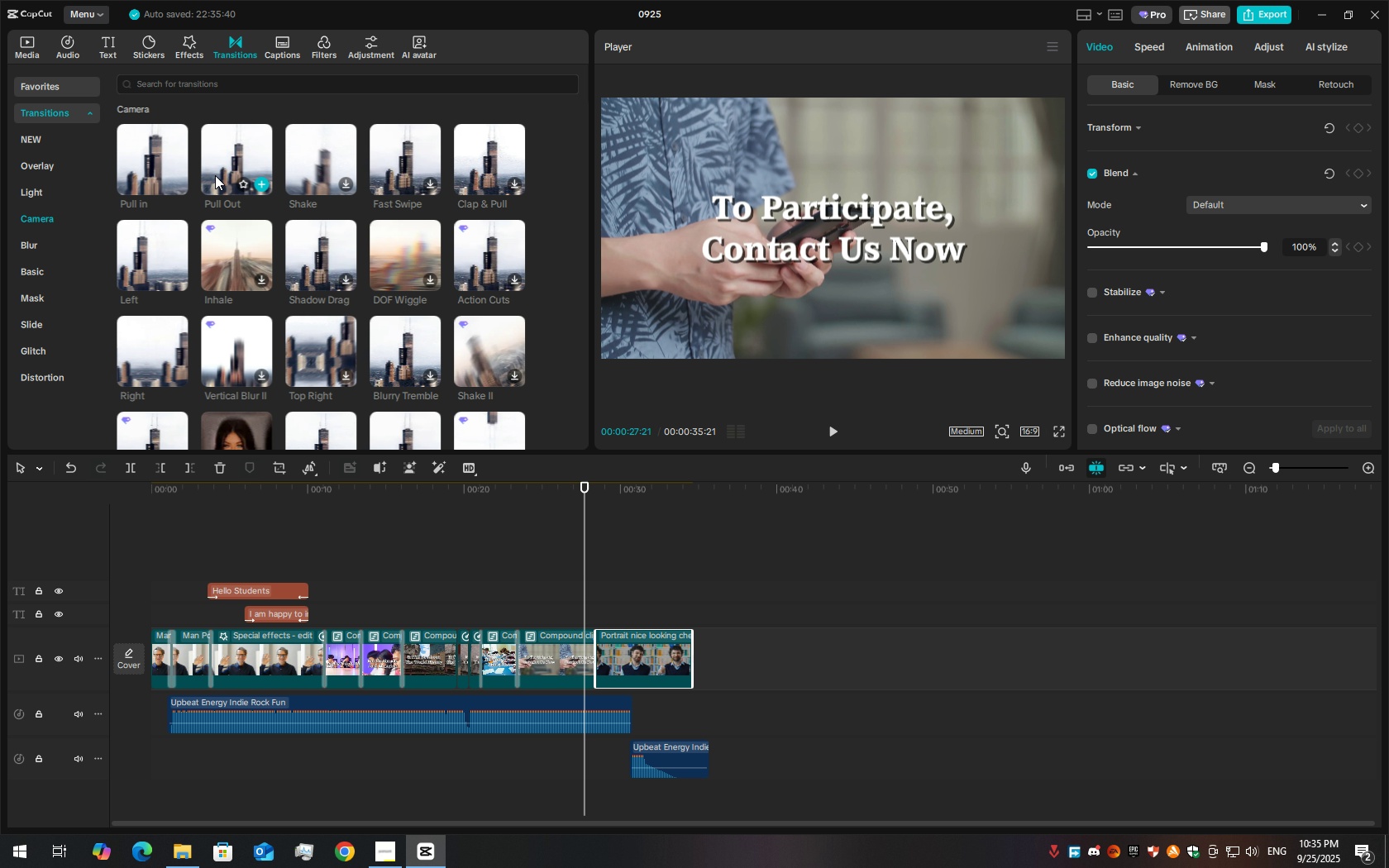 
left_click_drag(start_coordinate=[219, 172], to_coordinate=[589, 648])
 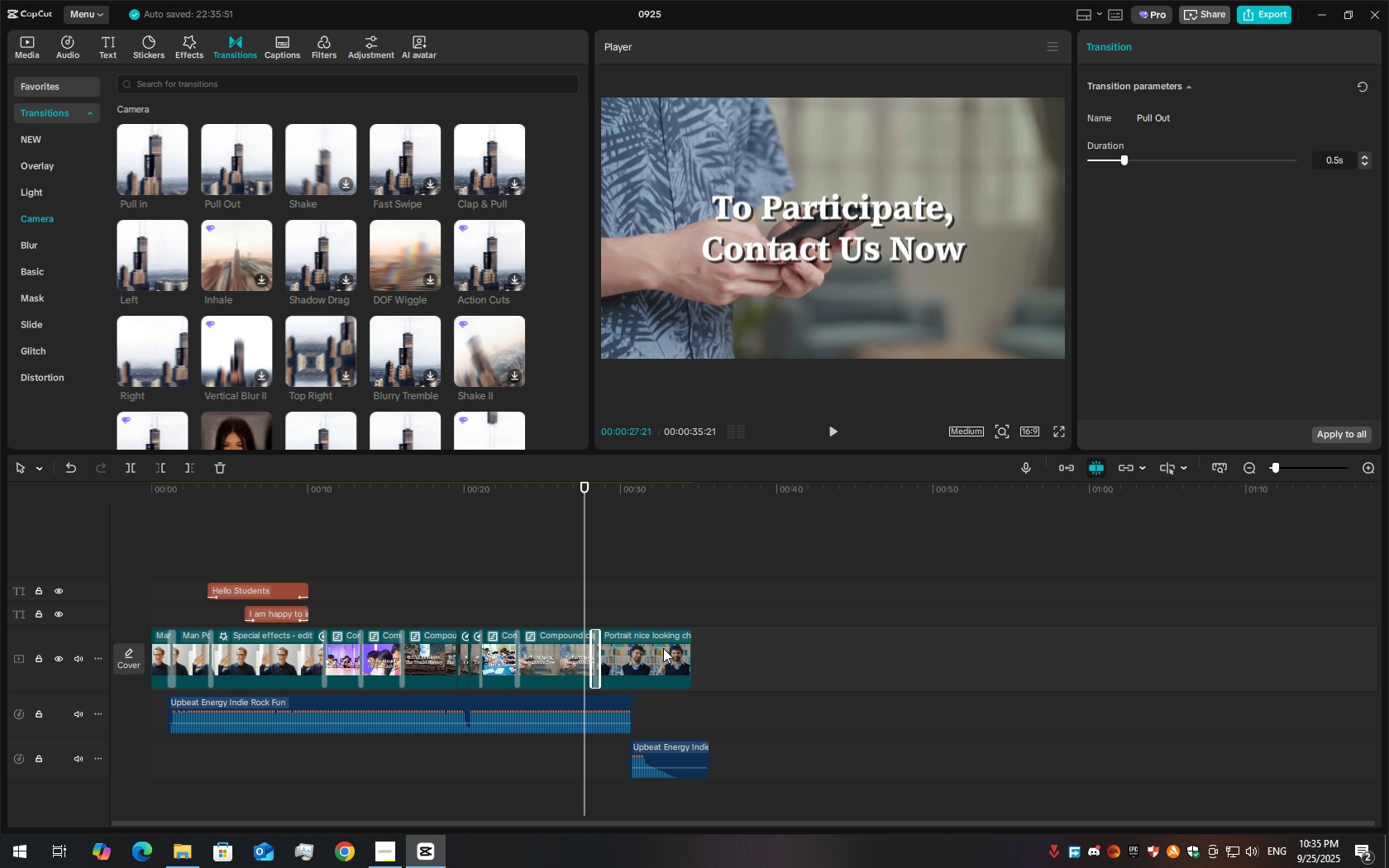 
key(Control+Z)
 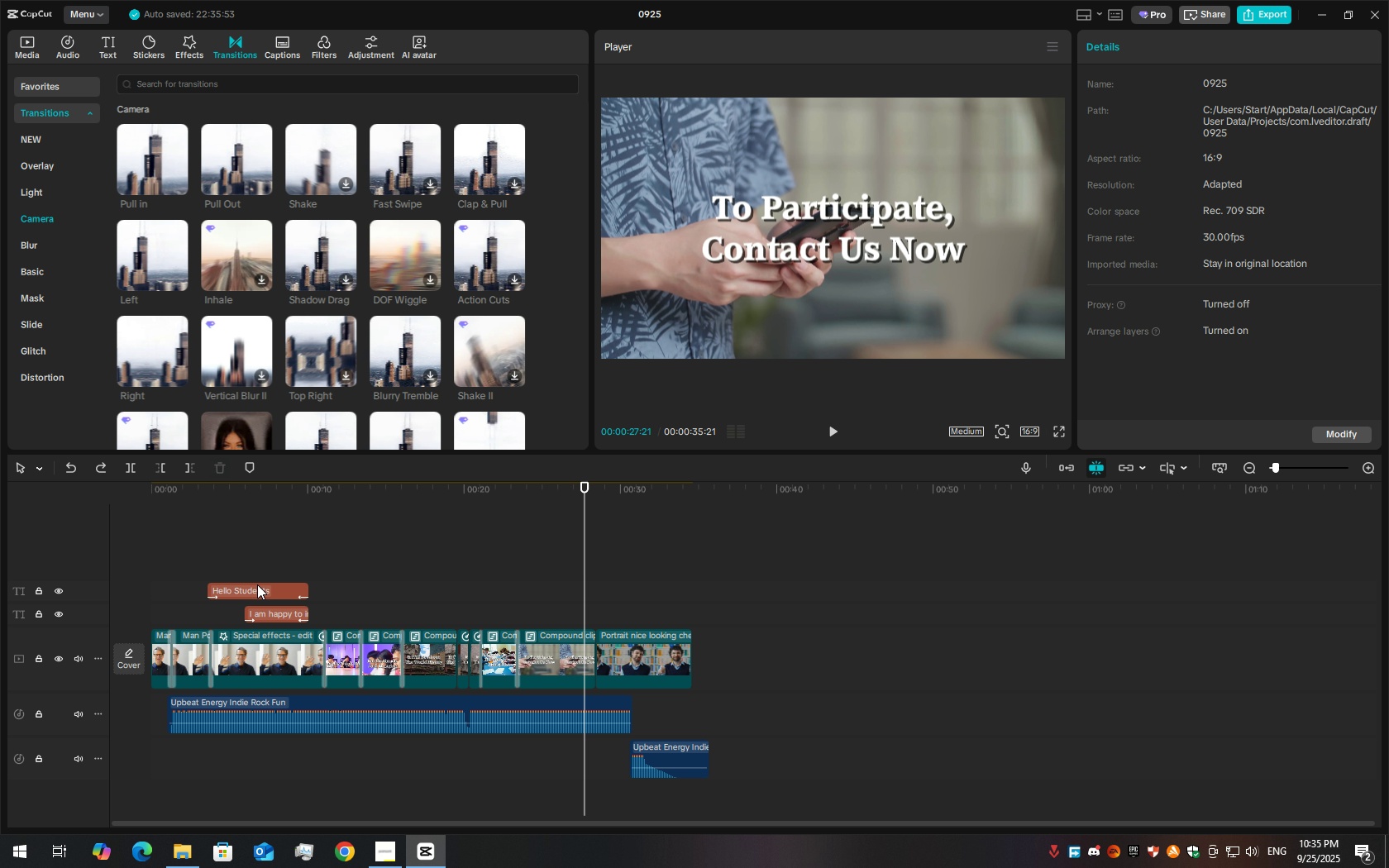 
left_click([256, 594])
 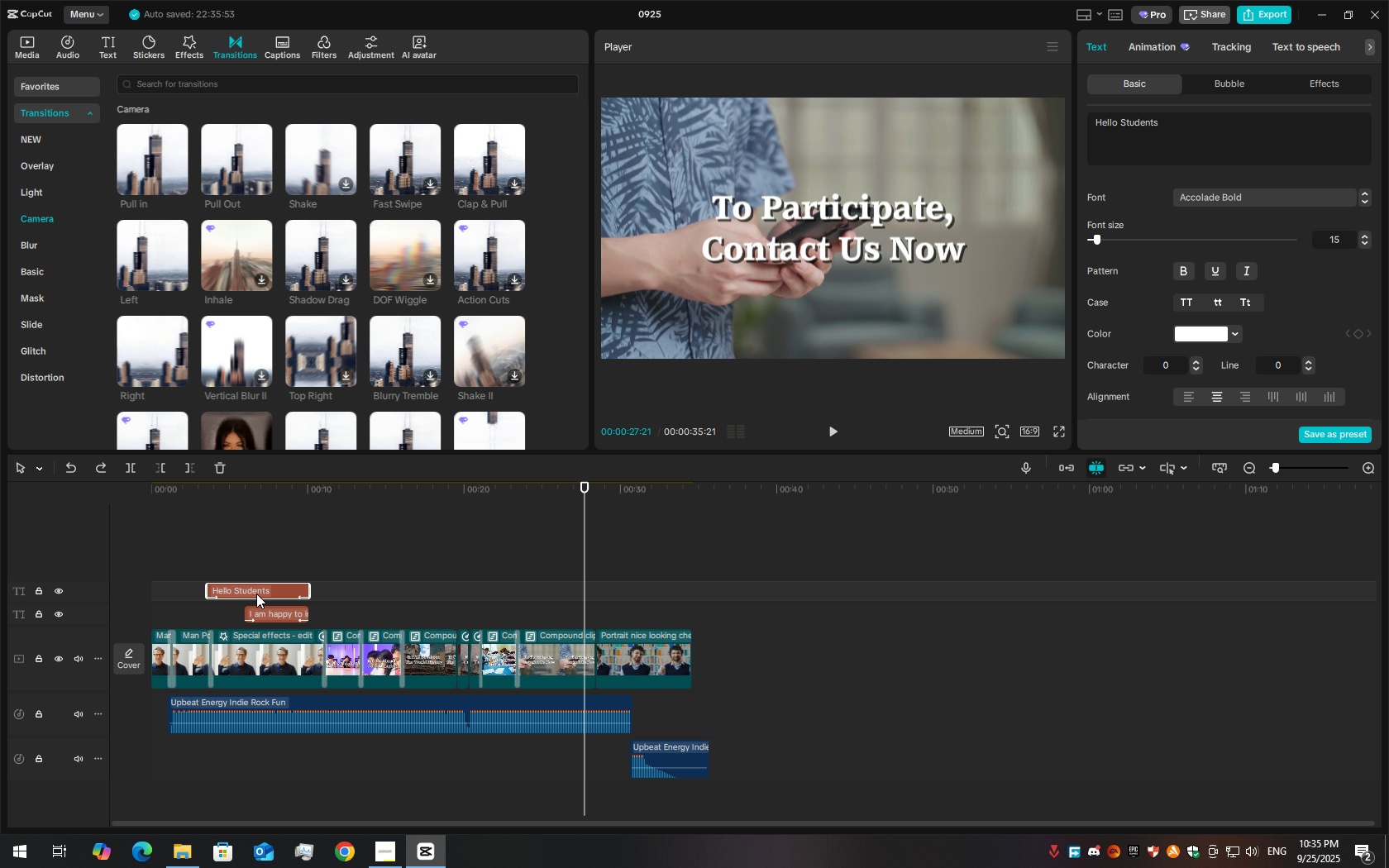 
key(Control+C)
 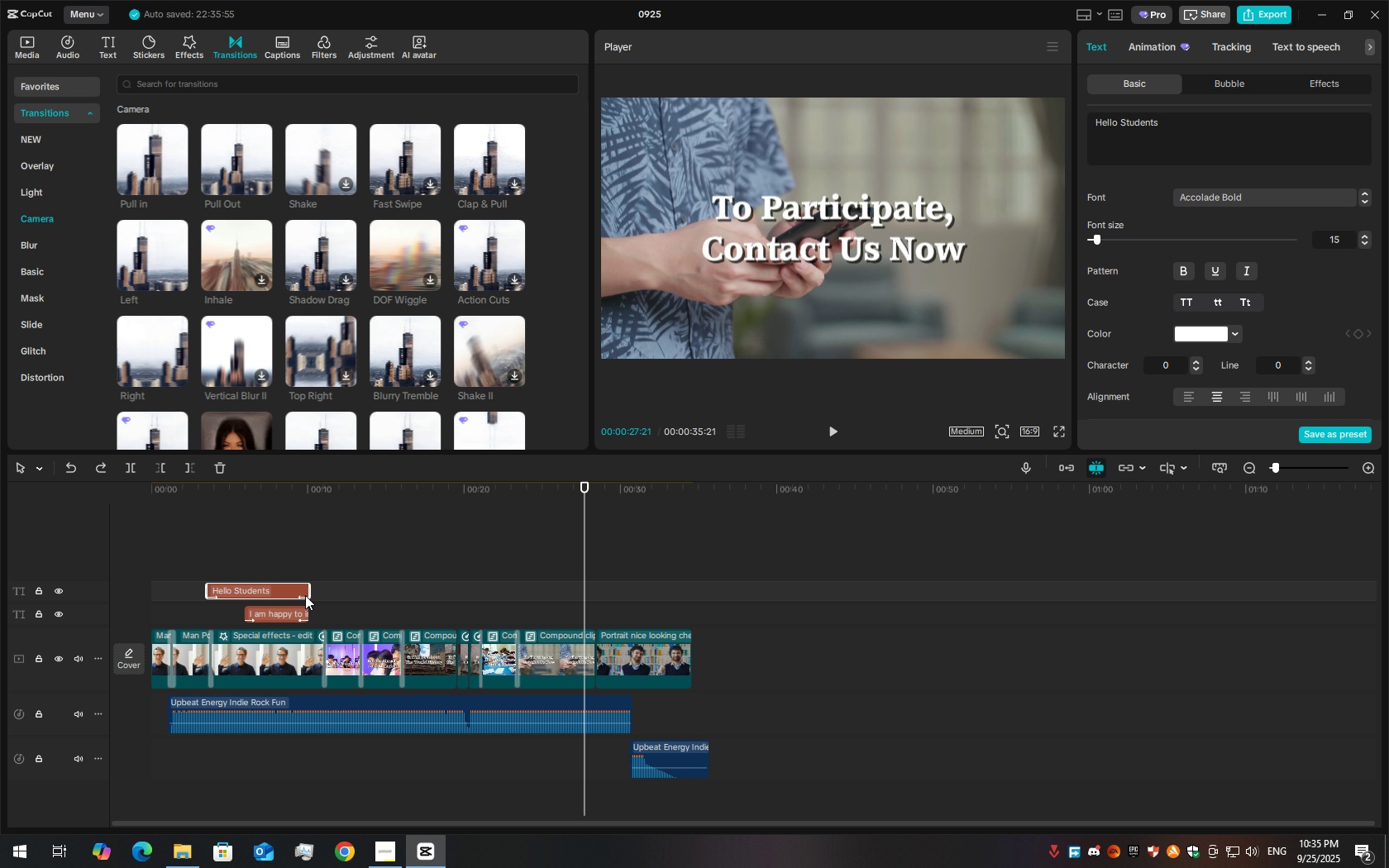 
key(Control+V)
 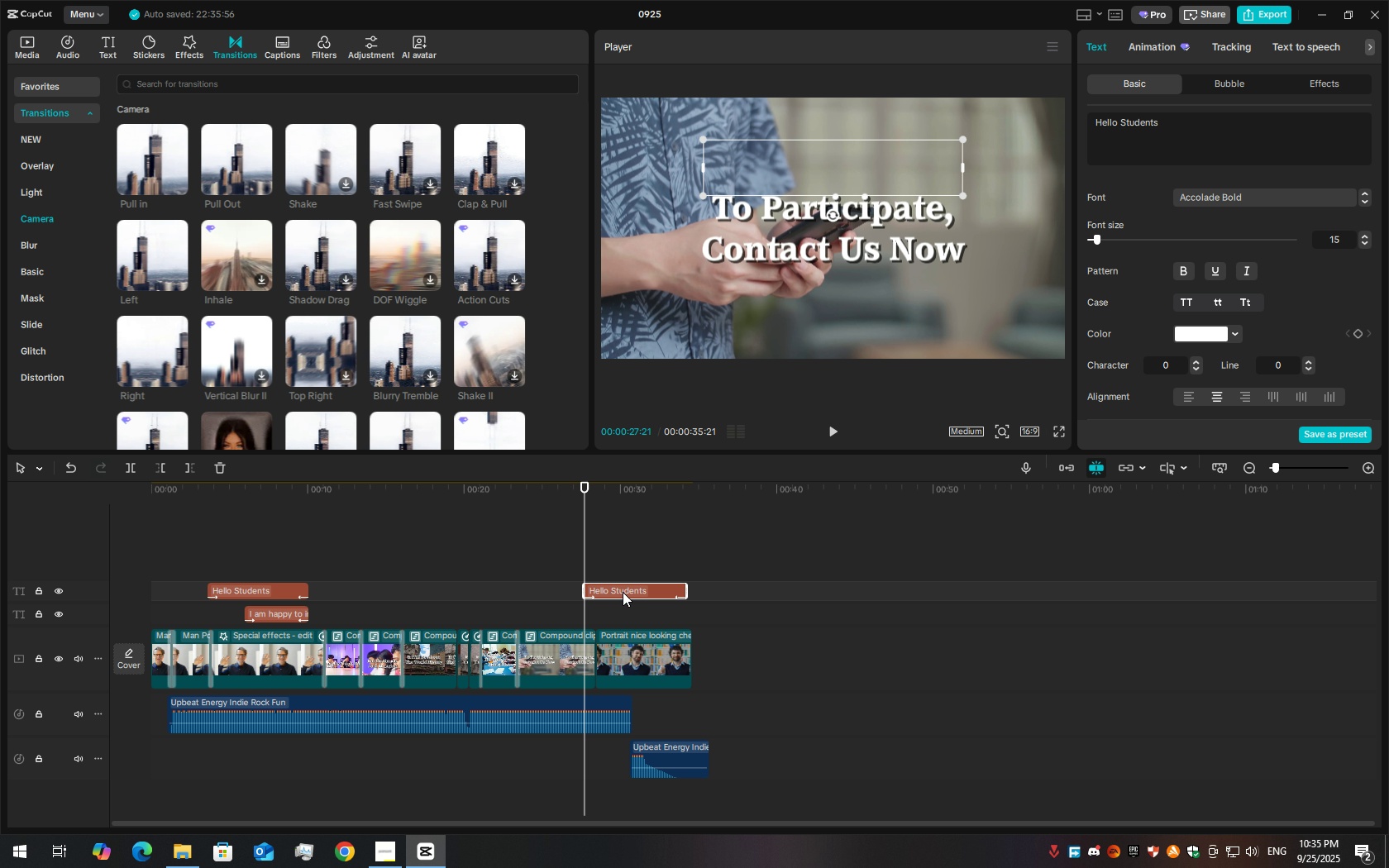 
left_click_drag(start_coordinate=[625, 590], to_coordinate=[634, 613])
 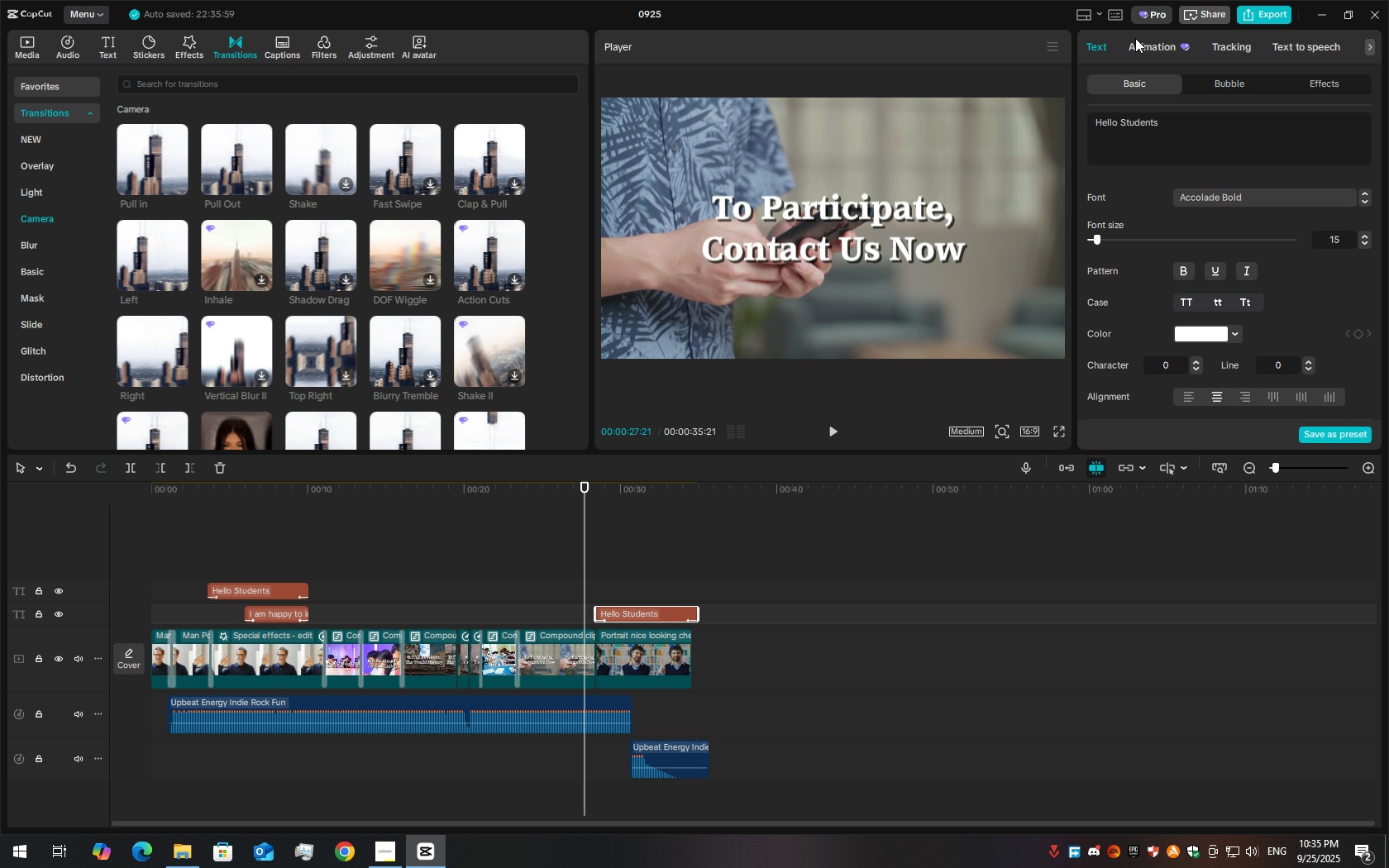 
left_click([1135, 38])
 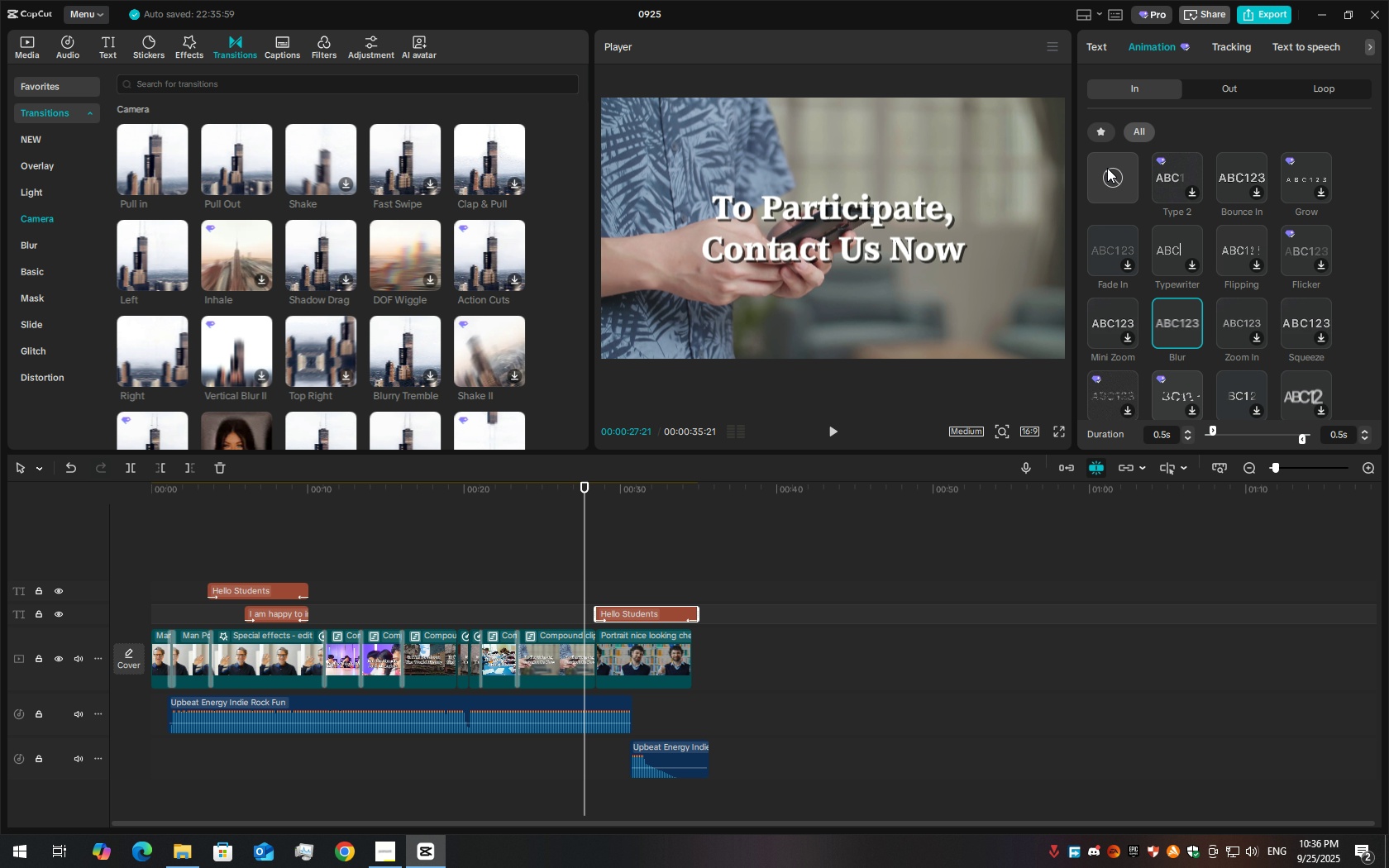 
left_click([1107, 168])
 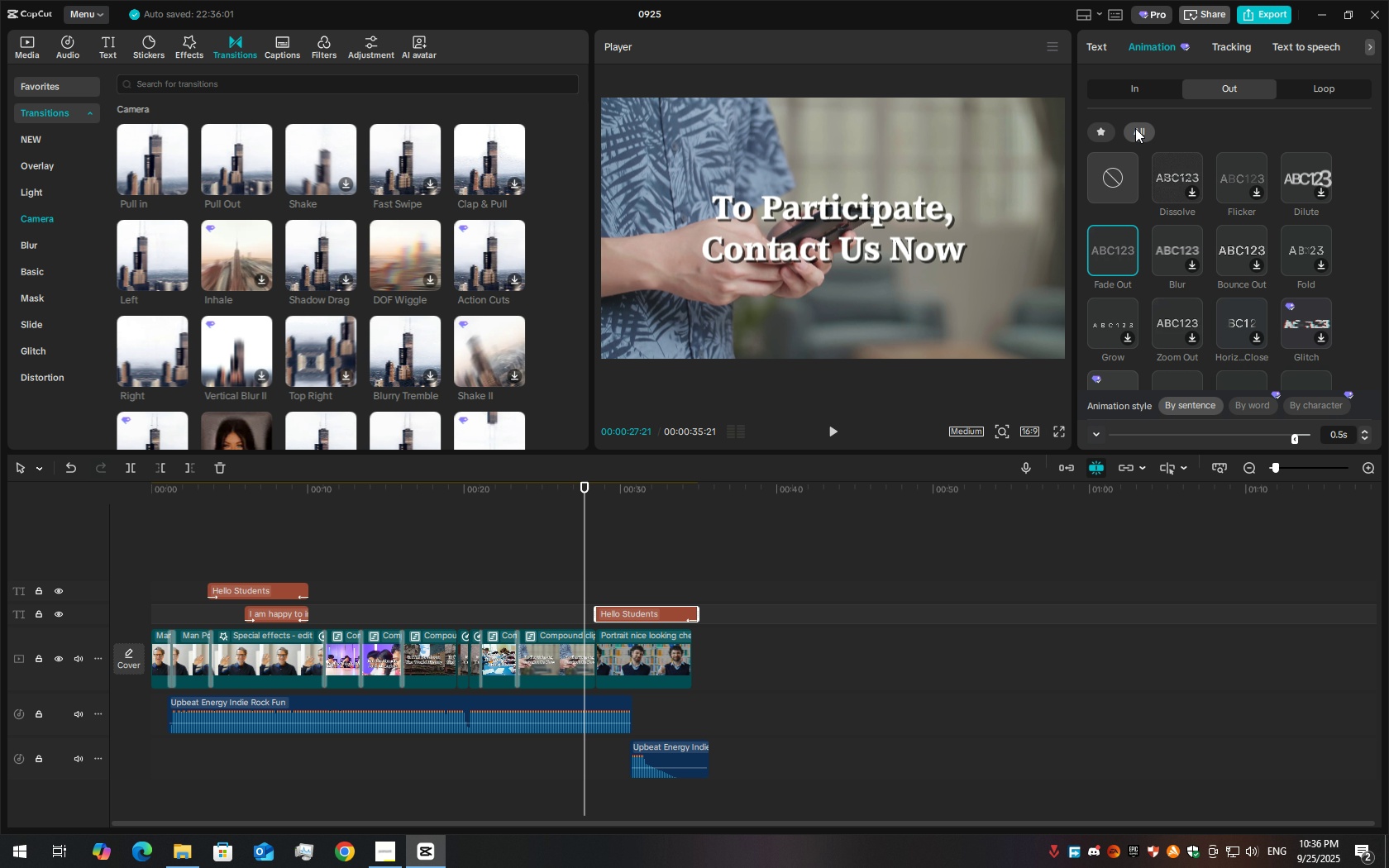 
left_click([1110, 176])
 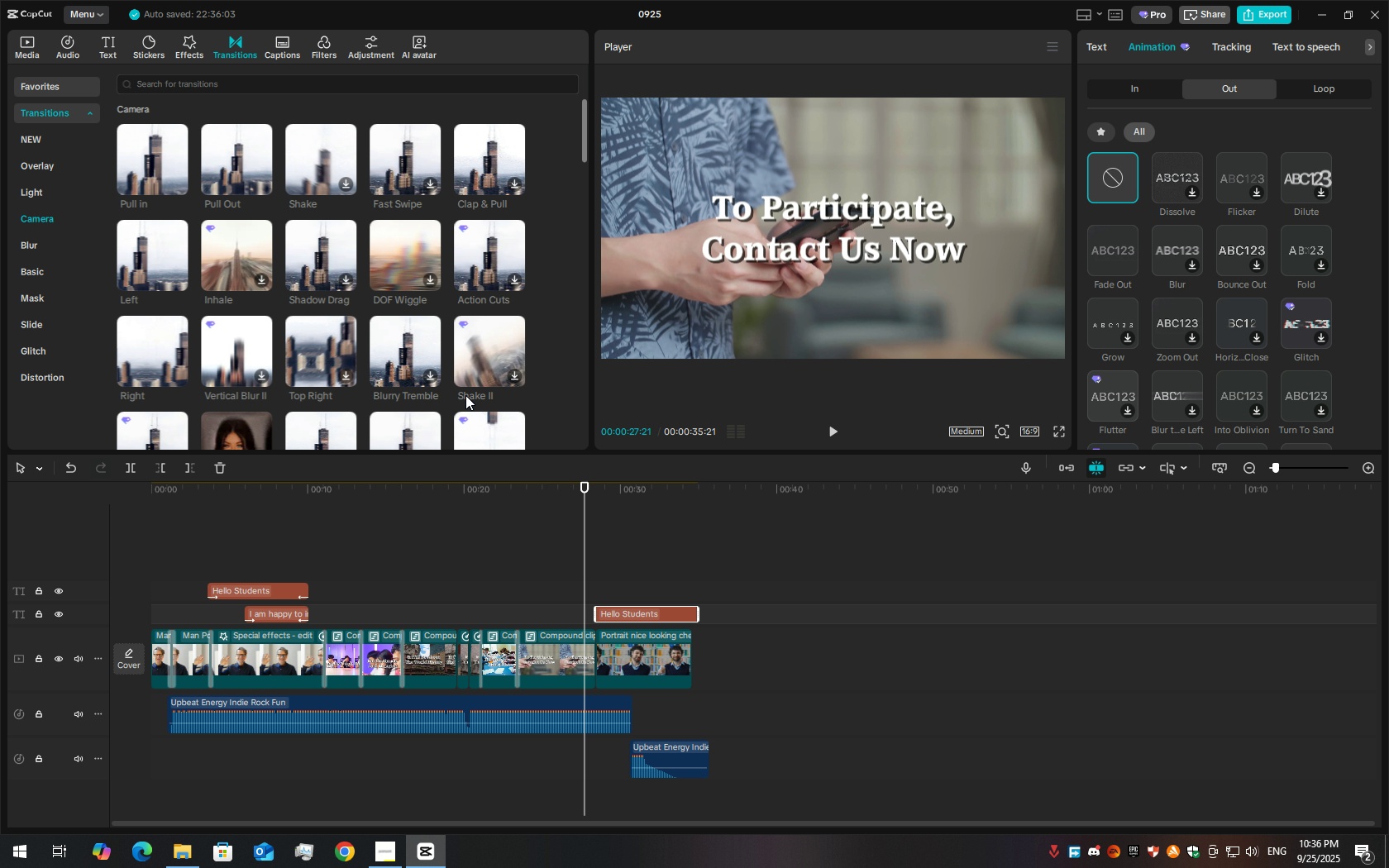 
hold_key(key=ControlLeft, duration=1.21)
scroll: coordinate [591, 537], scroll_direction: up, amount: 9.0
 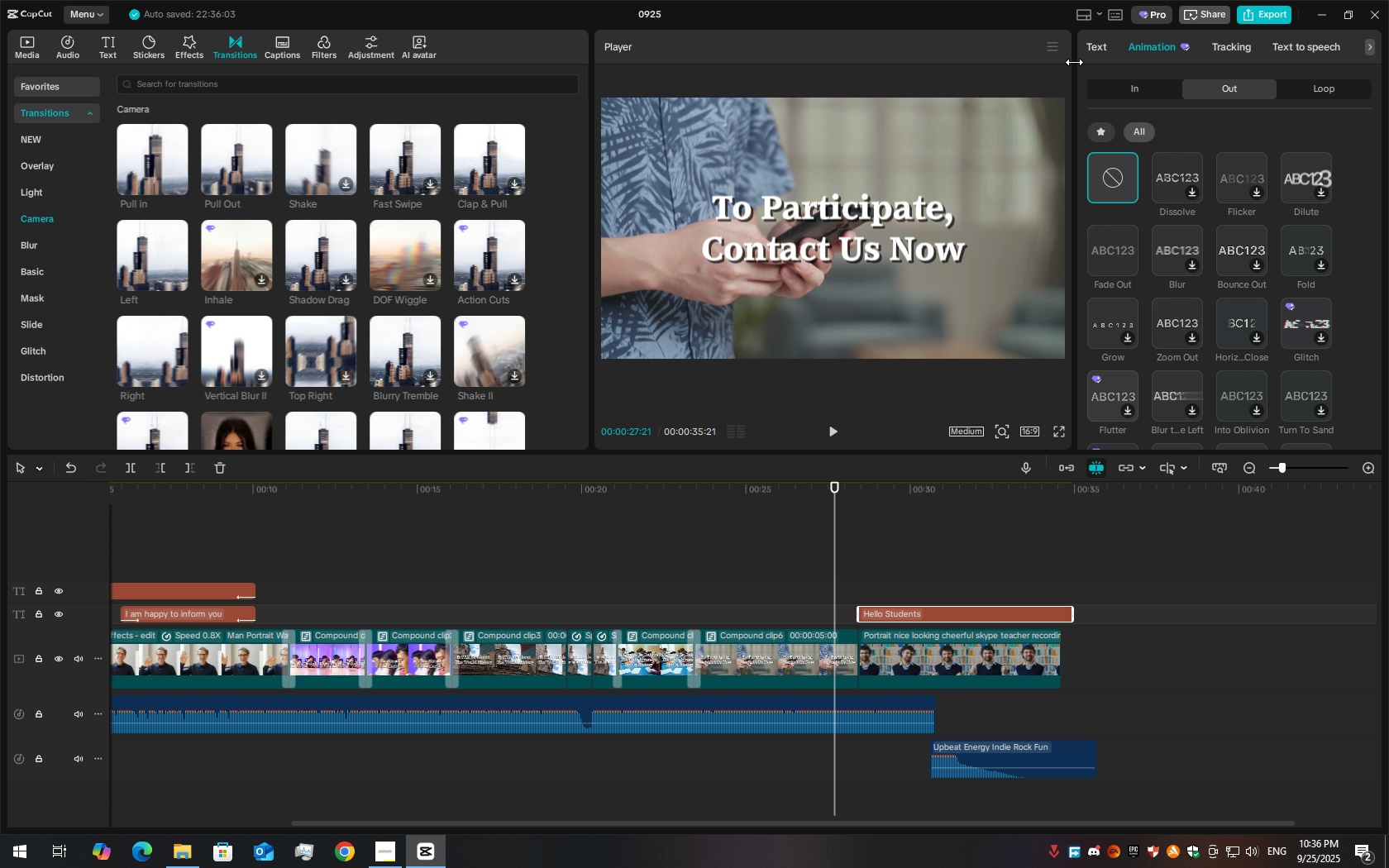 
left_click([1087, 46])
 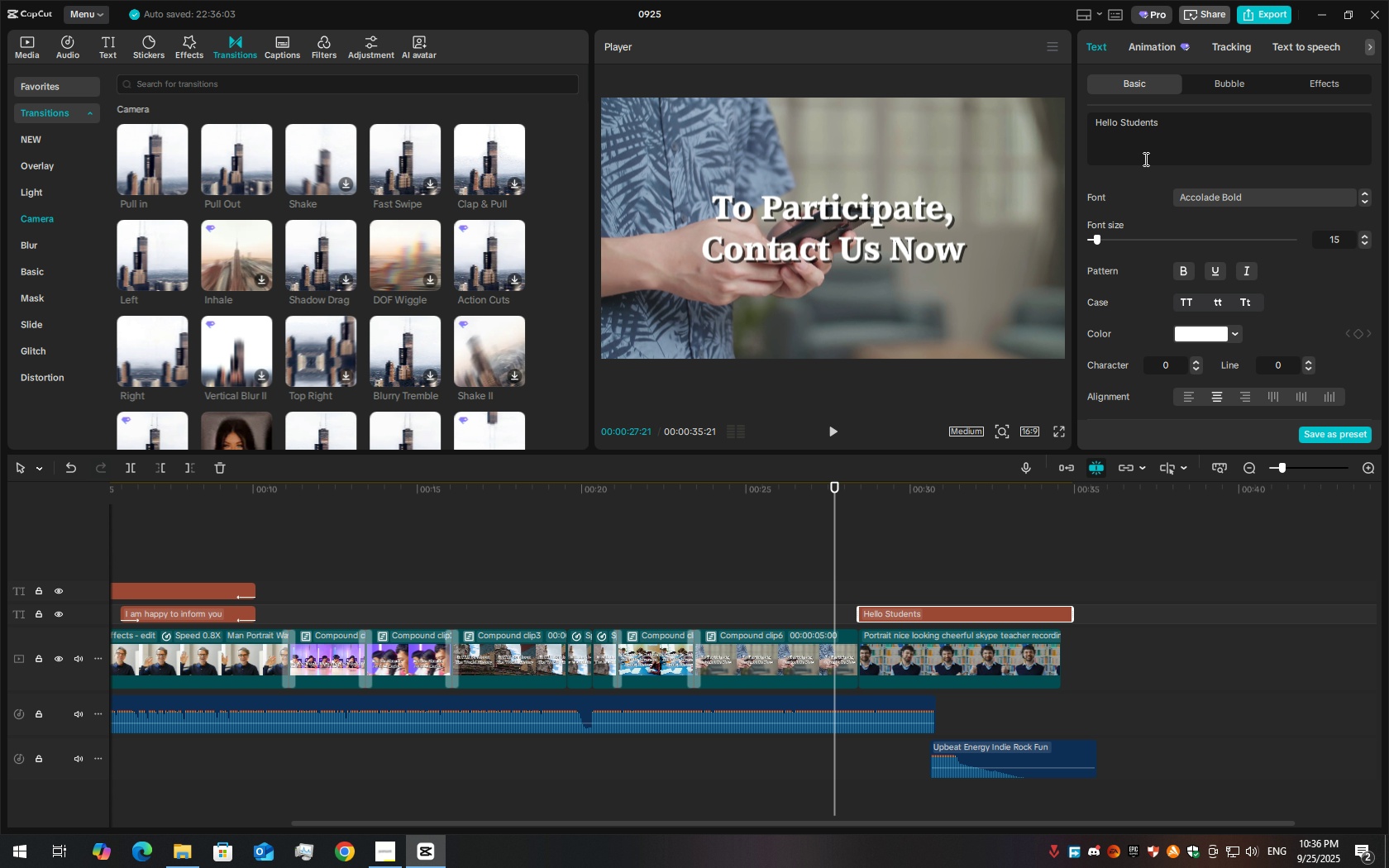 
double_click([1144, 159])
 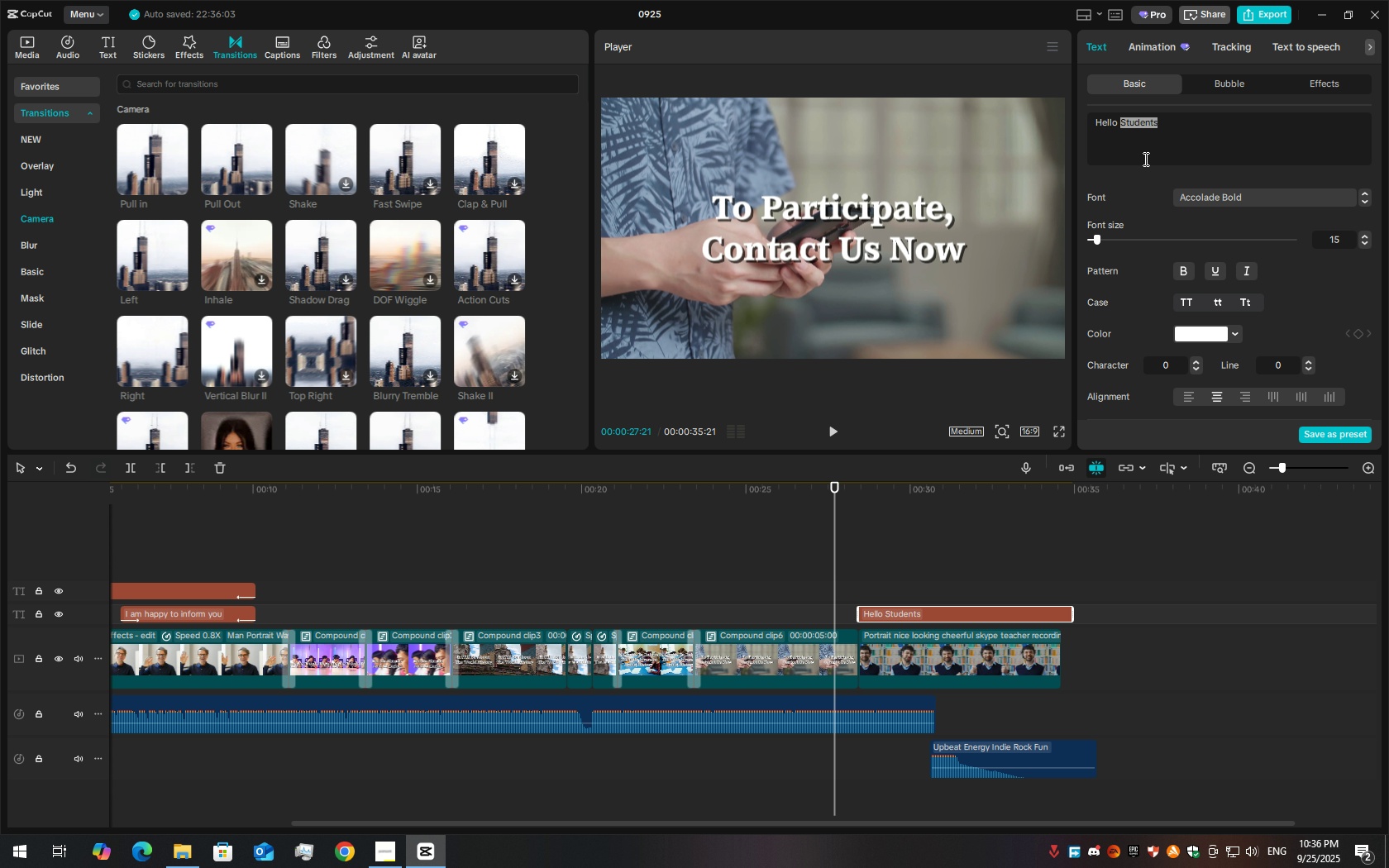 
triple_click([1144, 159])
 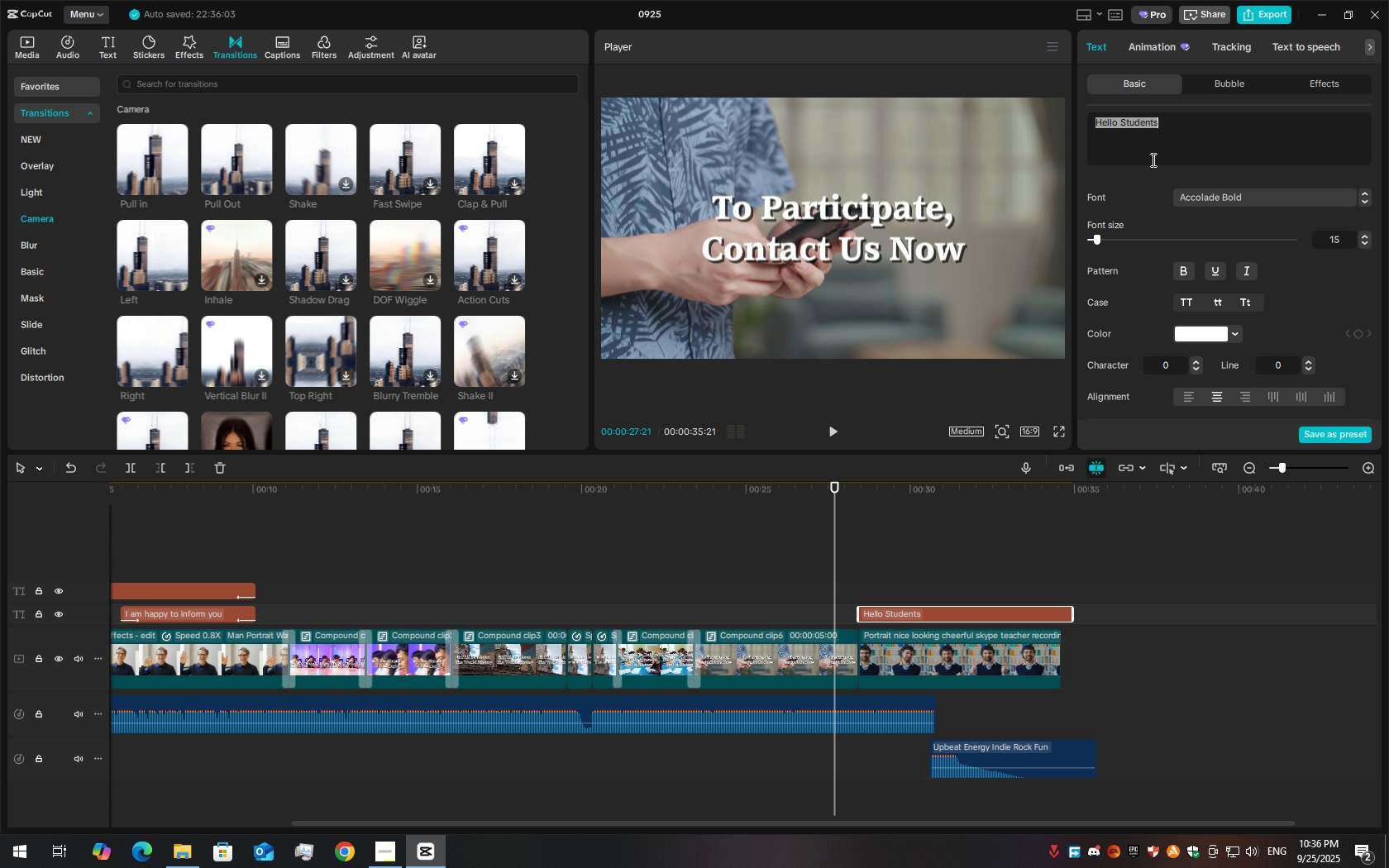 
type(Wa)
key(Backspace)
type(e a)
key(Backspace)
type(Are Waiting for You!)
 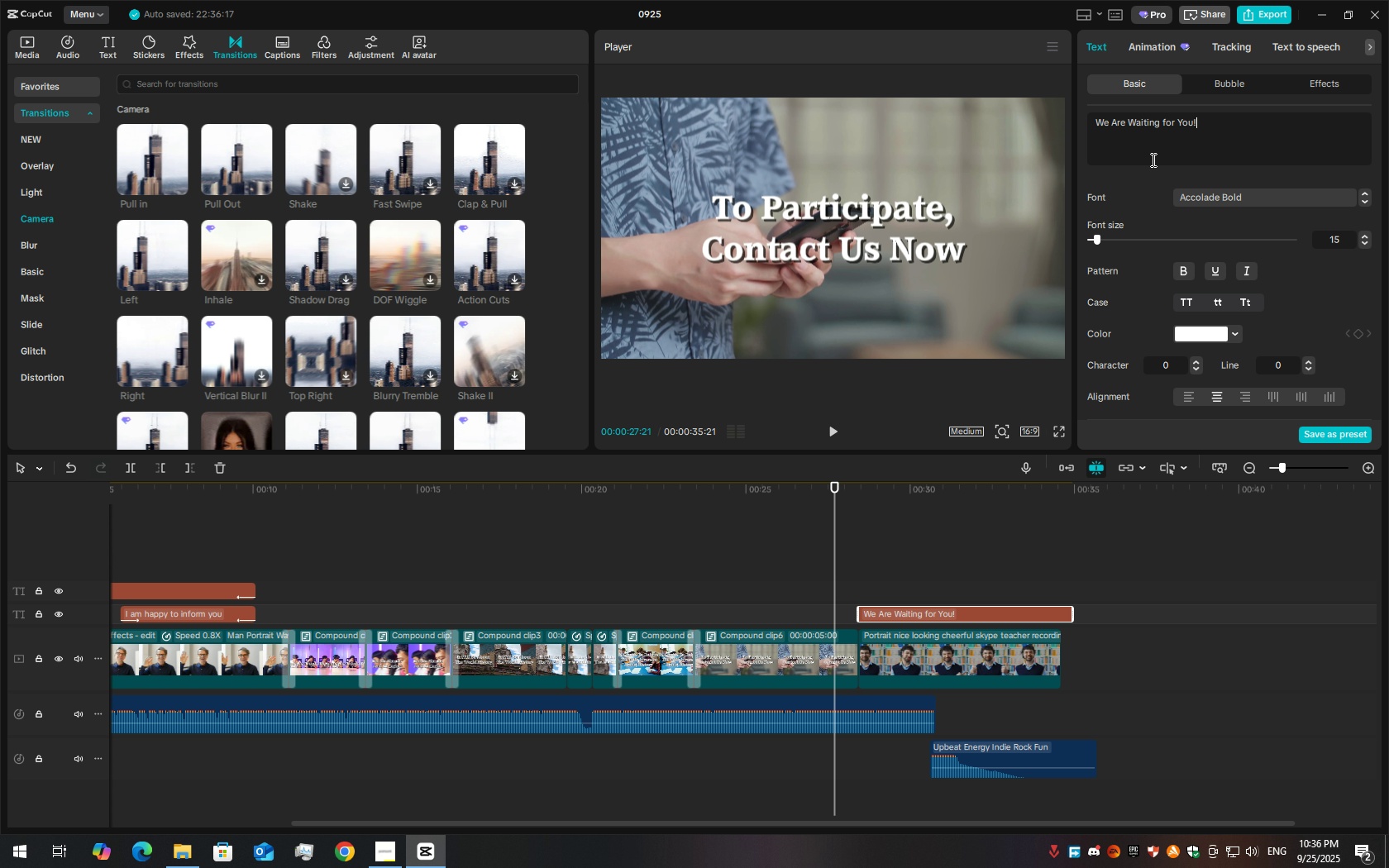 
wait(7.05)
 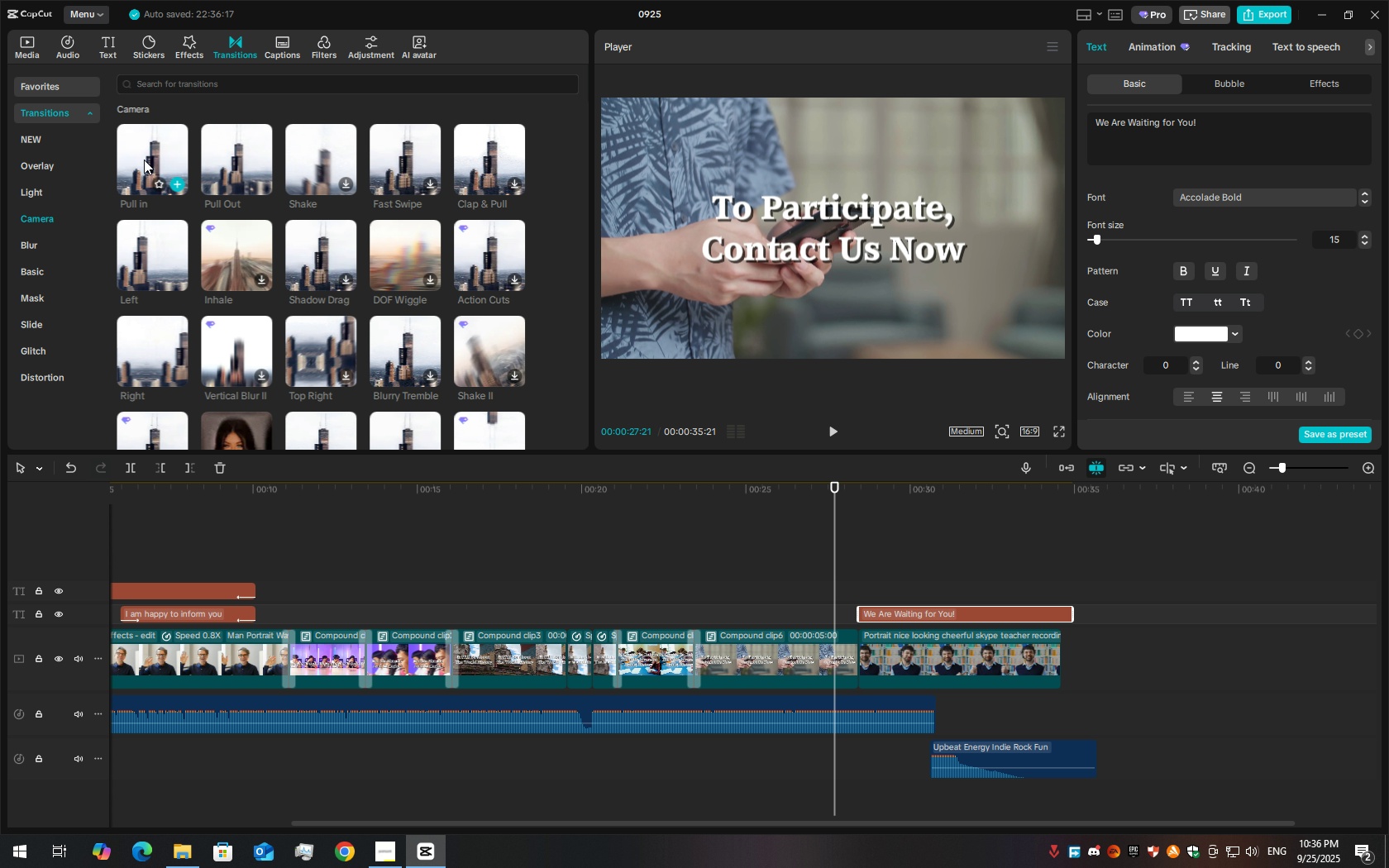 
left_click_drag(start_coordinate=[984, 565], to_coordinate=[983, 660])
 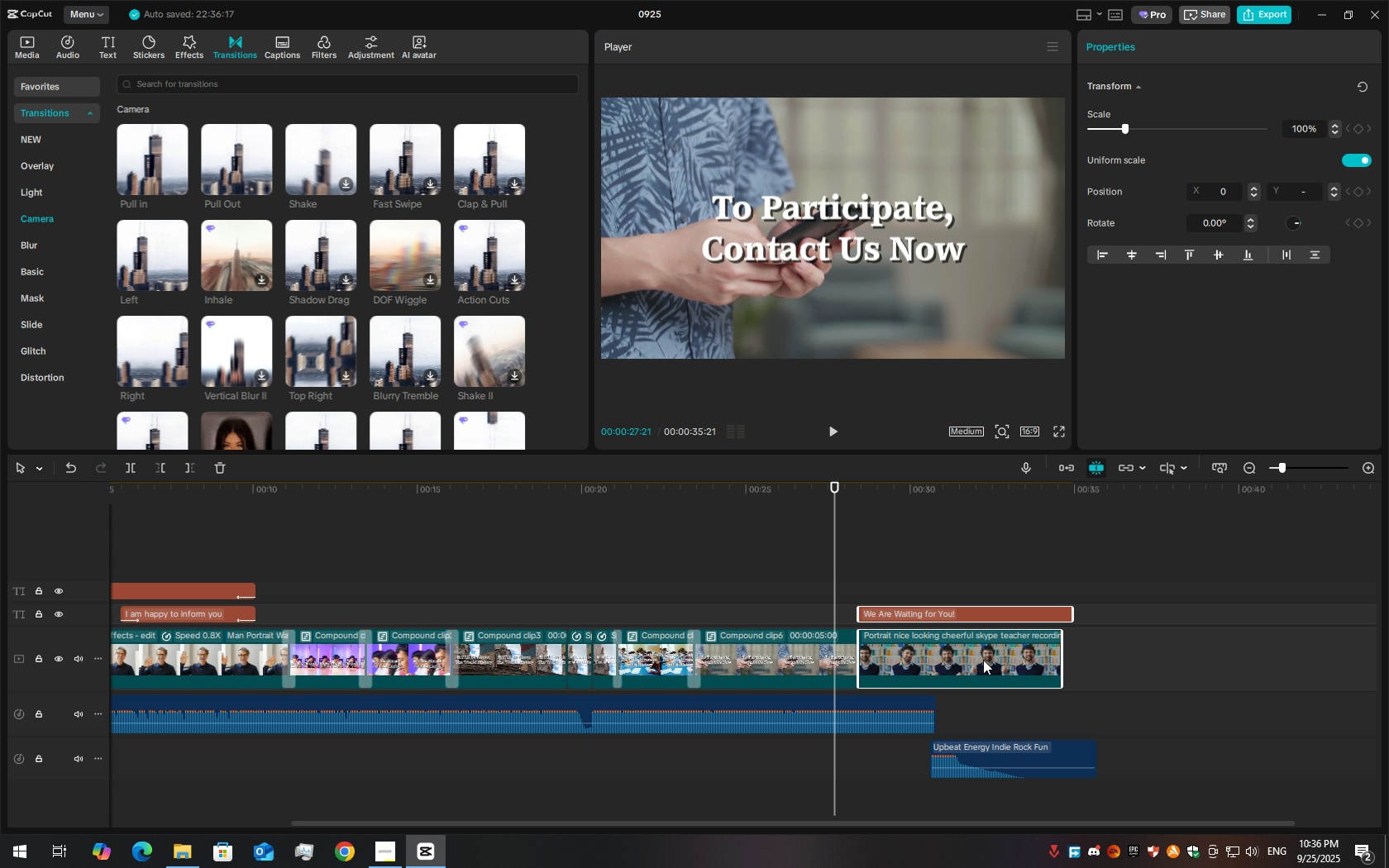 
right_click([983, 660])
 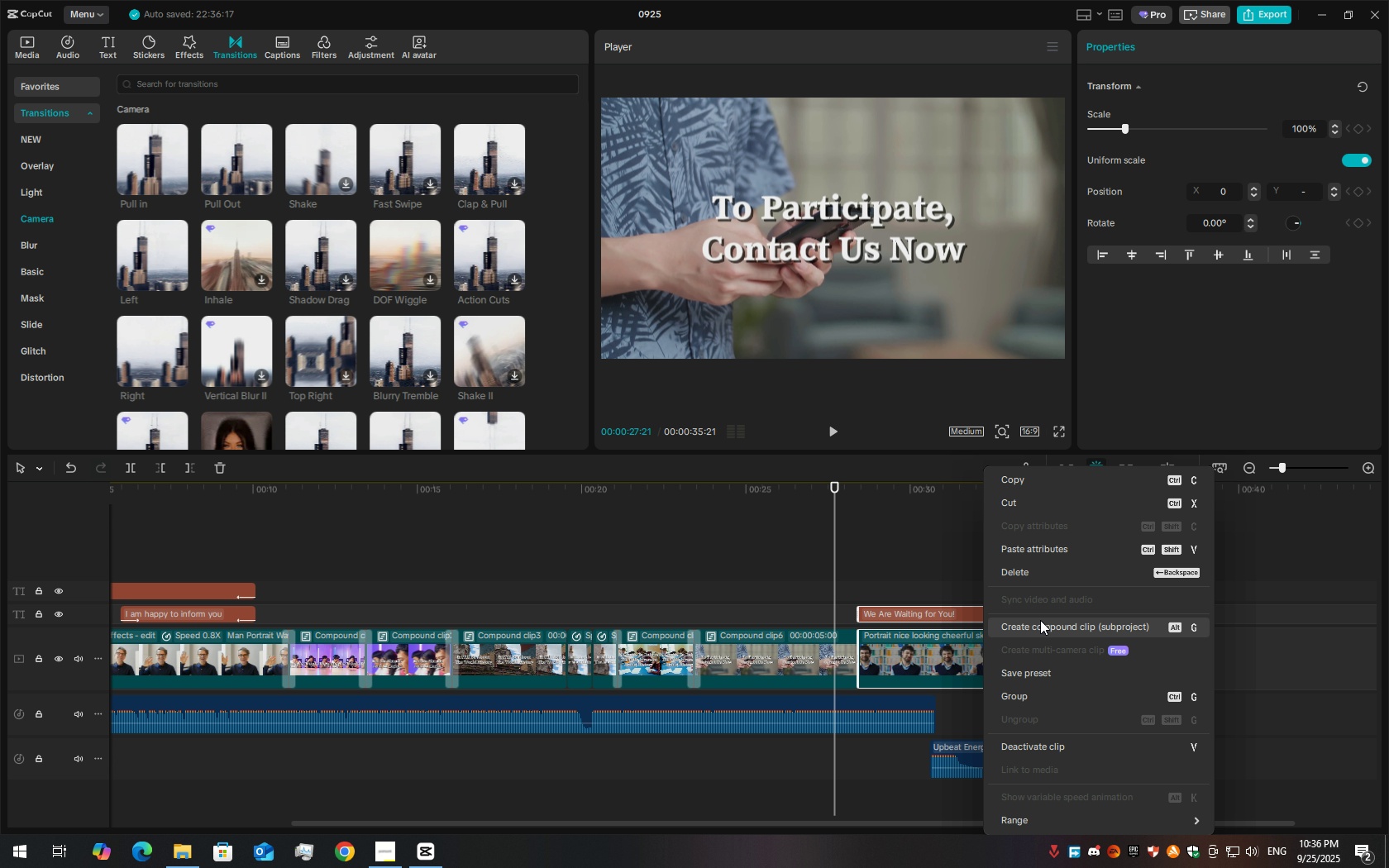 
left_click([1037, 629])
 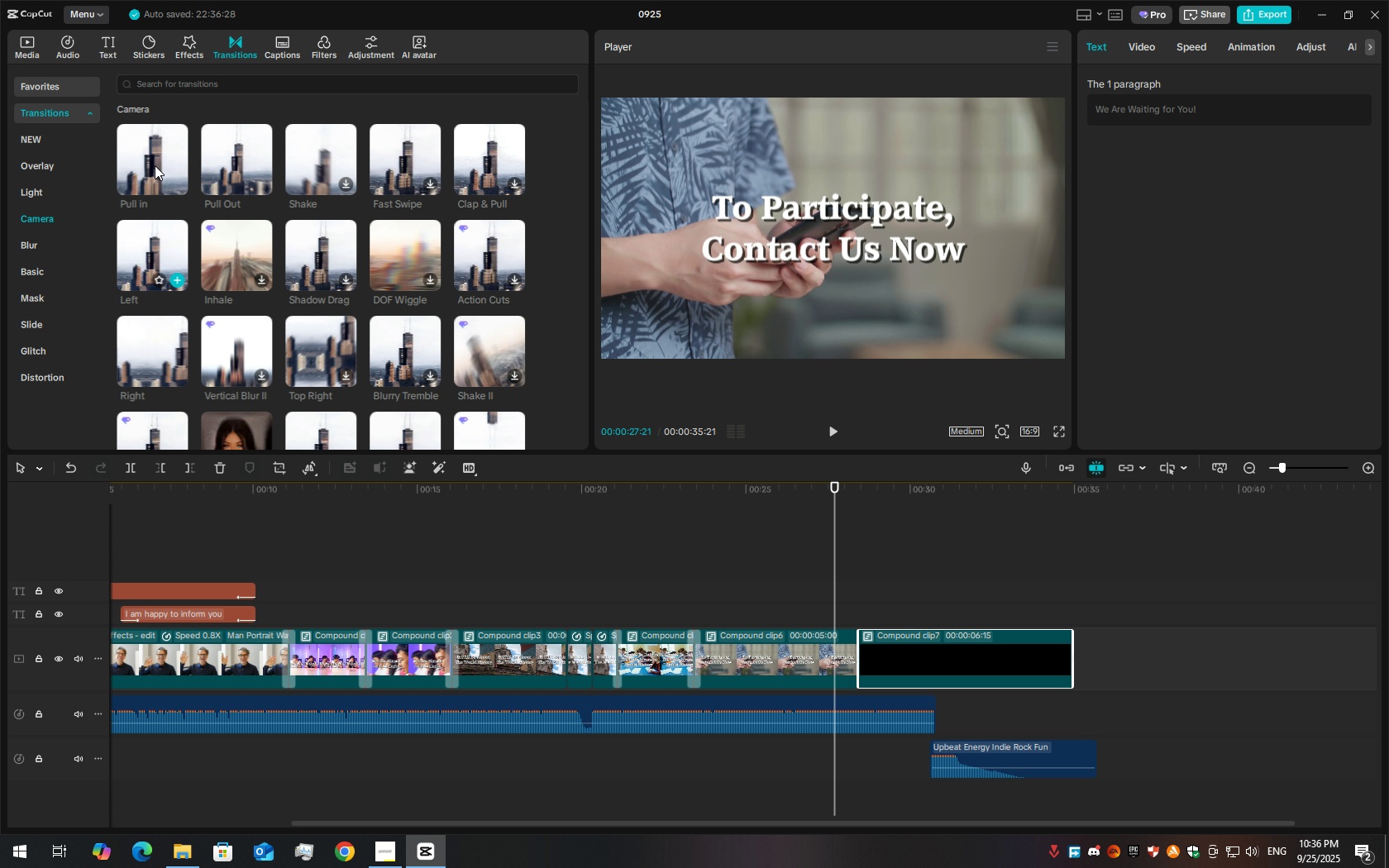 
left_click_drag(start_coordinate=[236, 155], to_coordinate=[849, 665])
 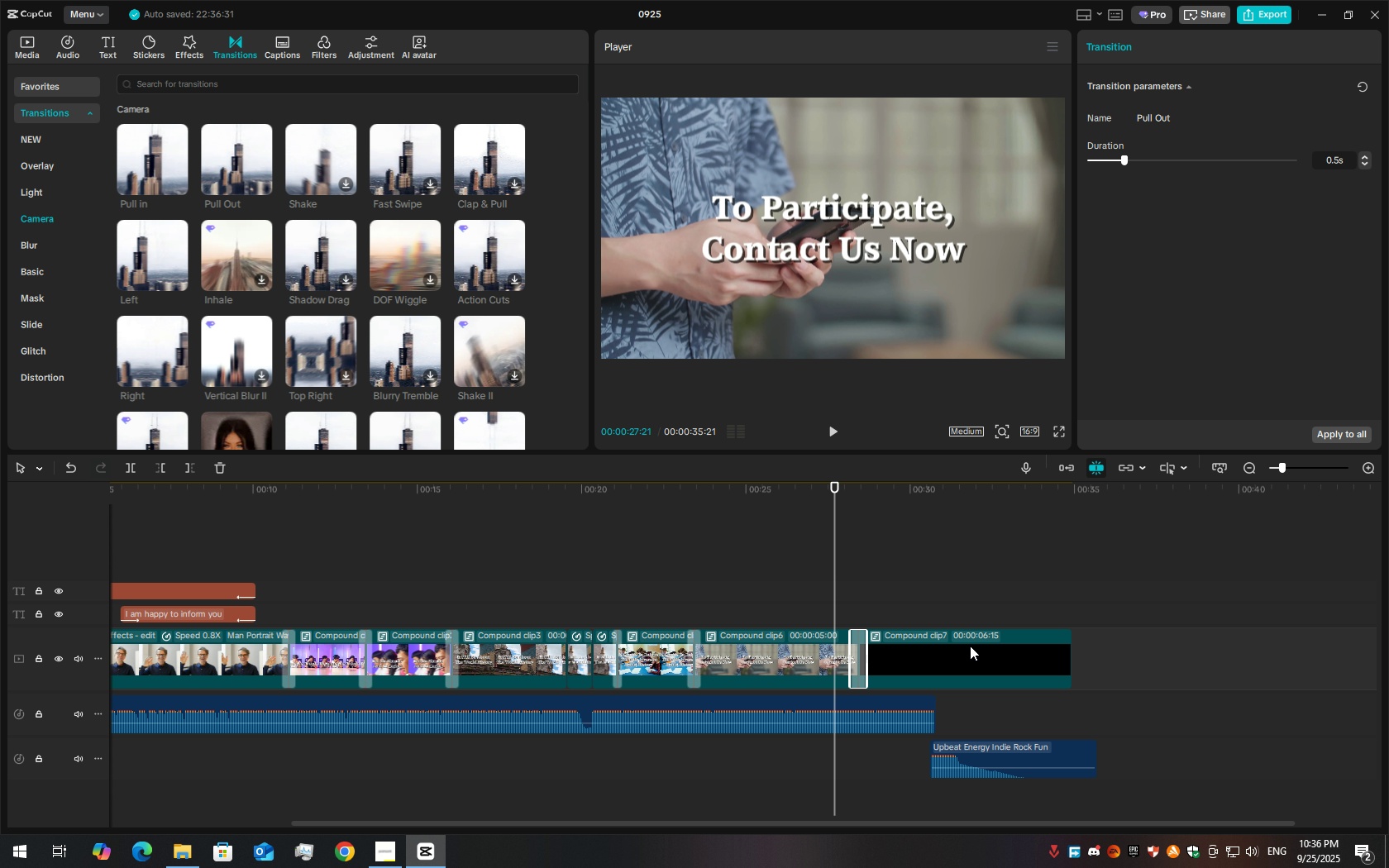 
left_click([970, 646])
 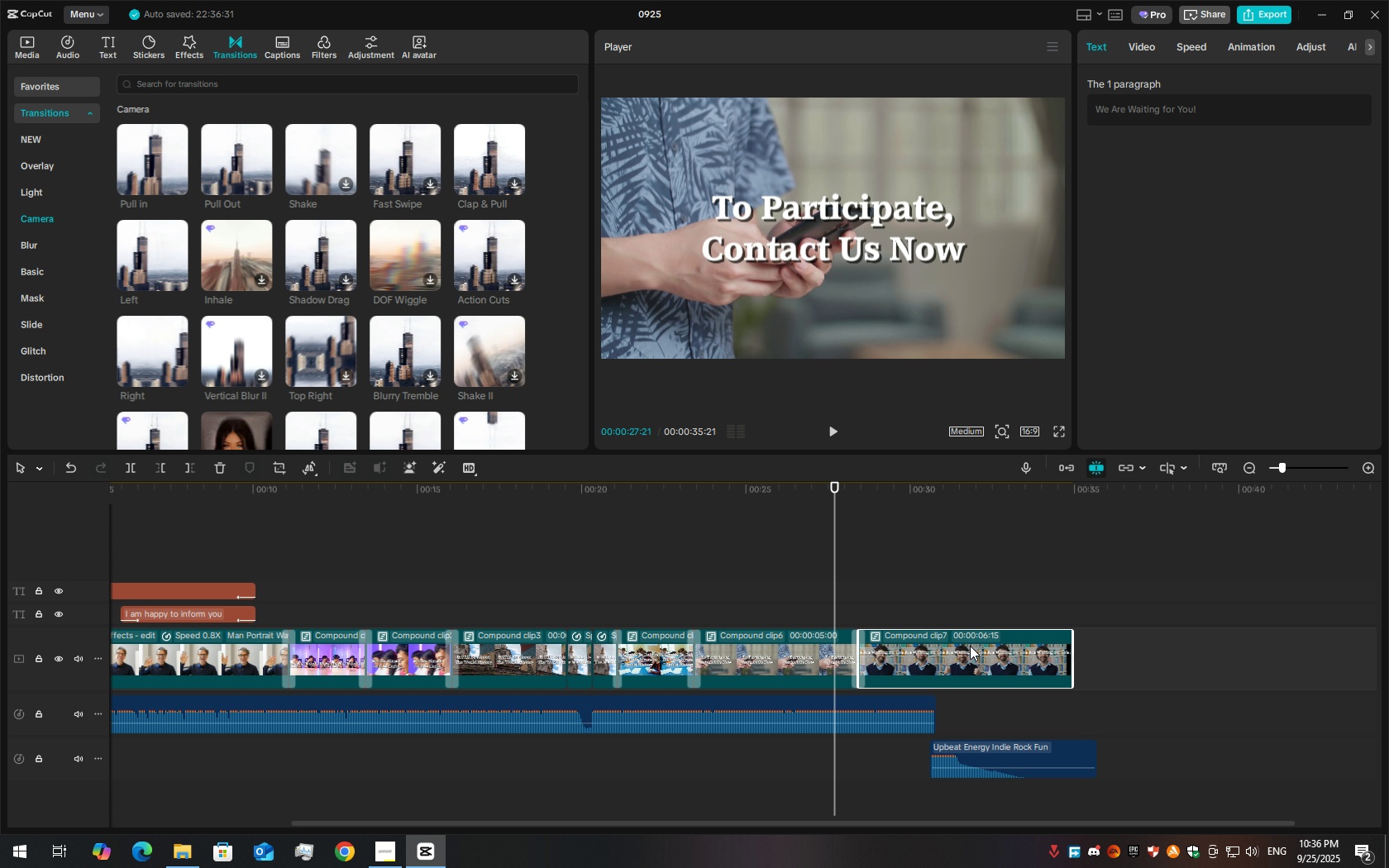 
double_click([970, 646])
 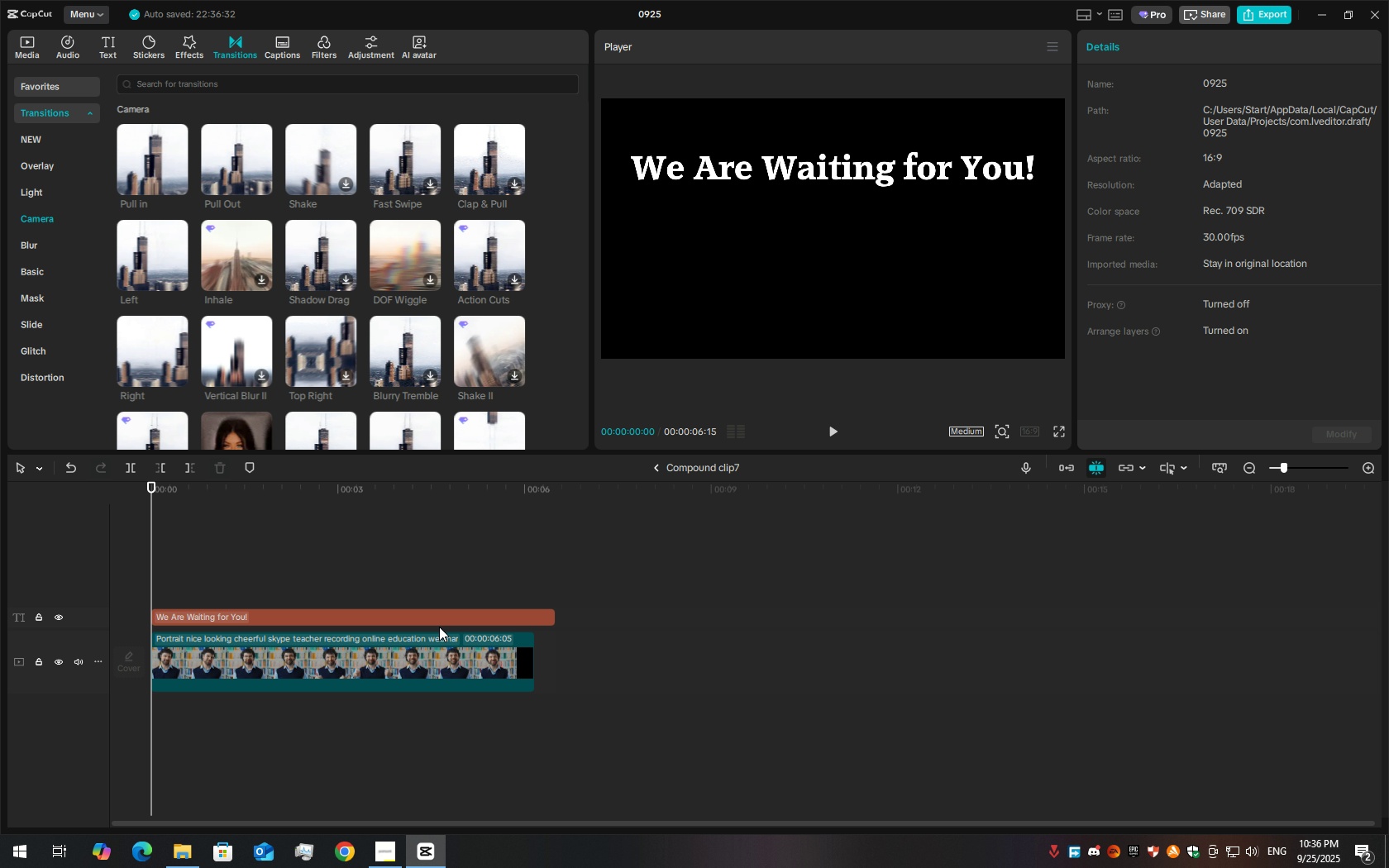 
left_click([439, 618])
 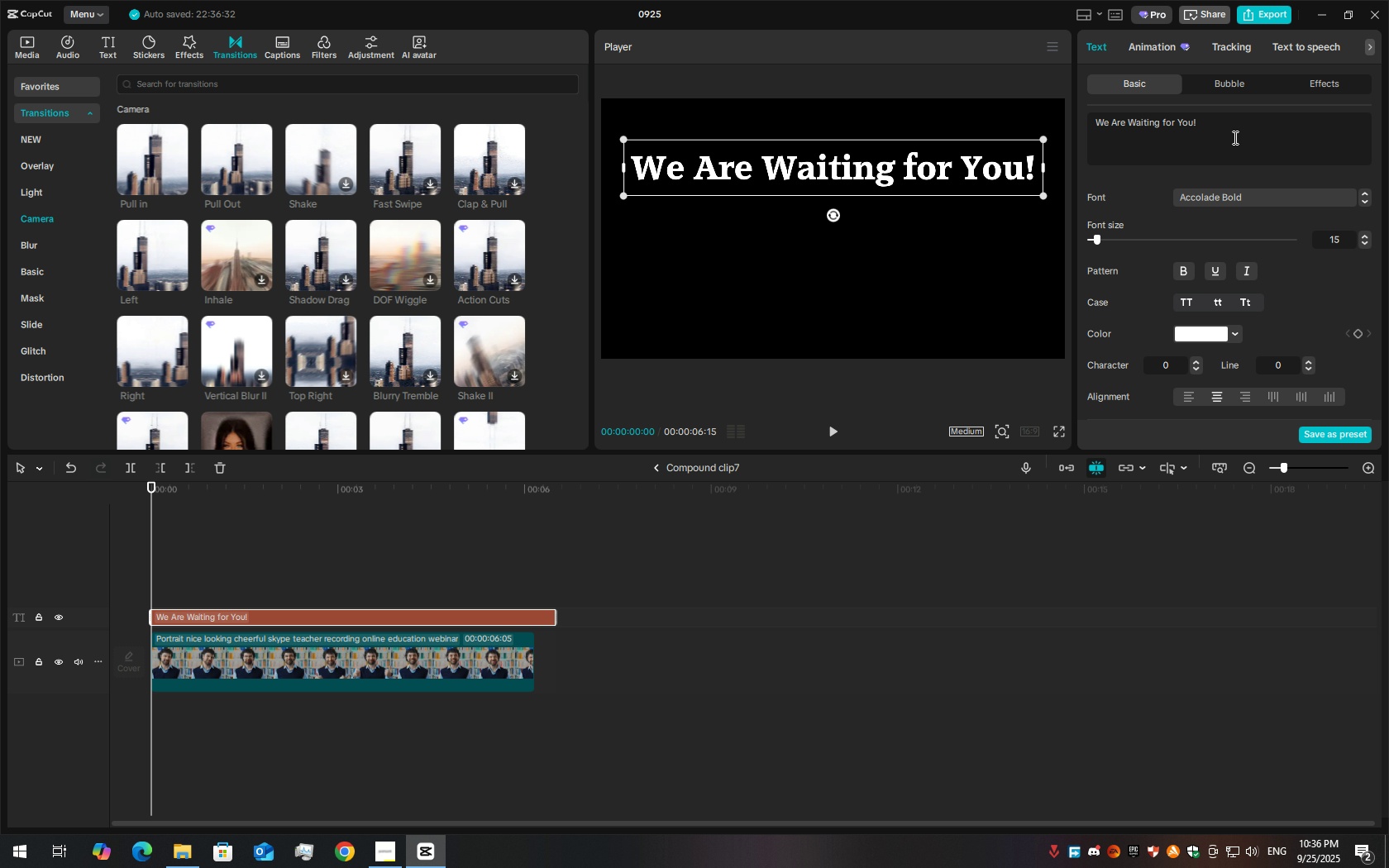 
wait(5.3)
 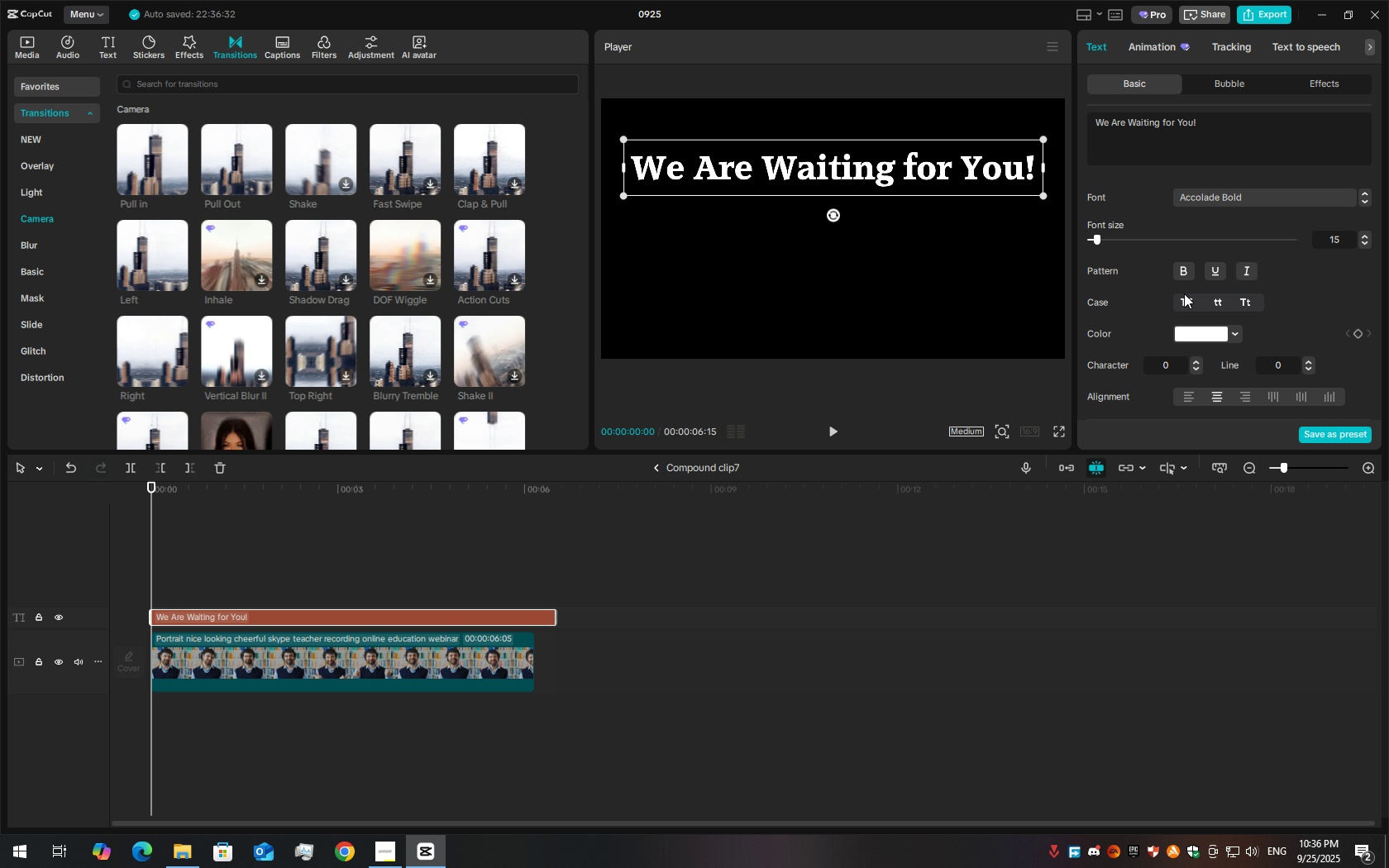 
scroll: coordinate [1216, 198], scroll_direction: down, amount: 2.0
 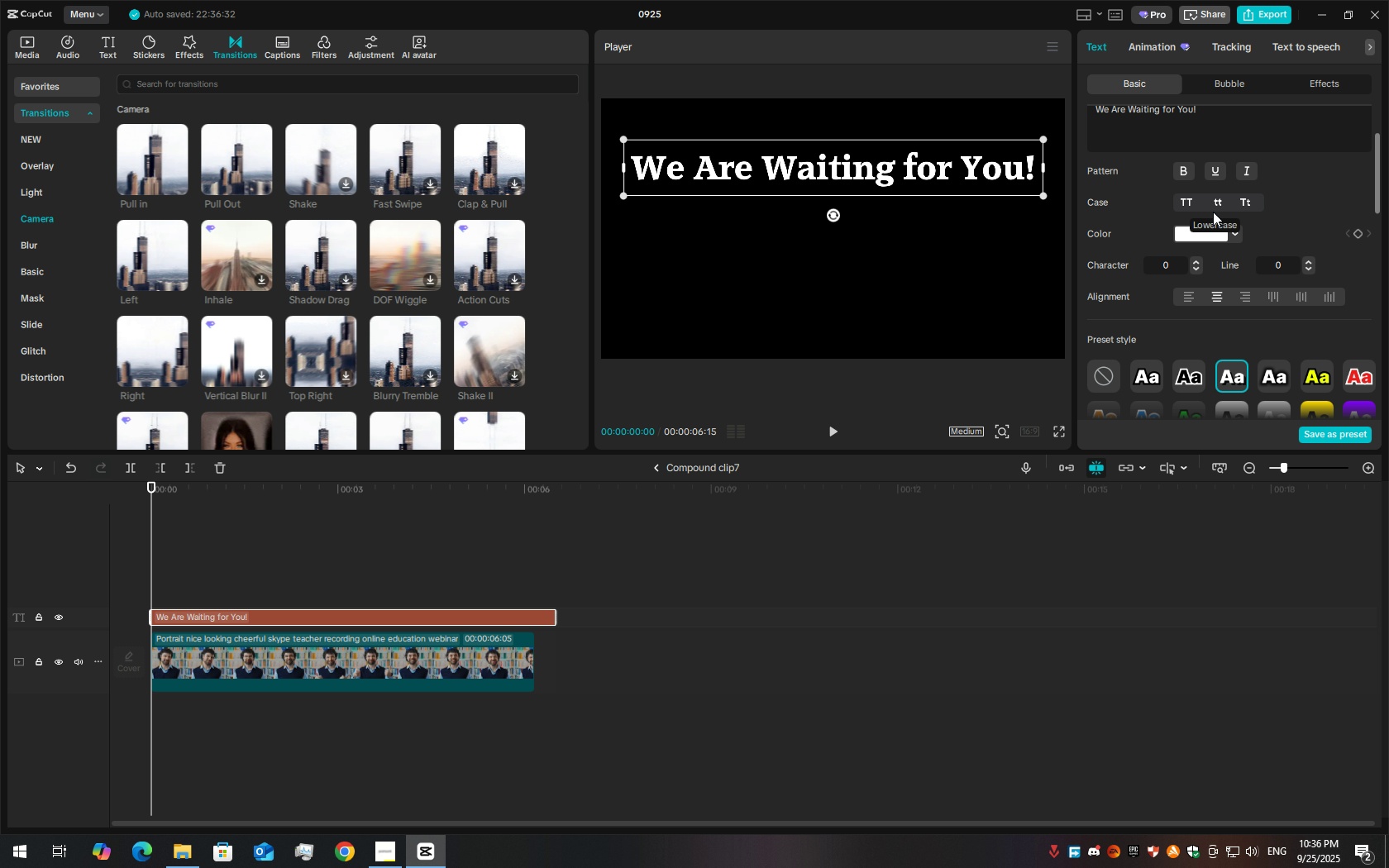 
scroll: coordinate [1231, 219], scroll_direction: up, amount: 6.0
 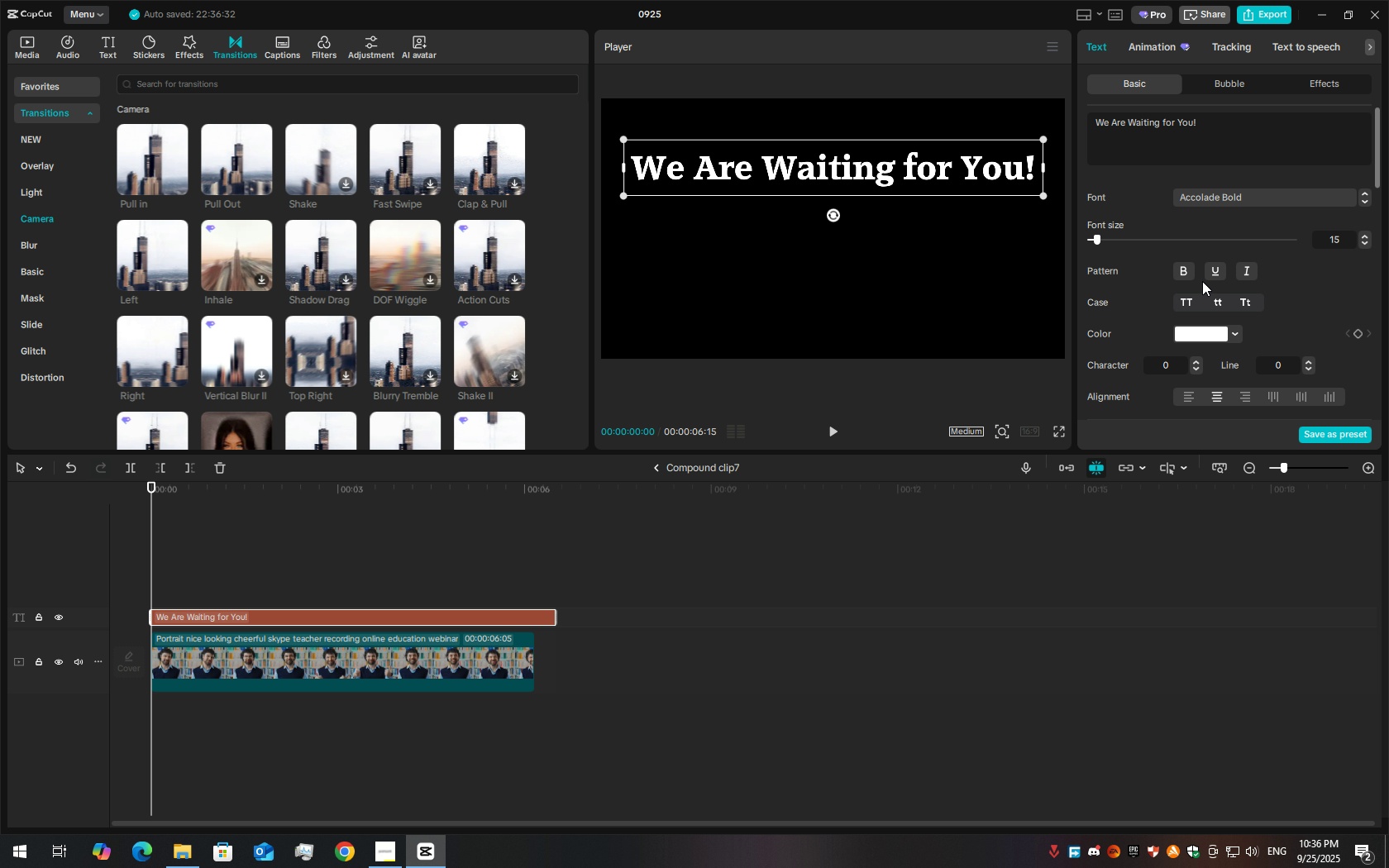 
scroll: coordinate [1300, 324], scroll_direction: down, amount: 12.0
 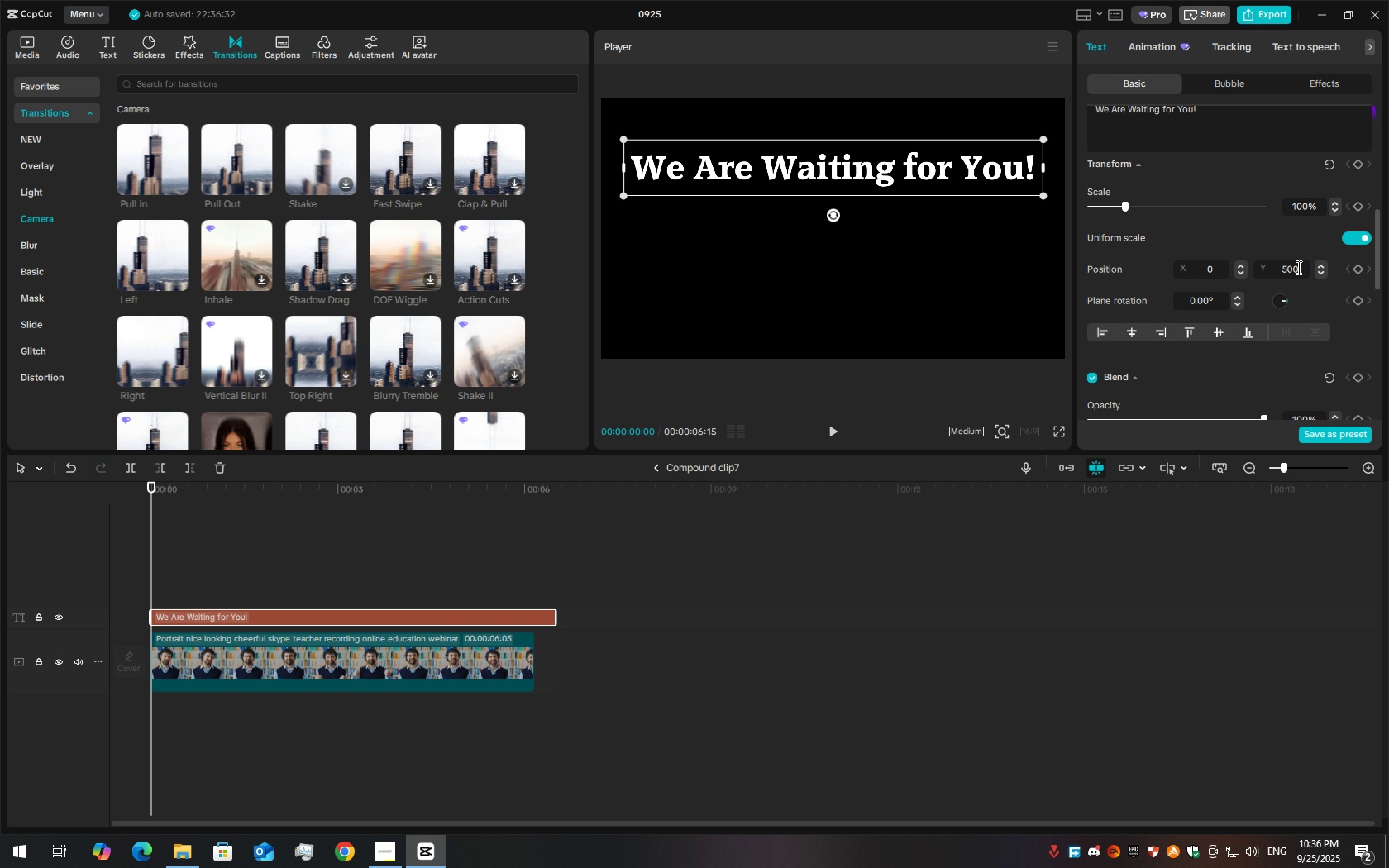 
double_click([1297, 267])
 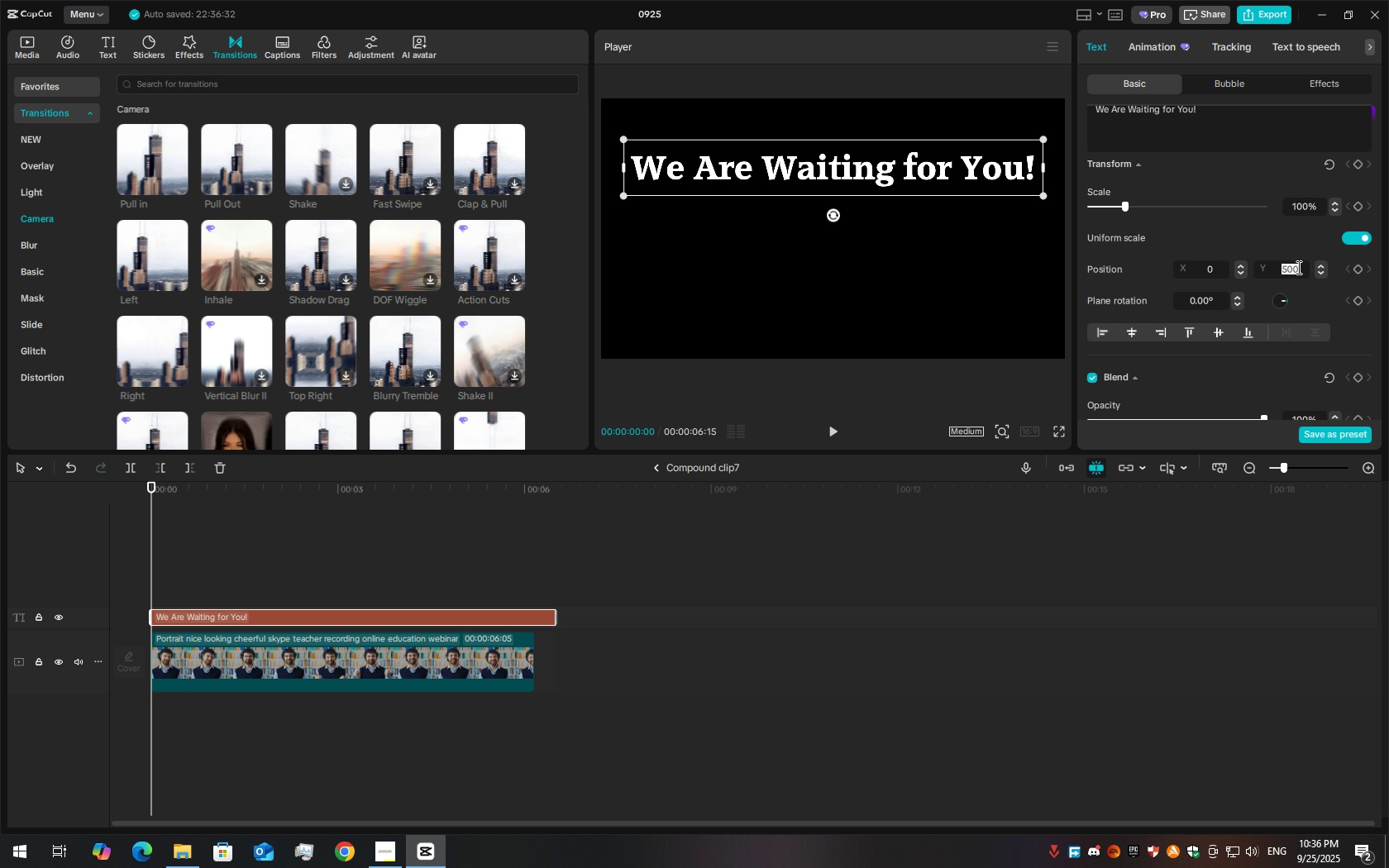 
key(Numpad0)
 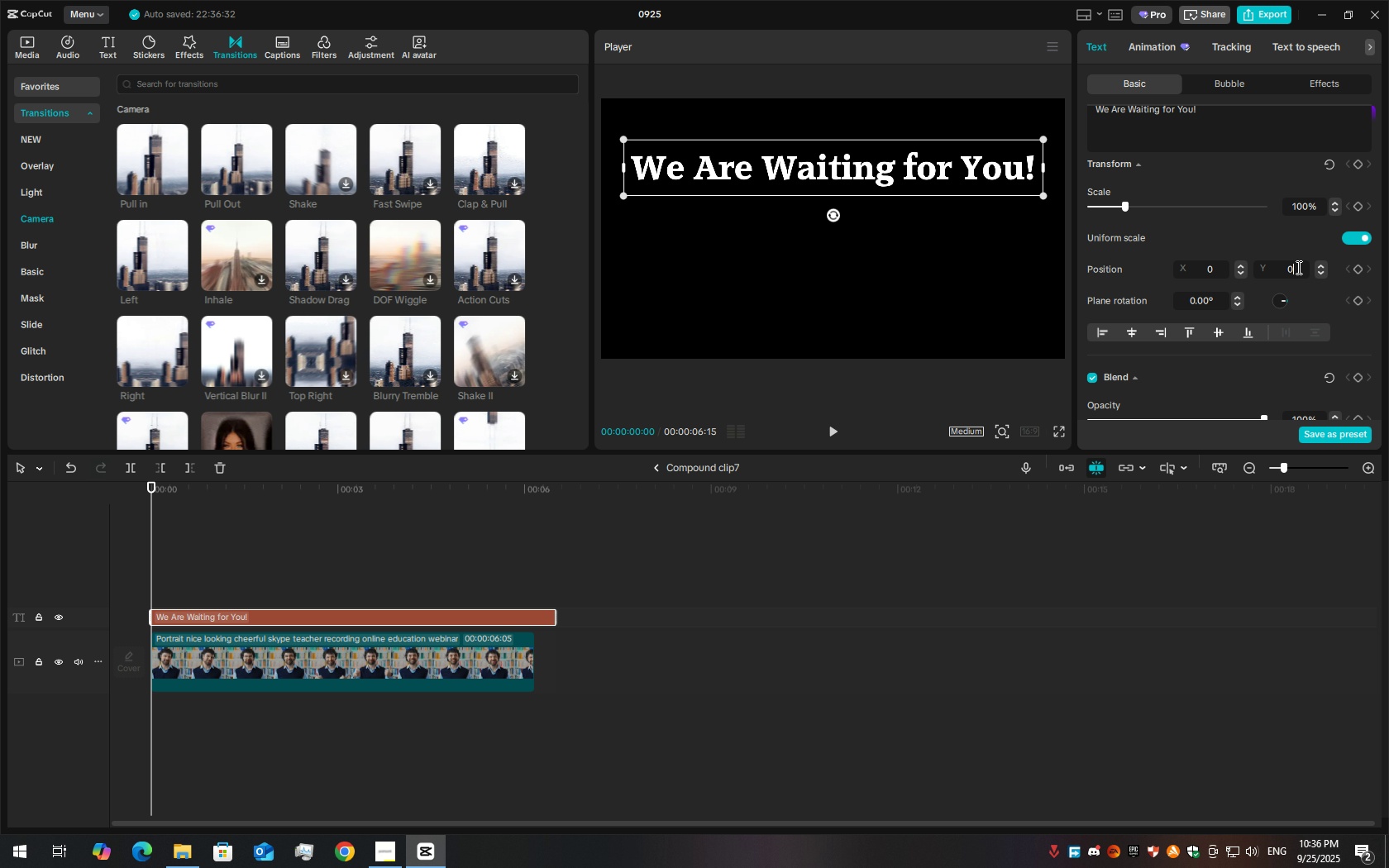 
key(Enter)
 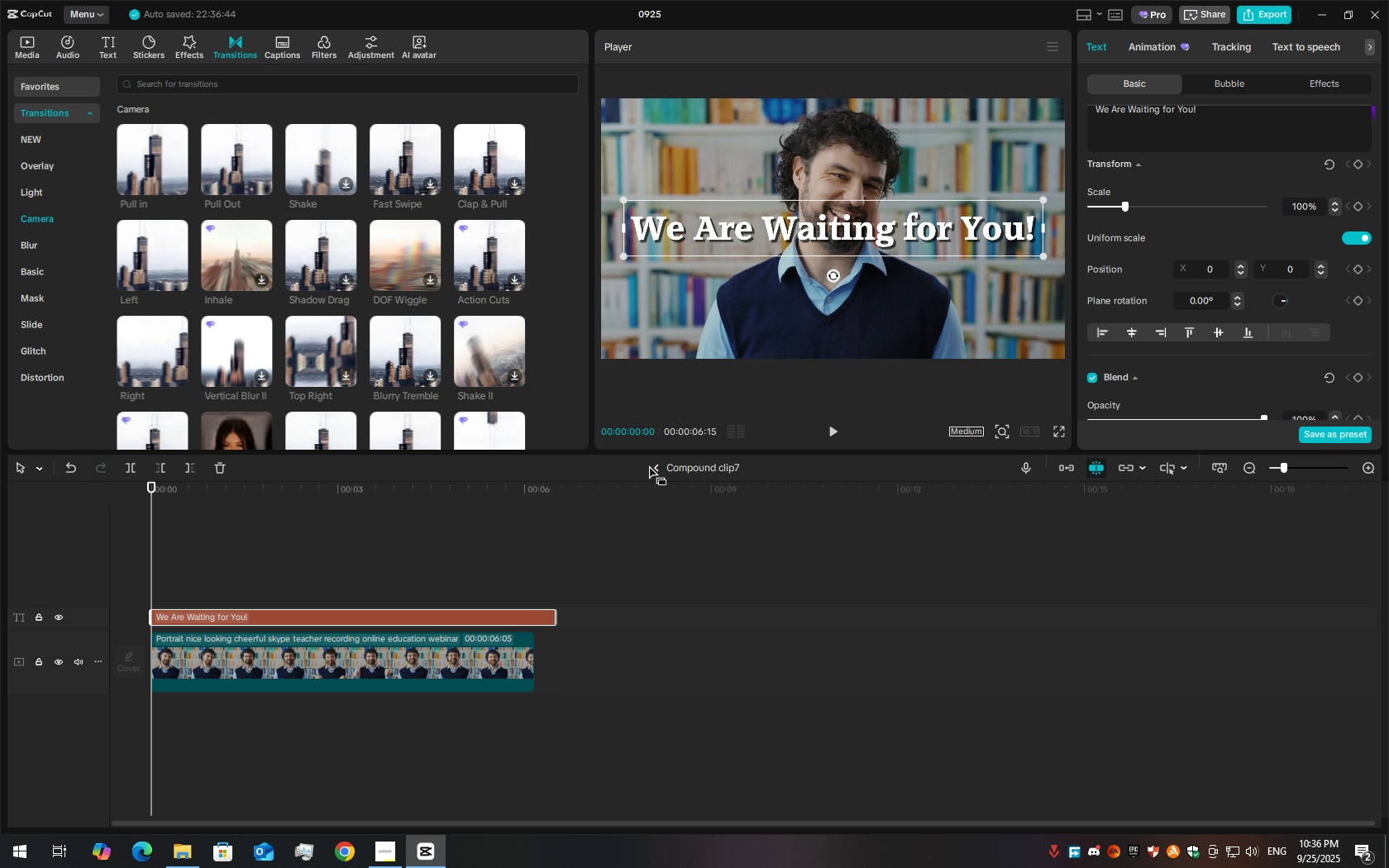 
left_click([656, 465])
 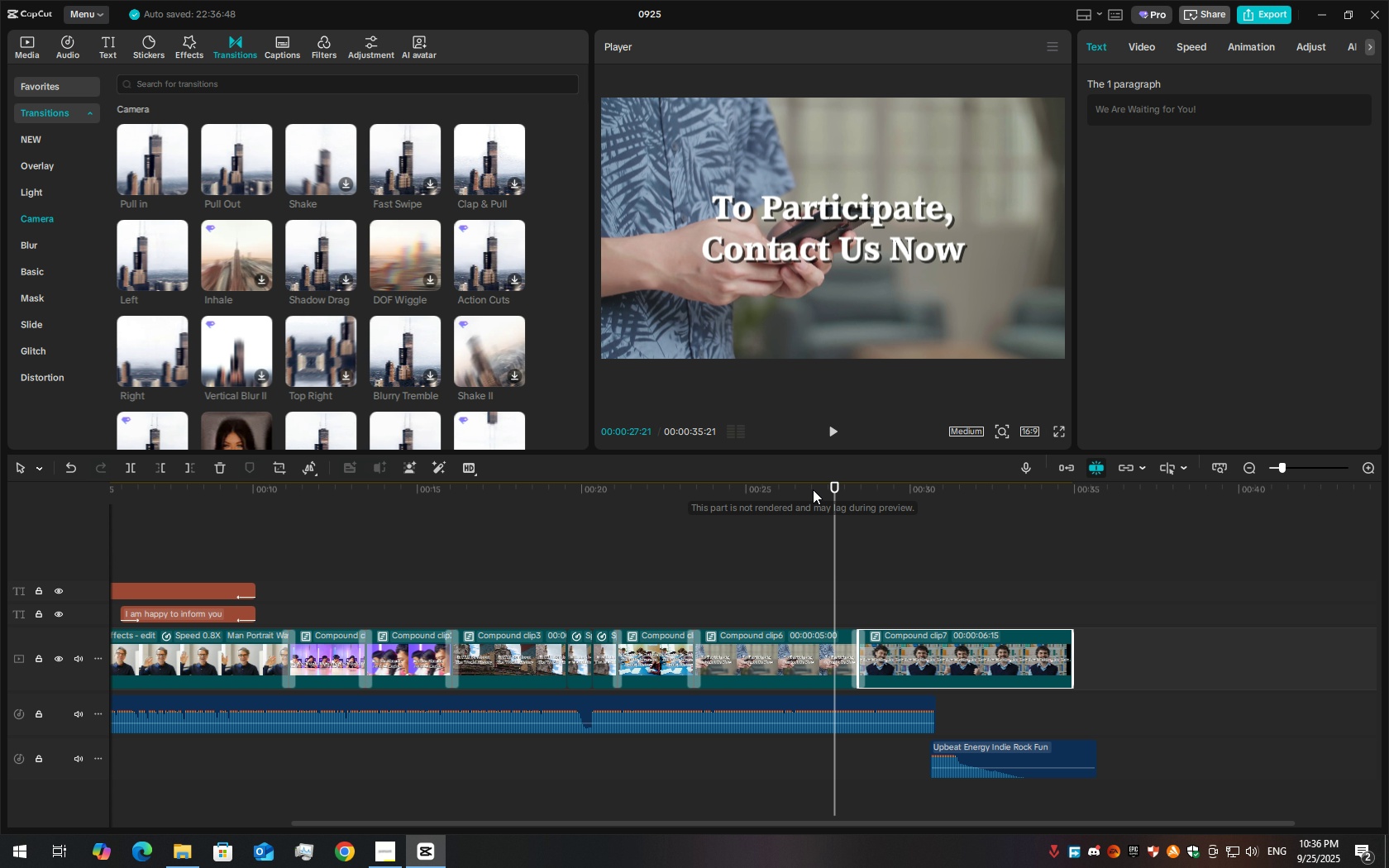 
key(Space)
 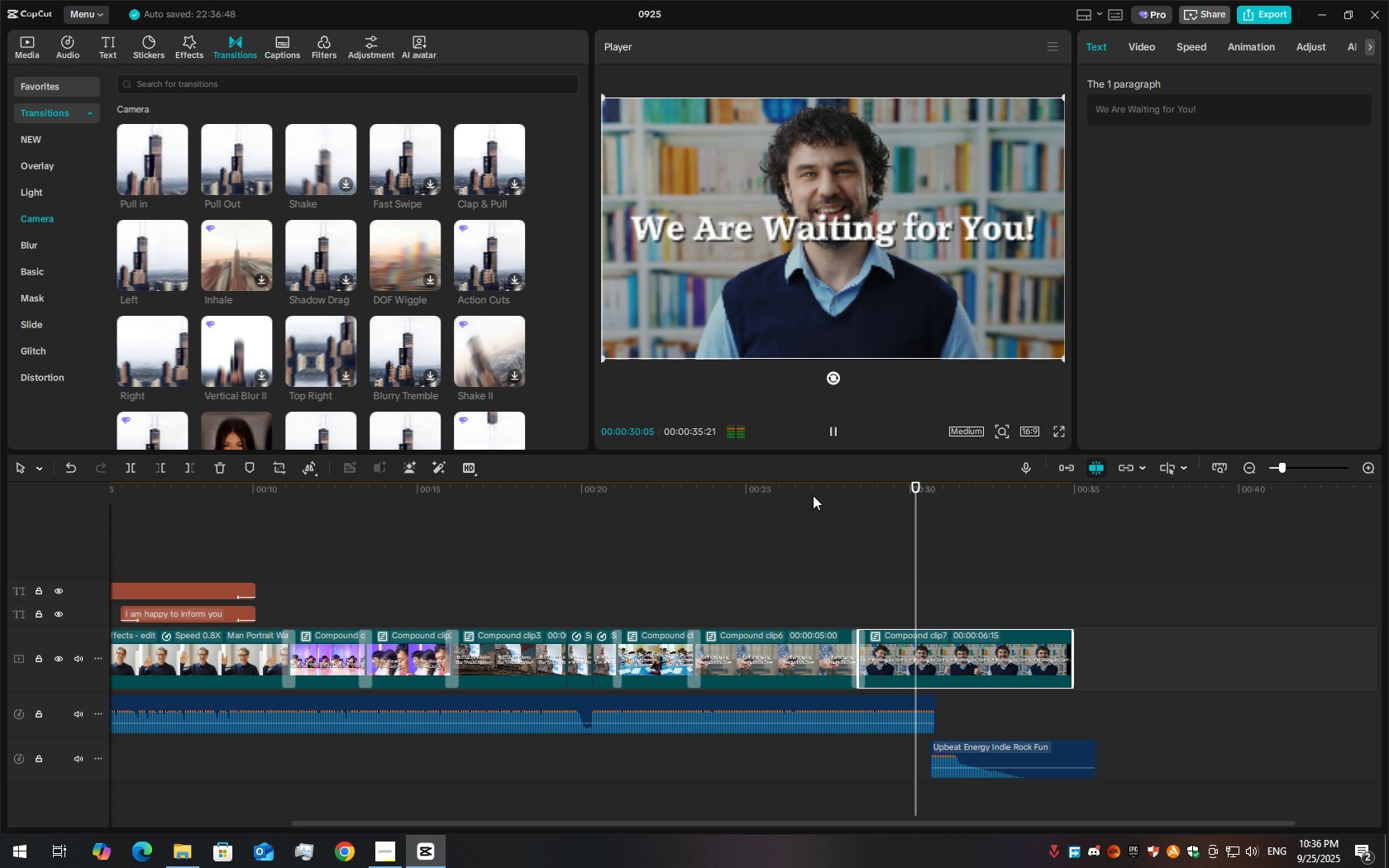 
key(Space)
 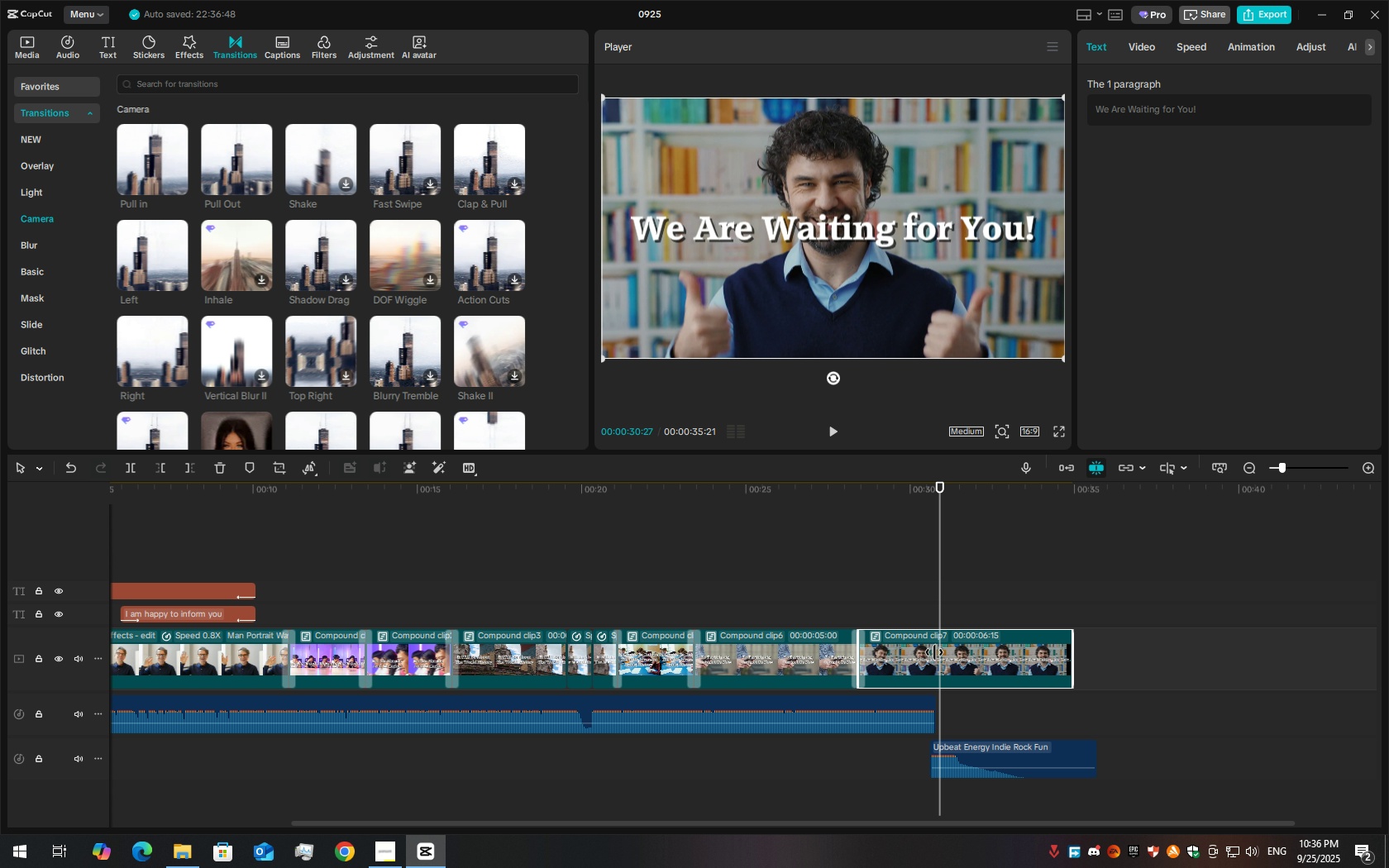 
key(Space)
 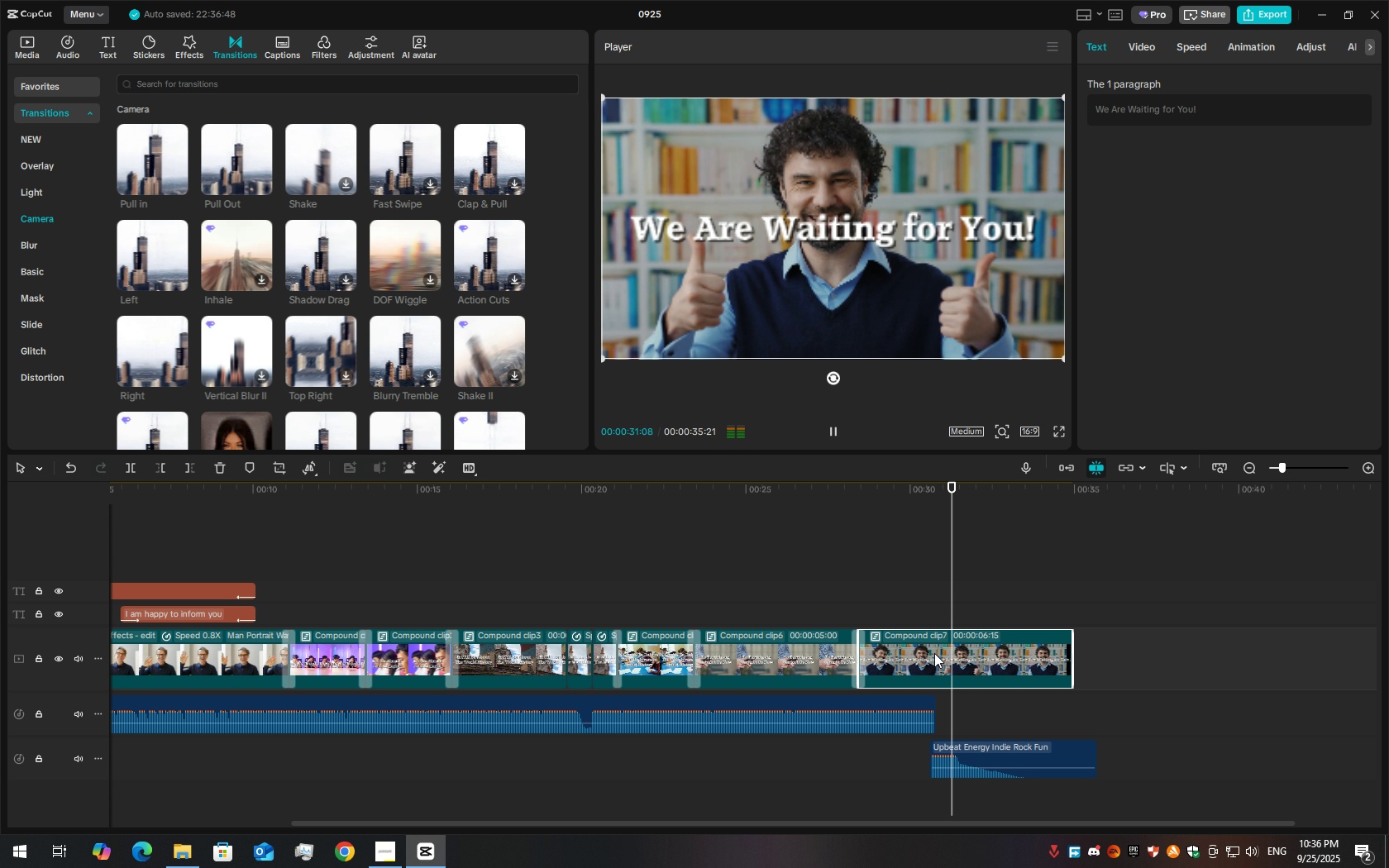 
key(Space)
 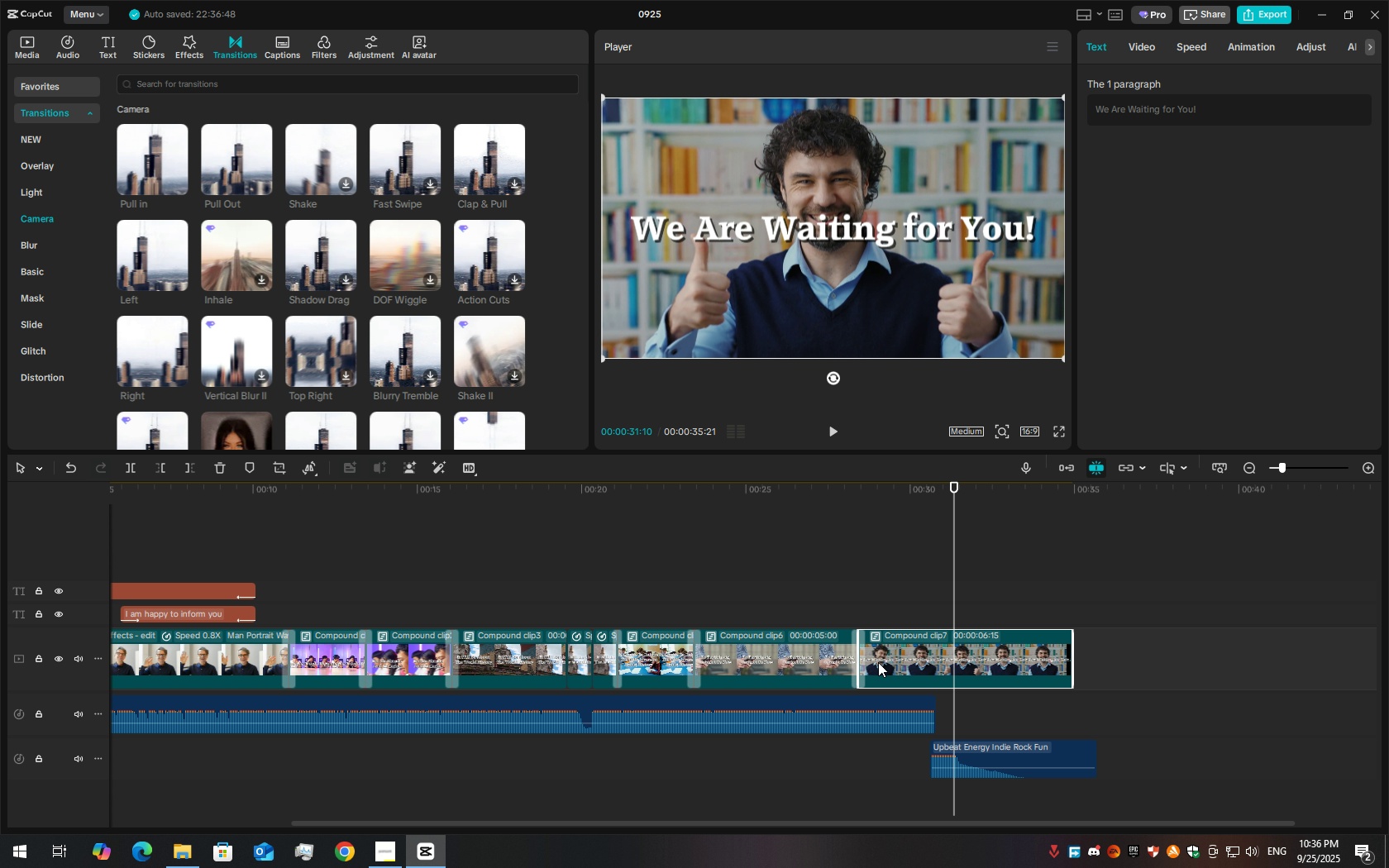 
left_click([880, 662])
 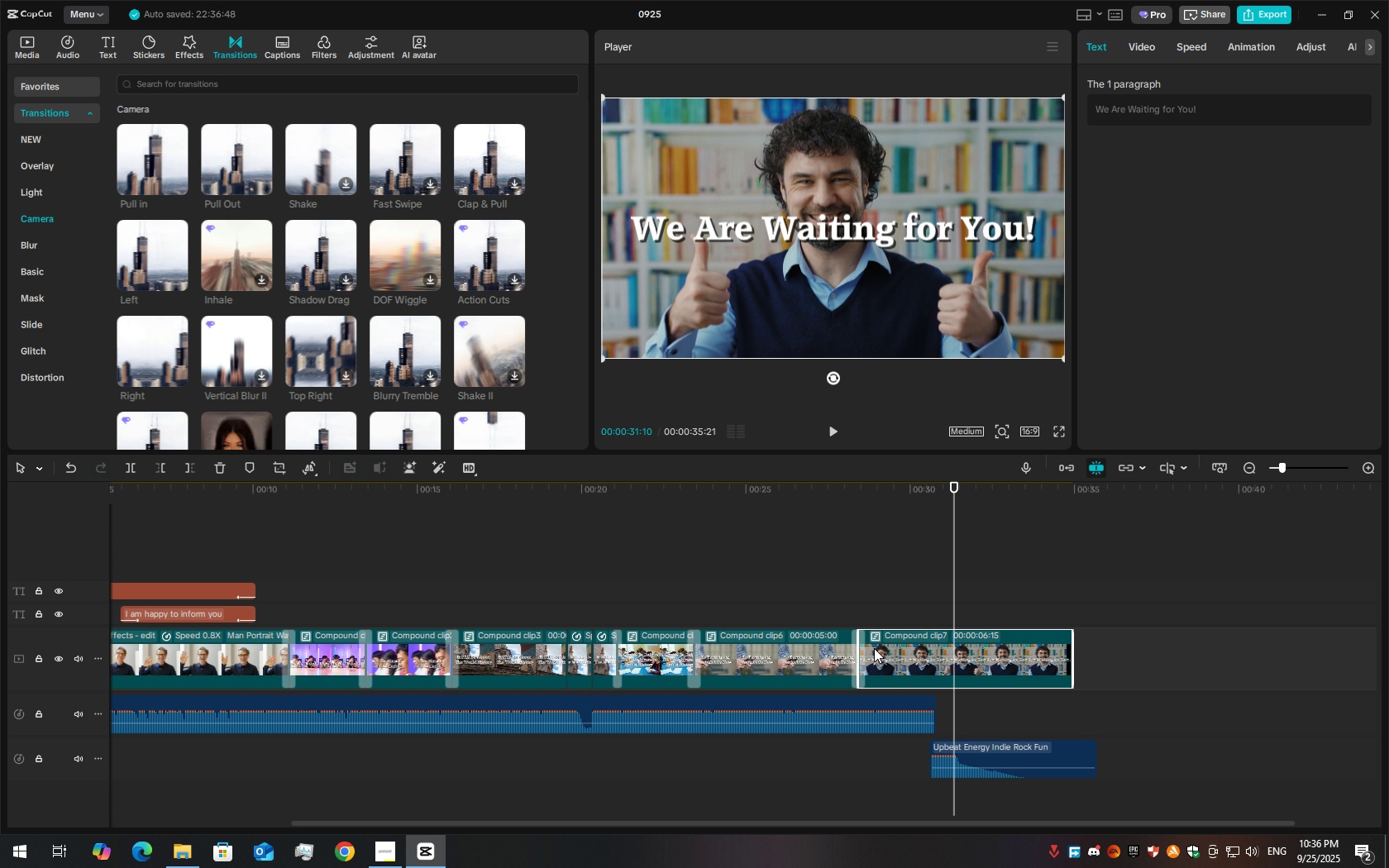 
key(Control+Z)
 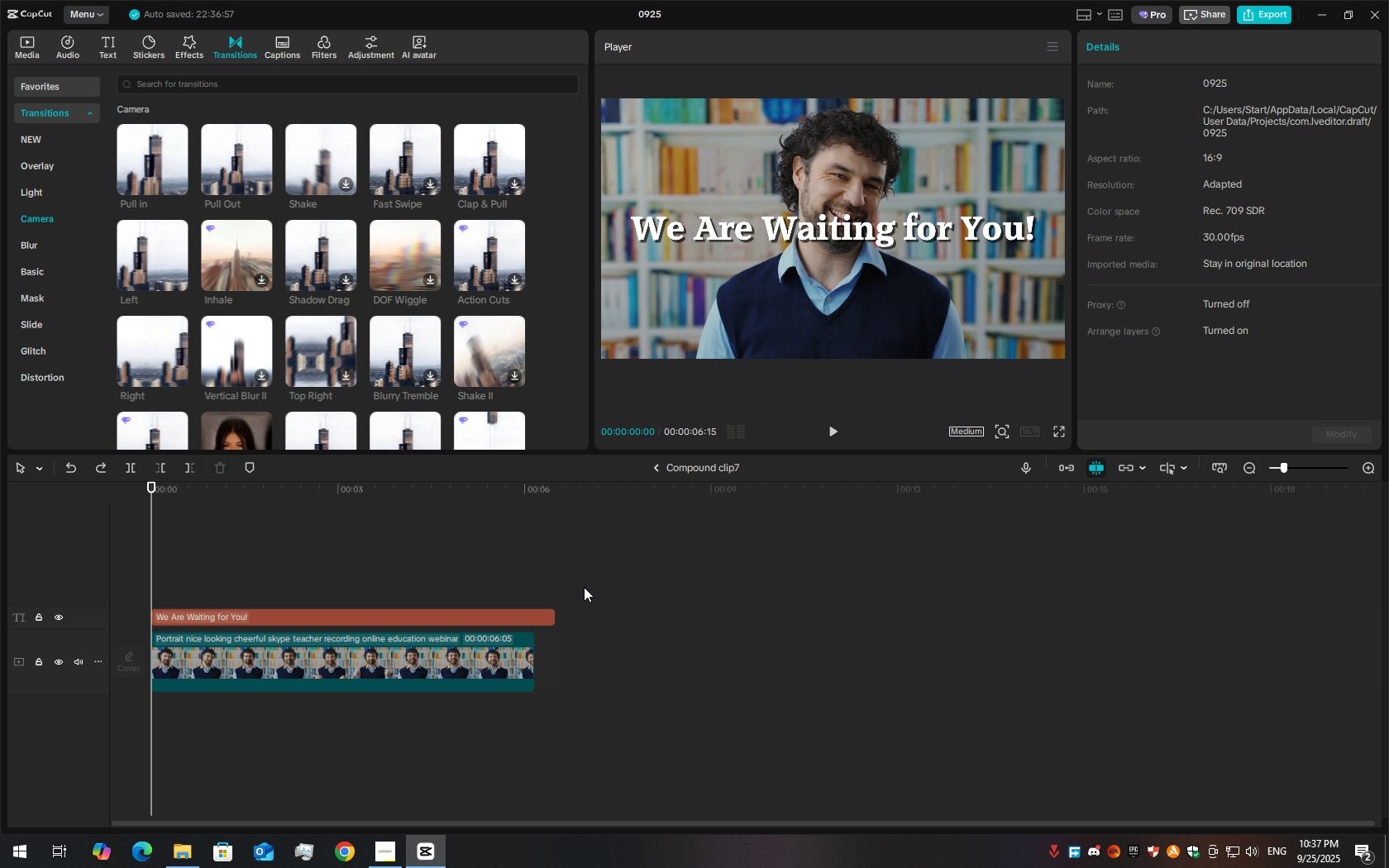 
left_click_drag(start_coordinate=[550, 614], to_coordinate=[531, 613])
 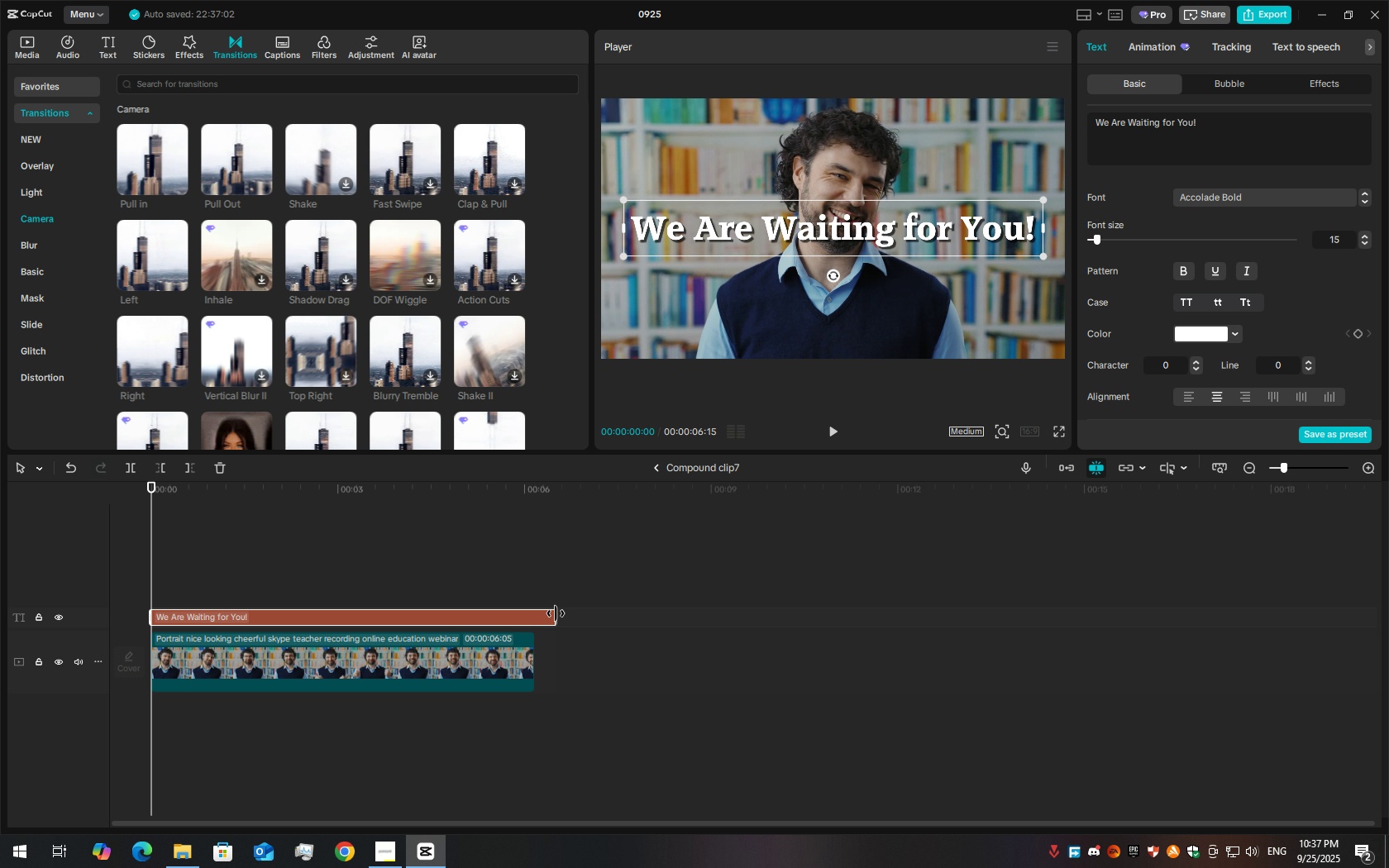 
left_click_drag(start_coordinate=[556, 613], to_coordinate=[536, 614])
 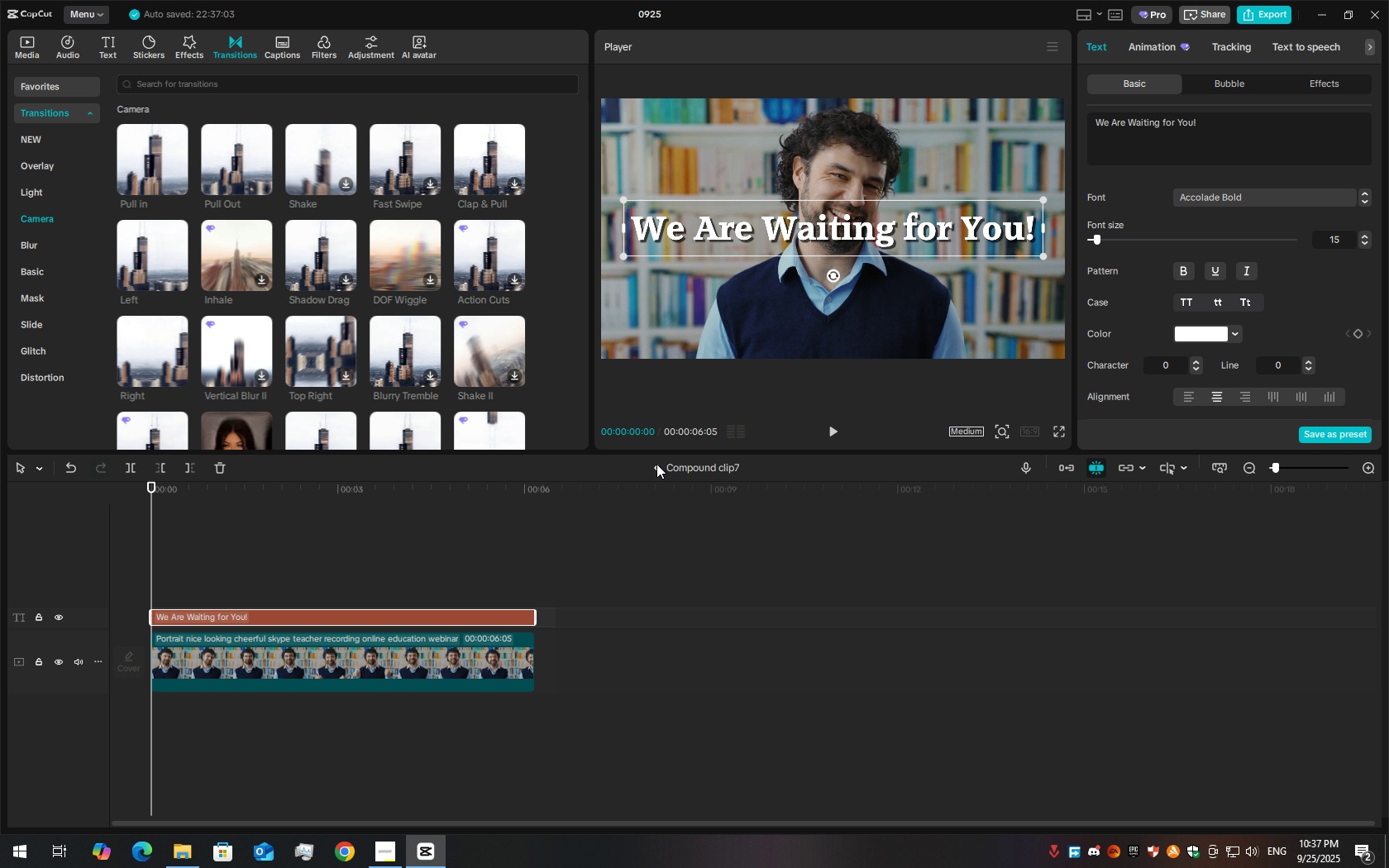 
left_click([657, 465])
 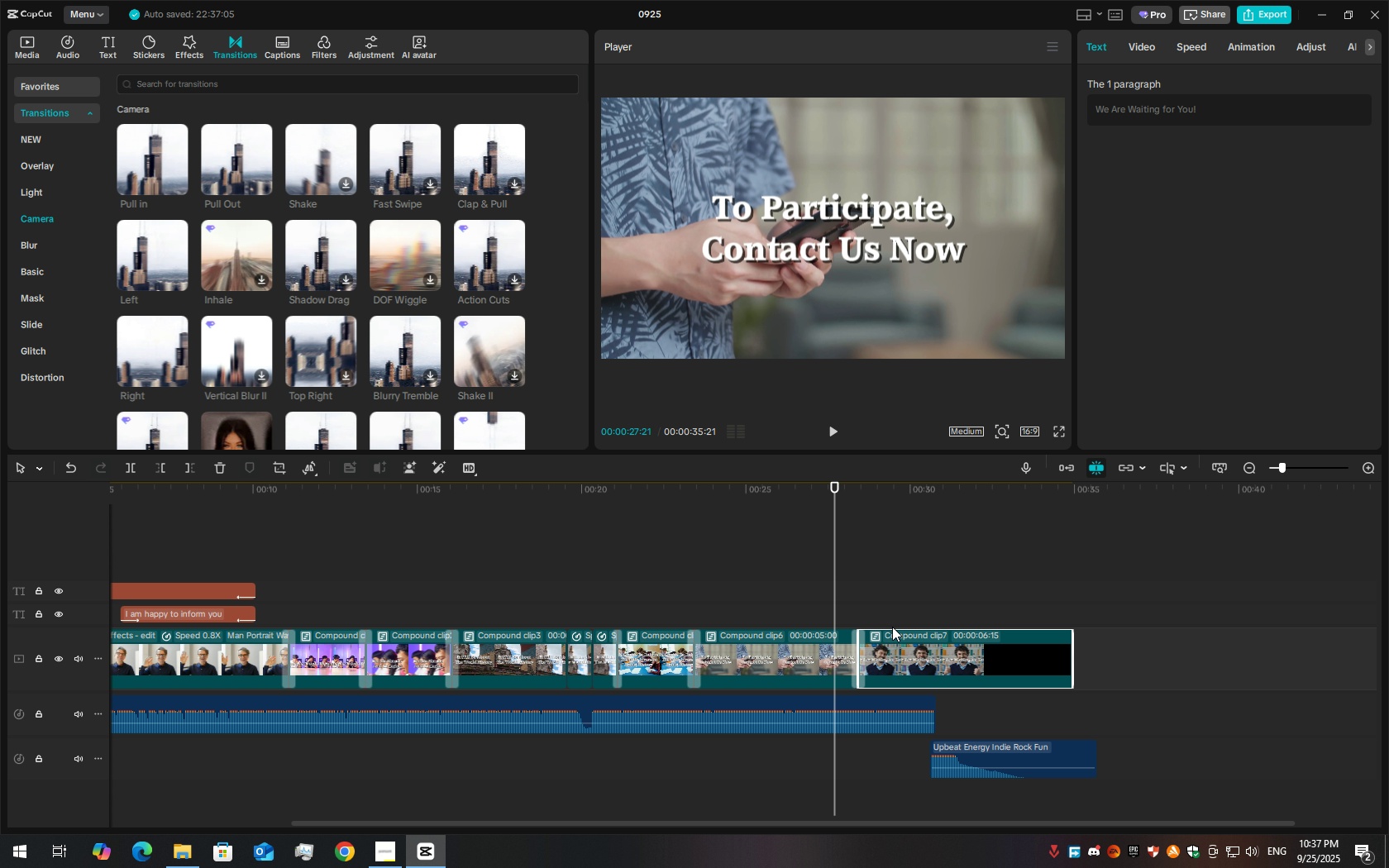 
left_click([903, 642])
 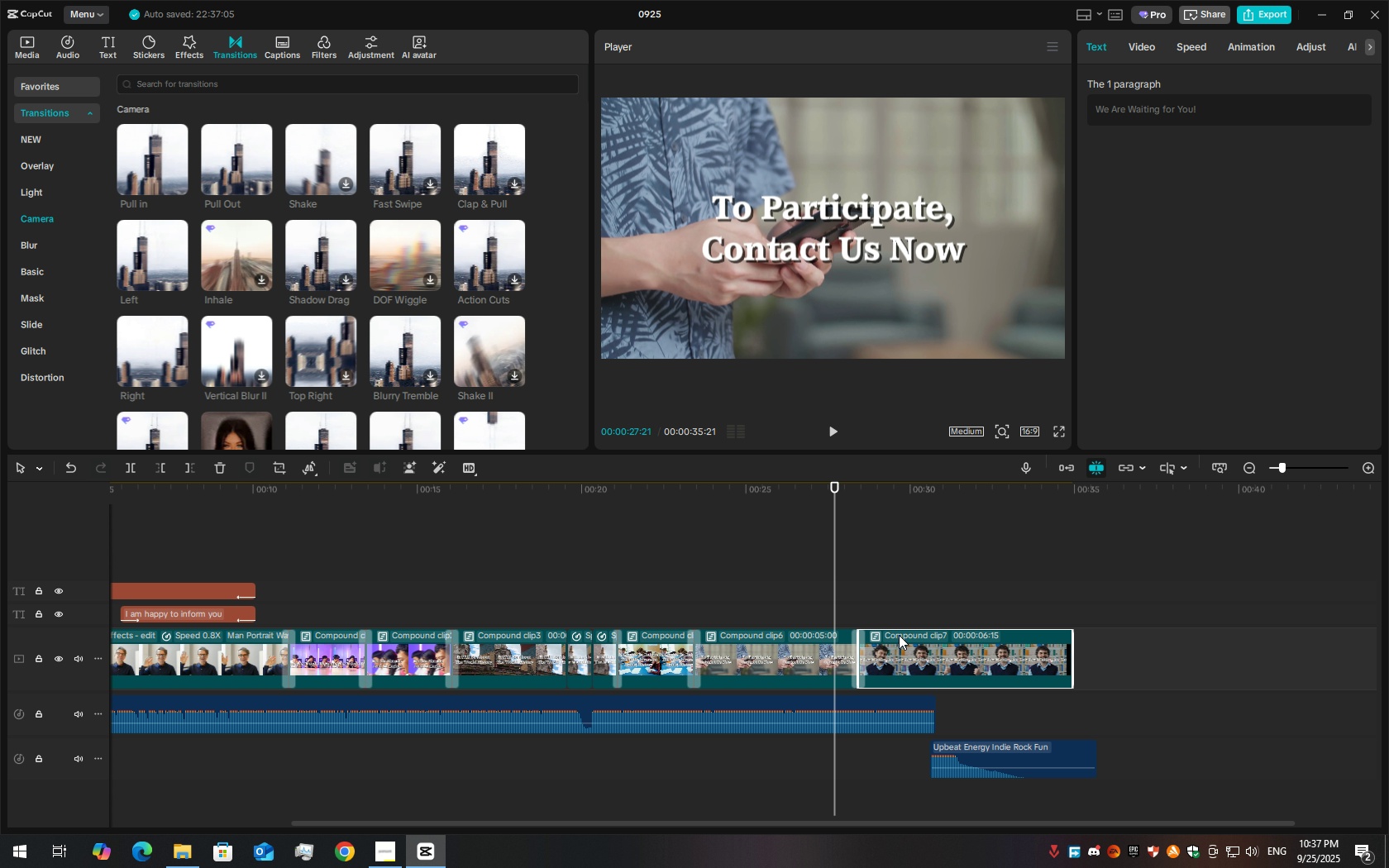 
key(Space)
 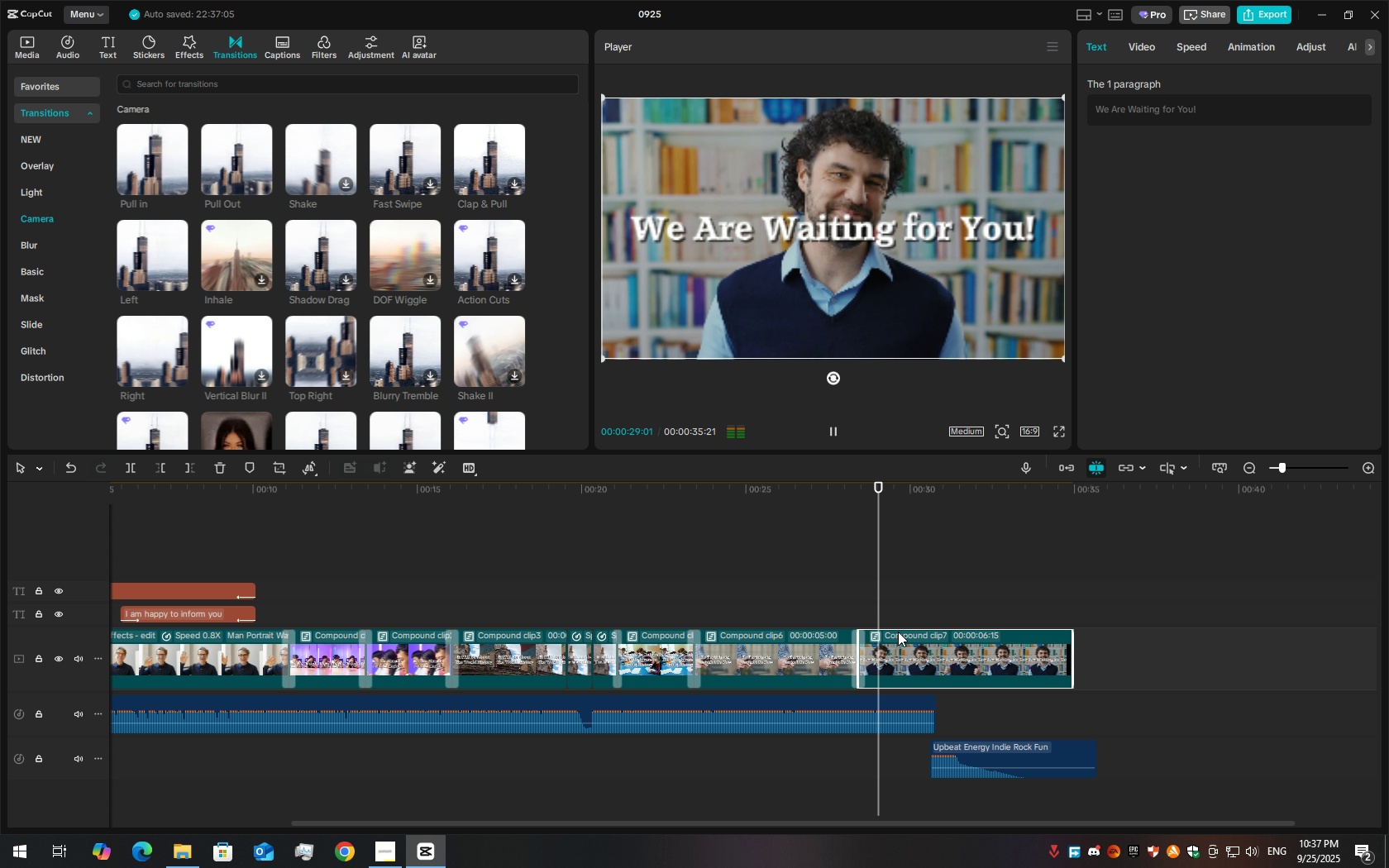 
key(Space)
 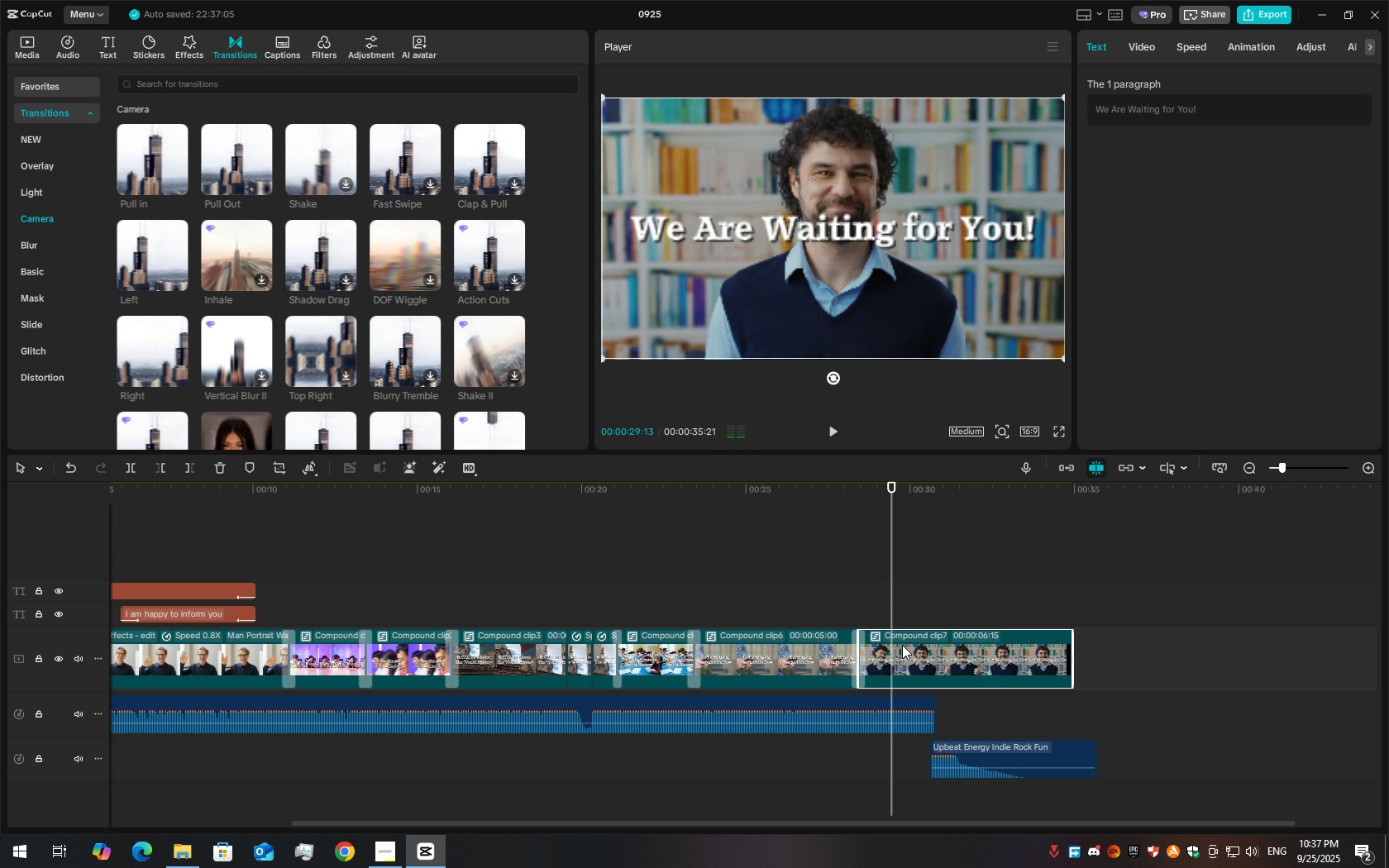 
left_click([902, 645])
 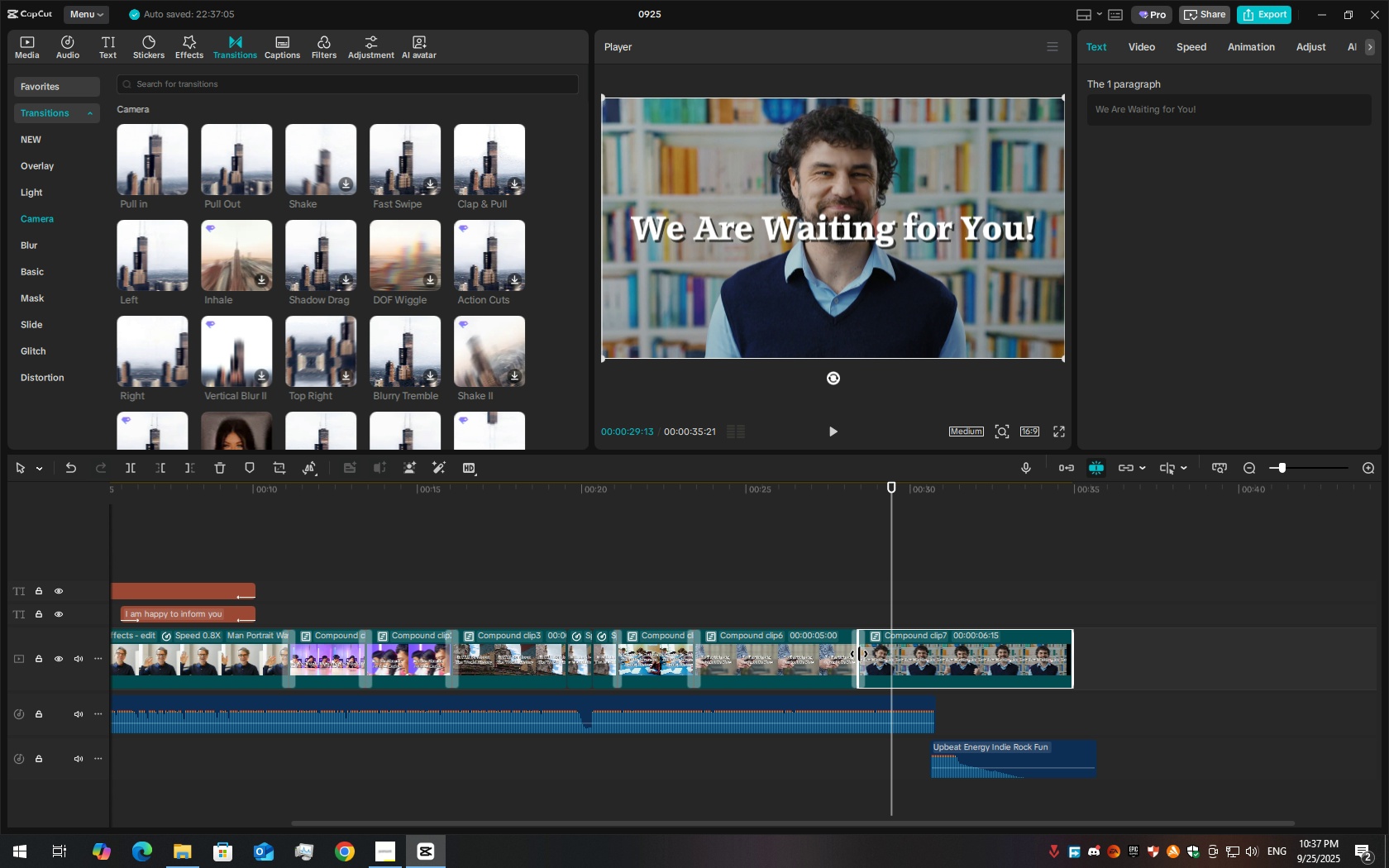 
hold_key(key=ControlLeft, duration=0.8)
 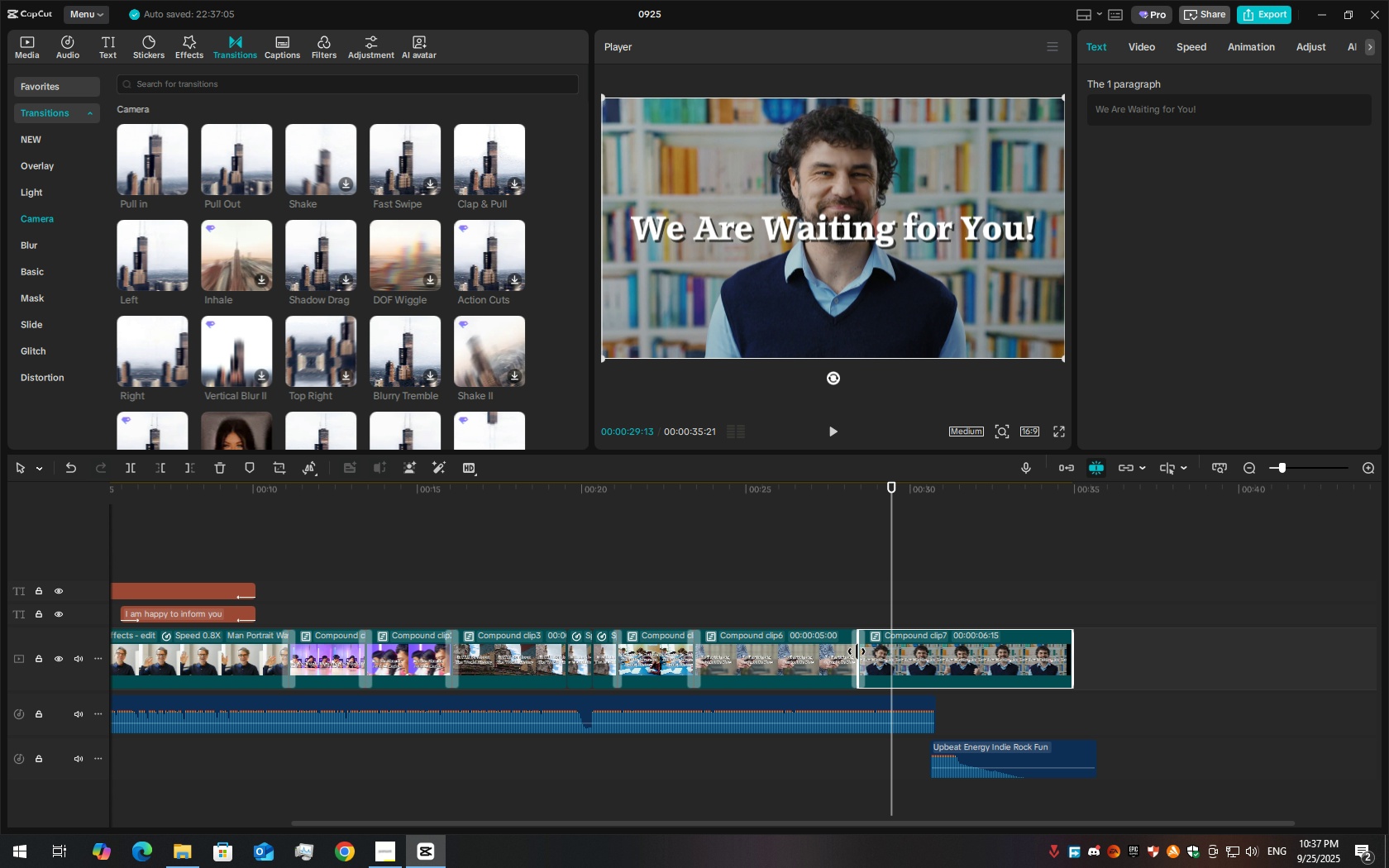 
left_click_drag(start_coordinate=[857, 651], to_coordinate=[866, 654])
 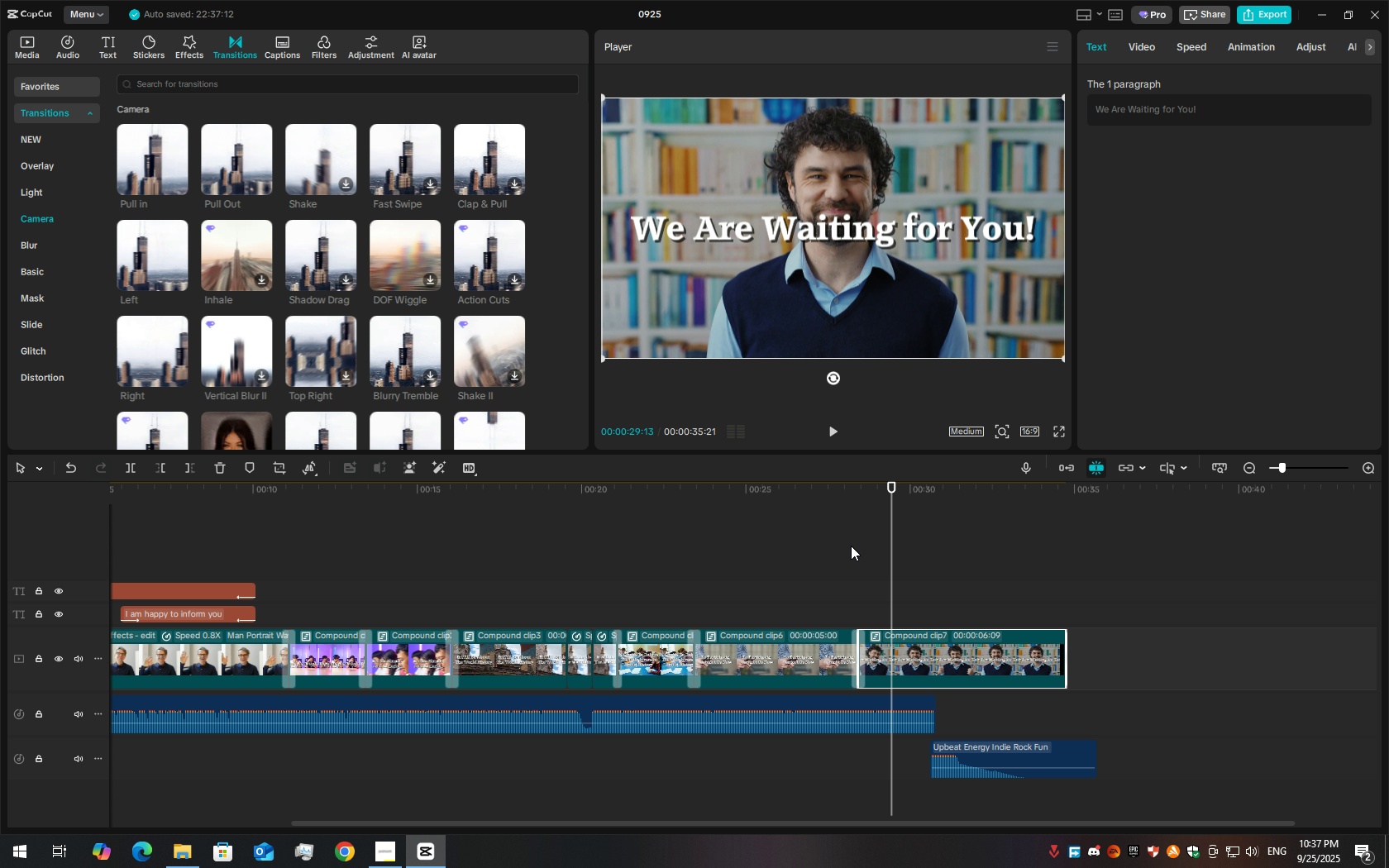 
left_click_drag(start_coordinate=[863, 488], to_coordinate=[815, 491])
 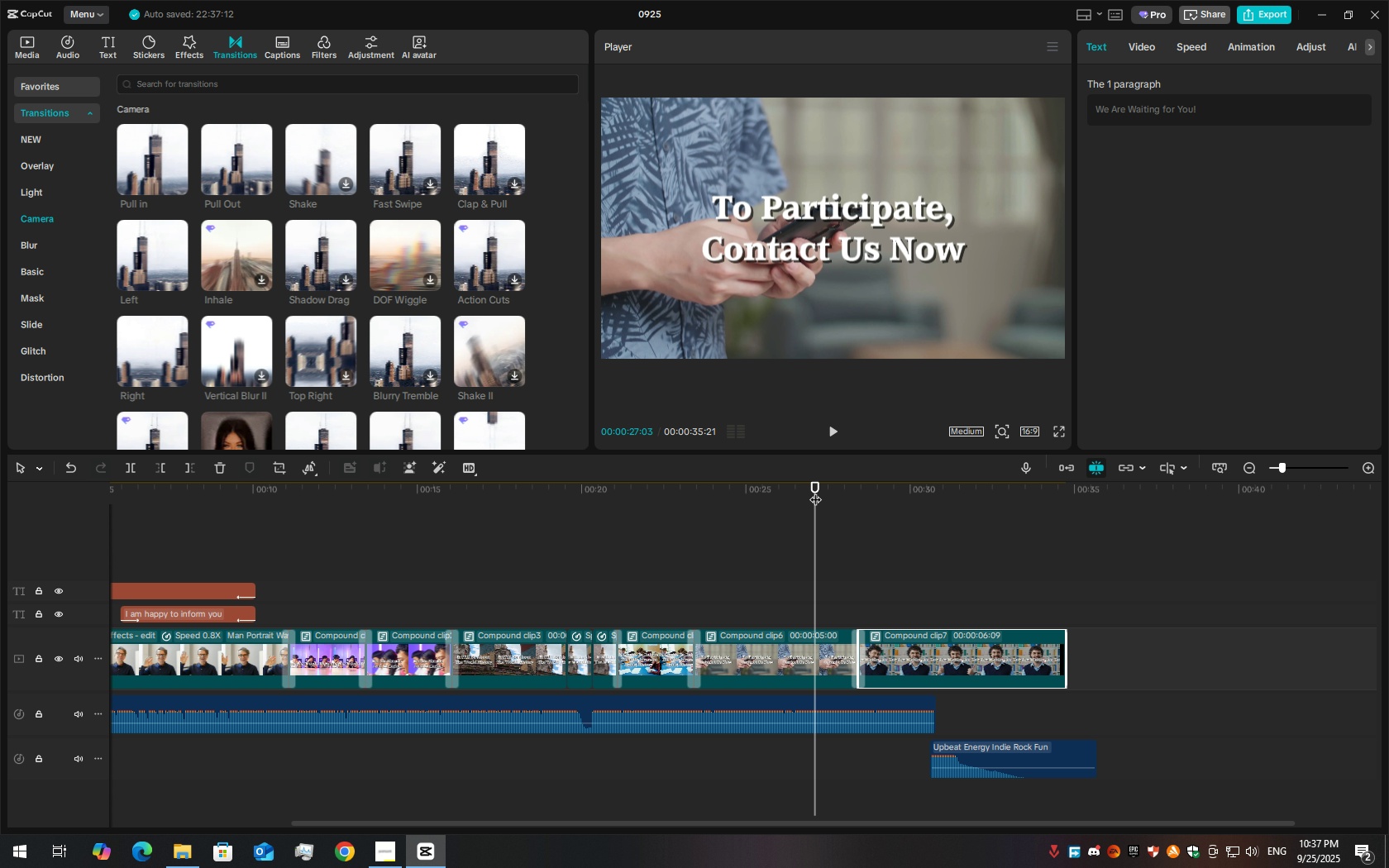 
key(Space)
 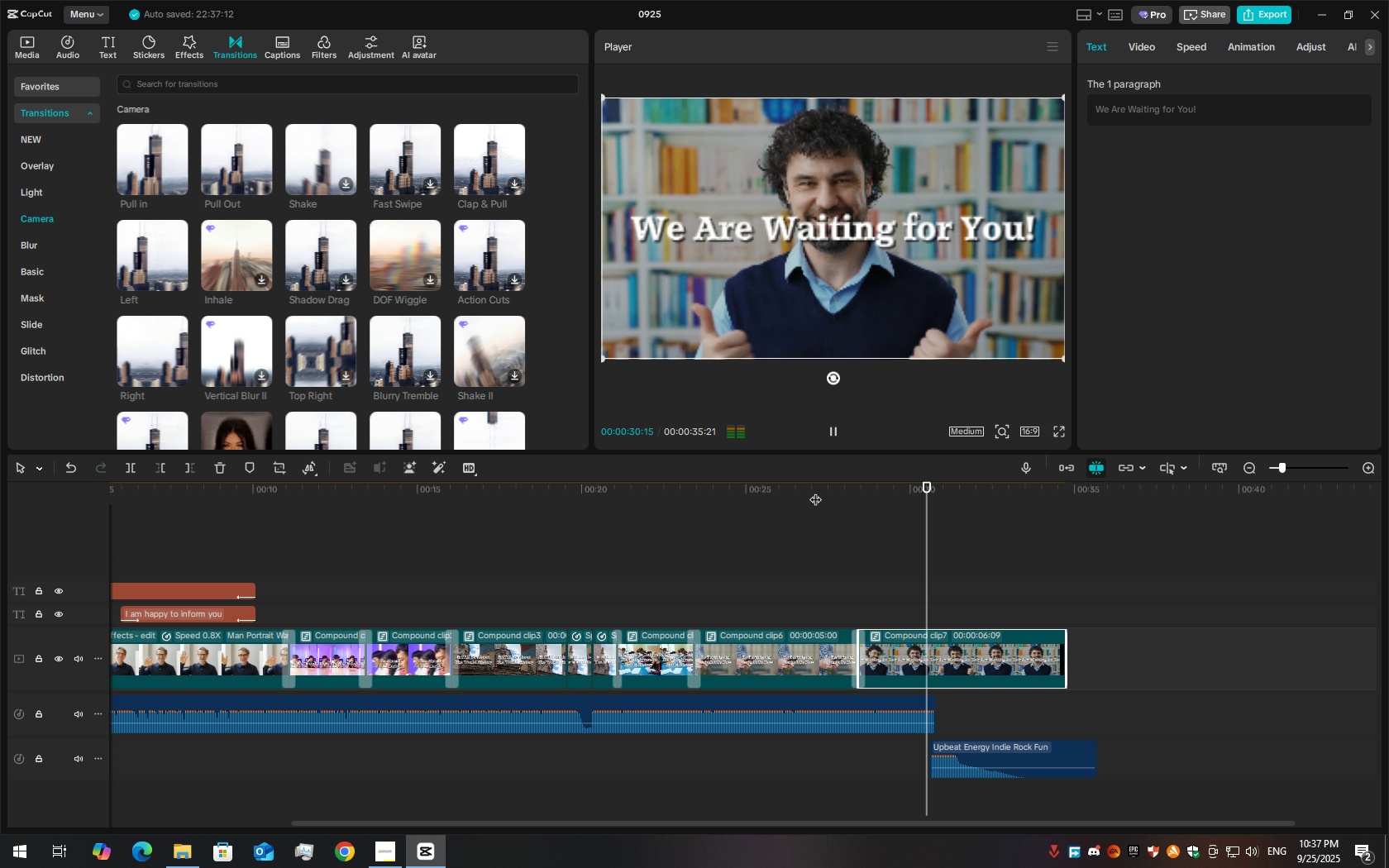 
key(Space)
 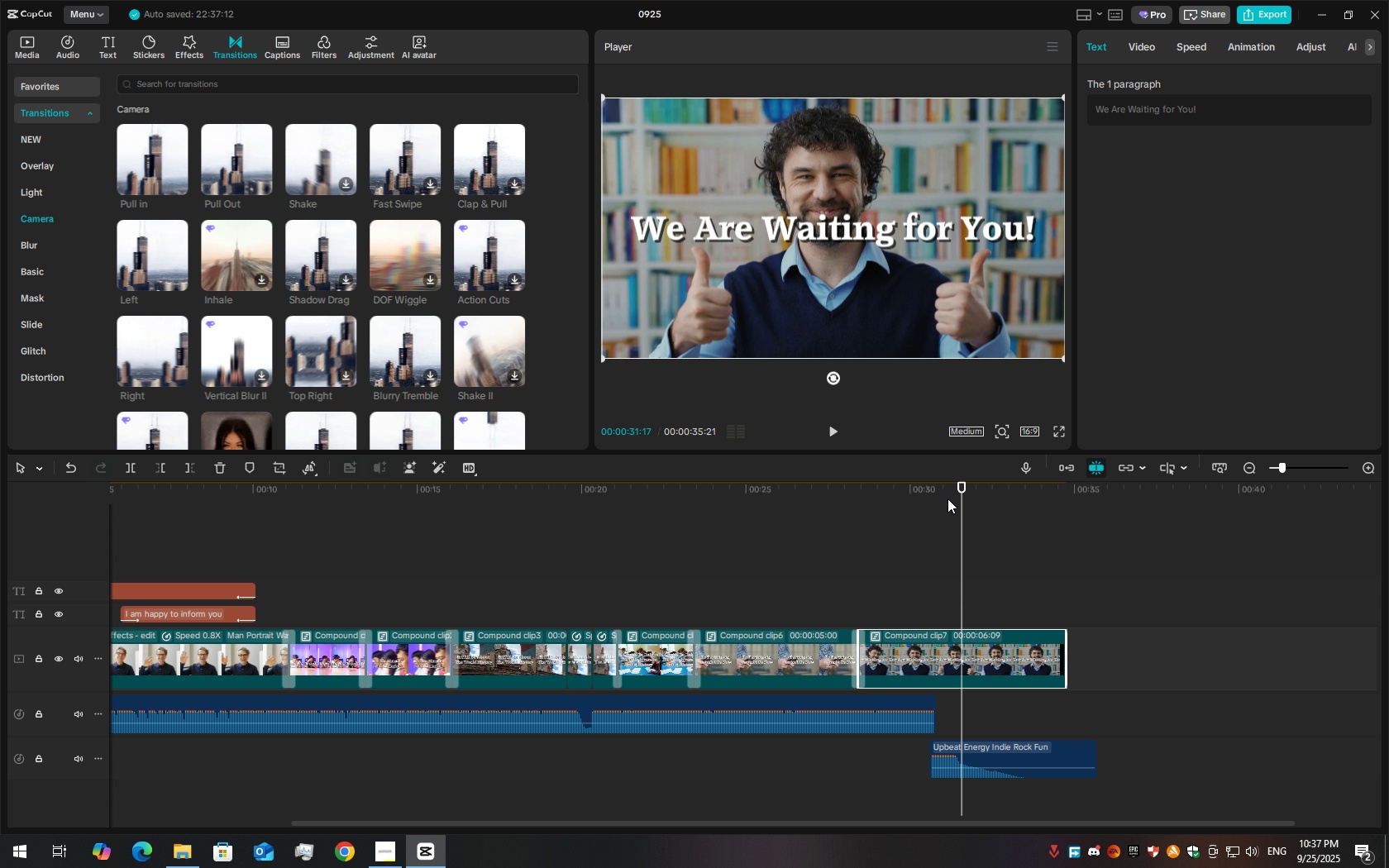 
left_click_drag(start_coordinate=[947, 498], to_coordinate=[908, 498])
 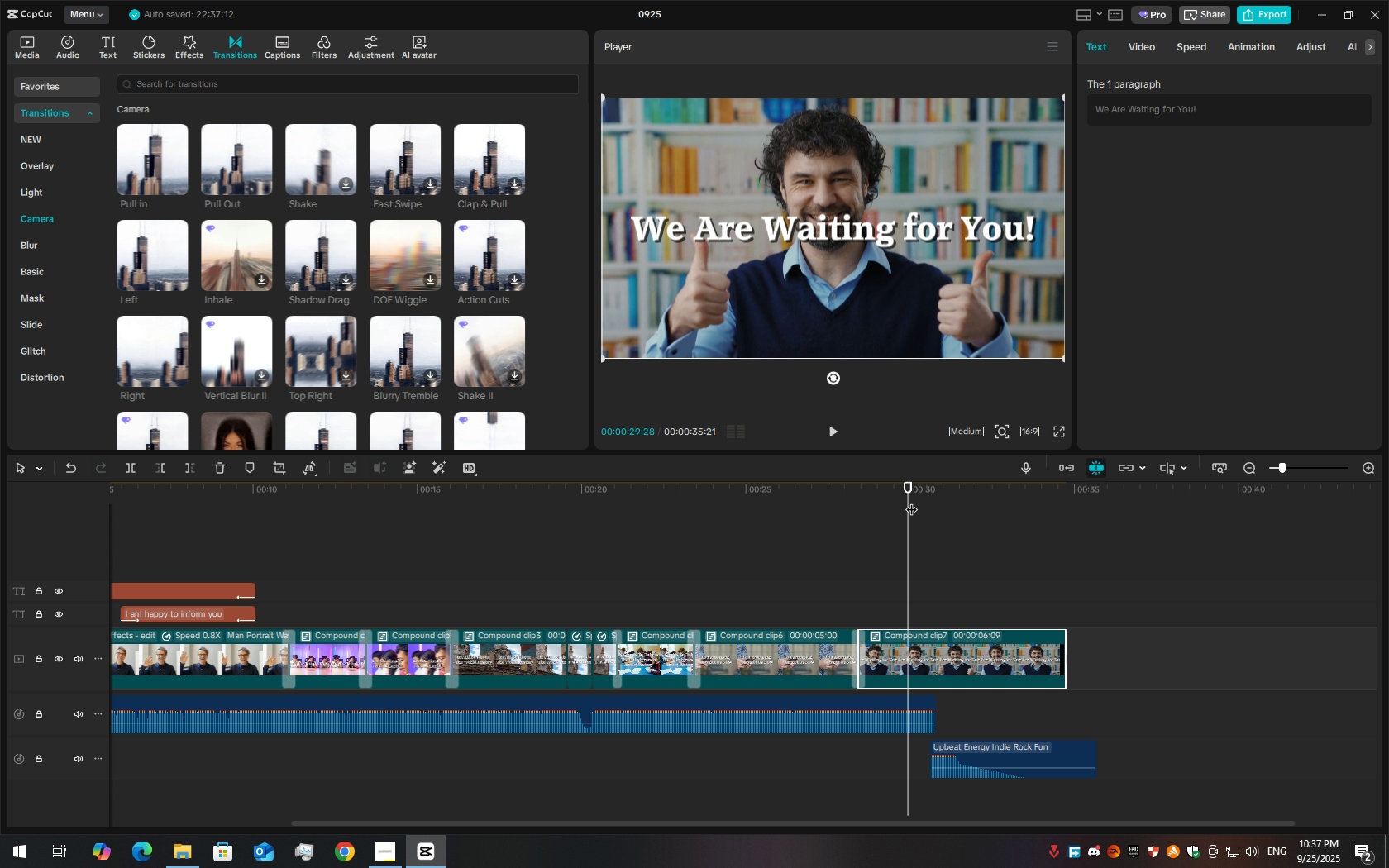 
key(Space)
 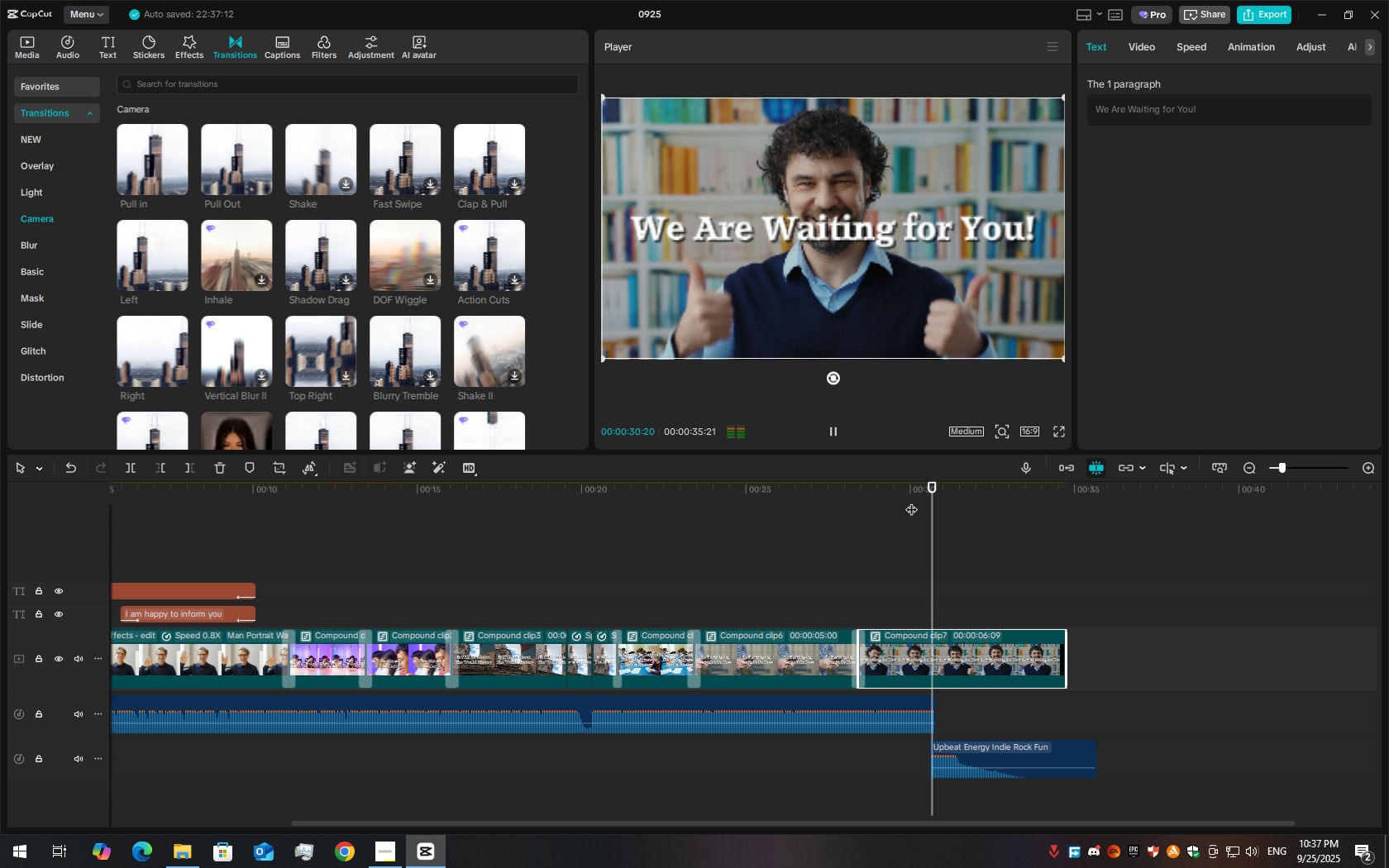 
key(Space)
 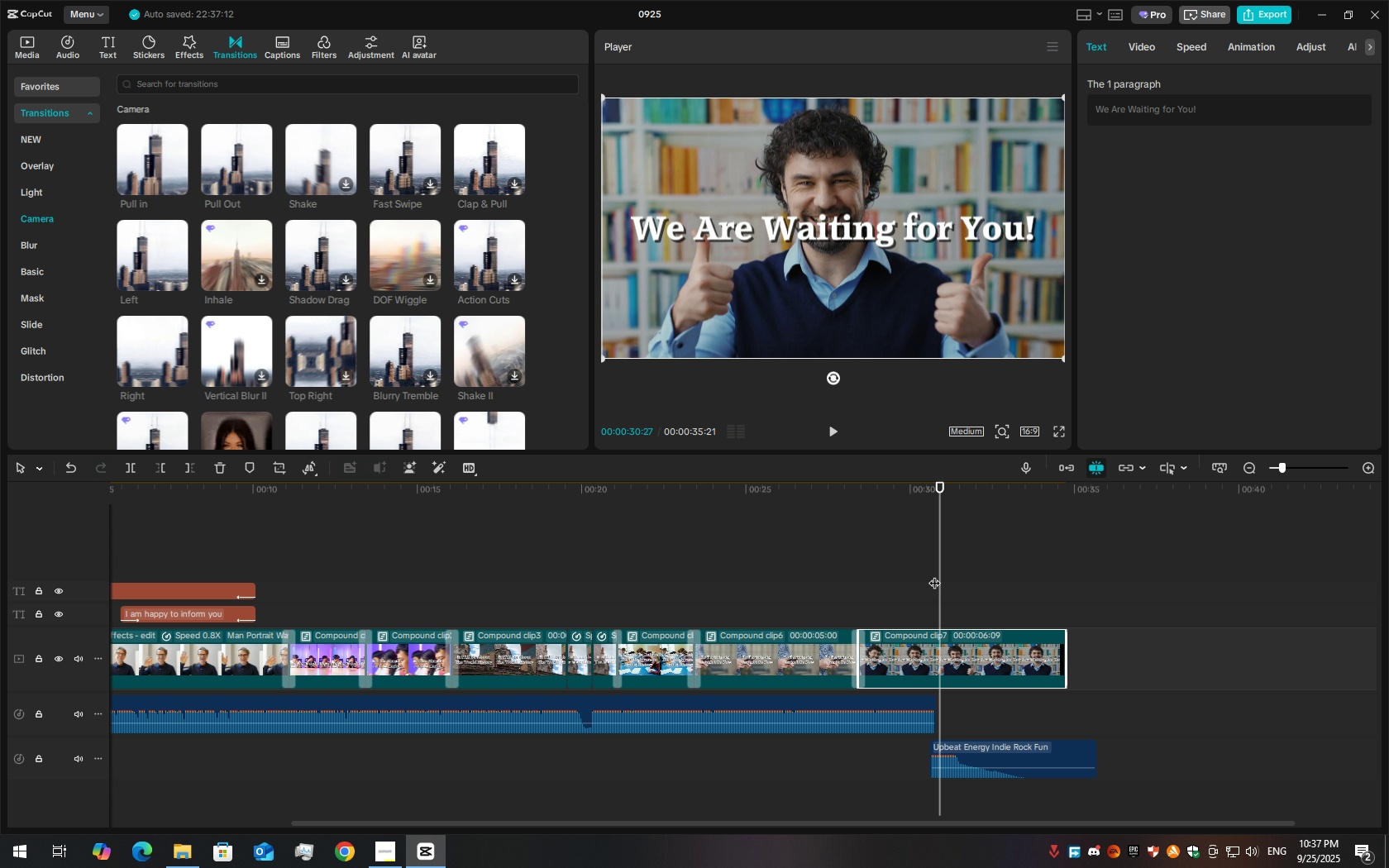 
left_click([955, 642])
 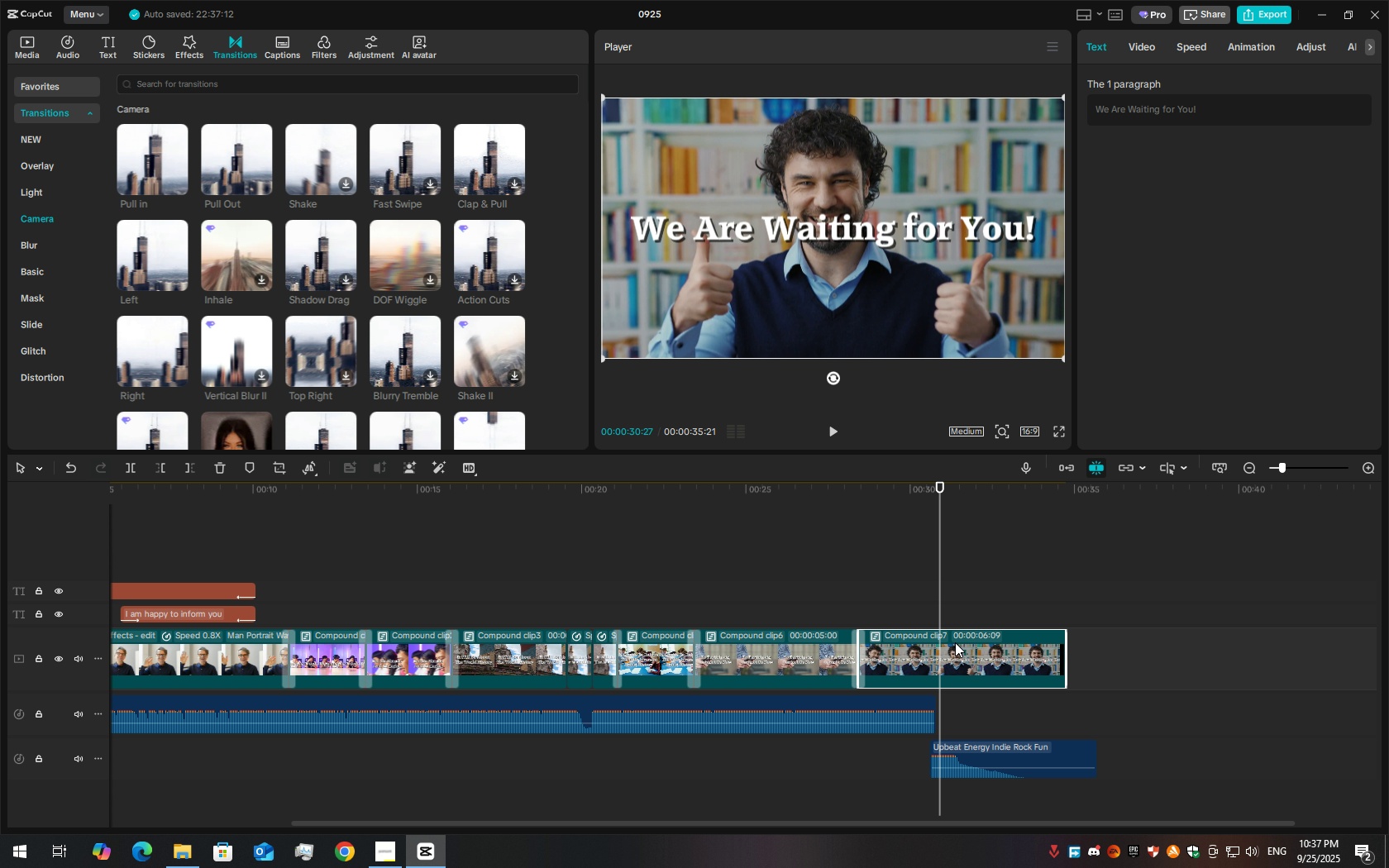 
key(Control+B)
 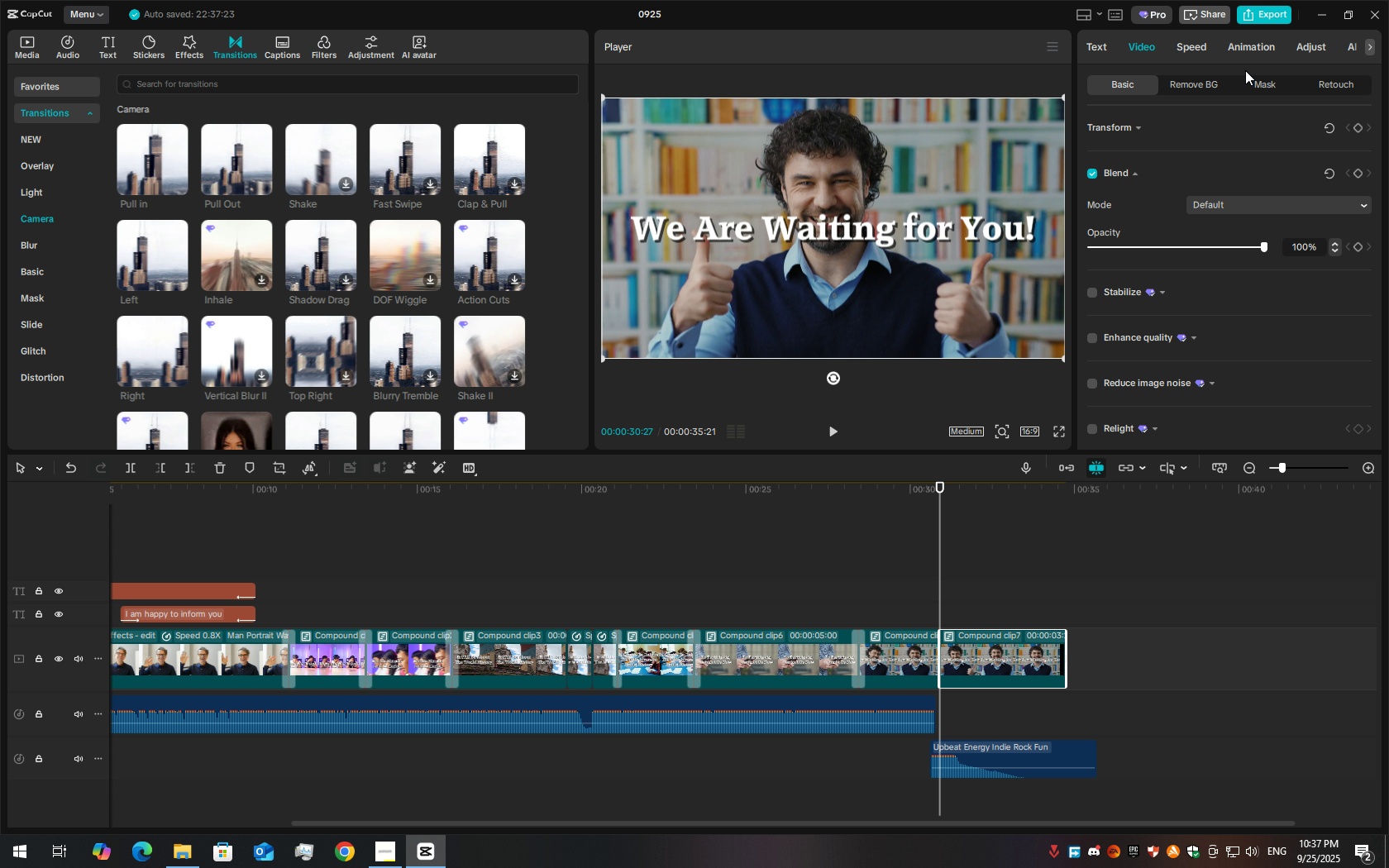 
left_click([1200, 55])
 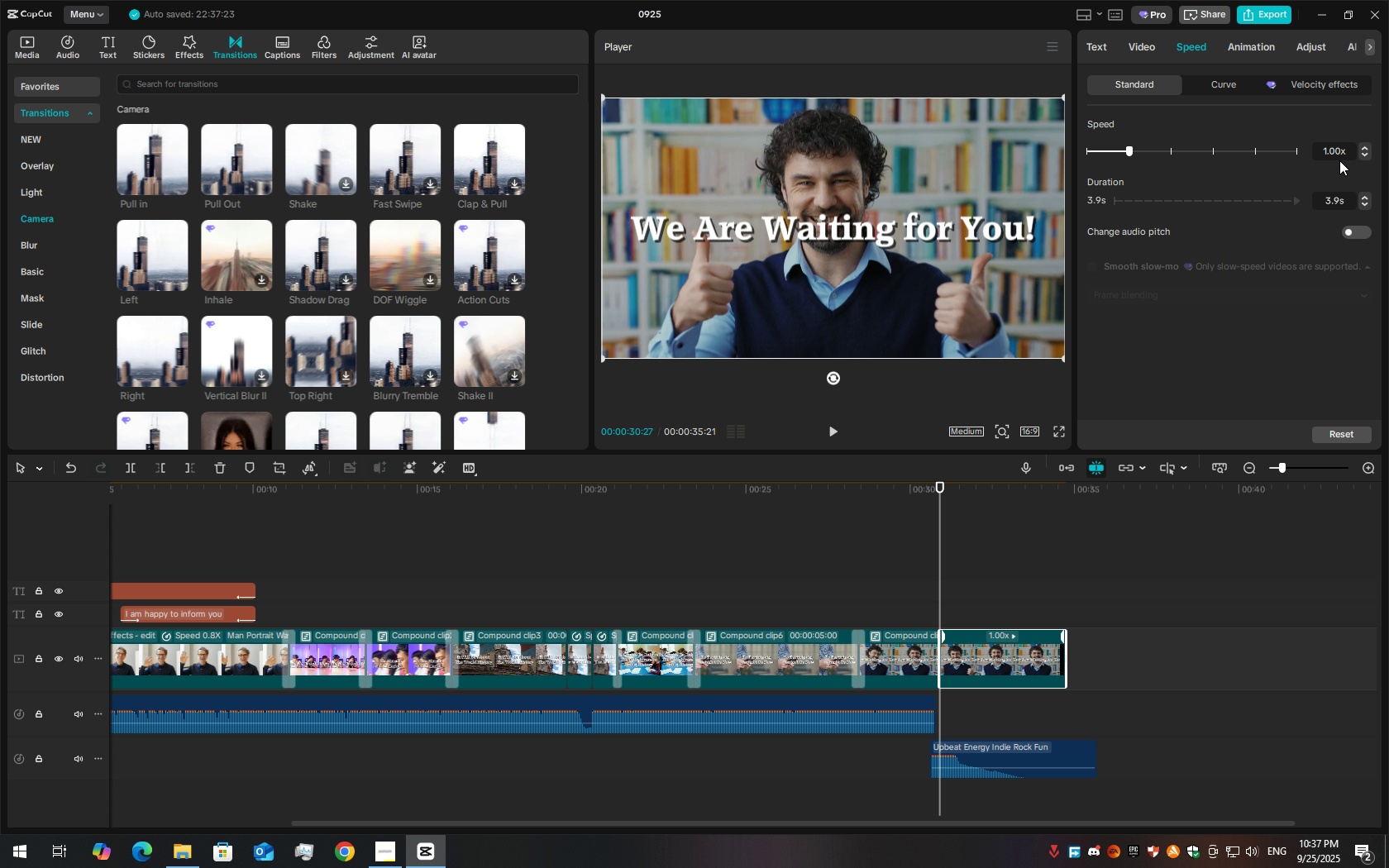 
double_click([1339, 150])
 